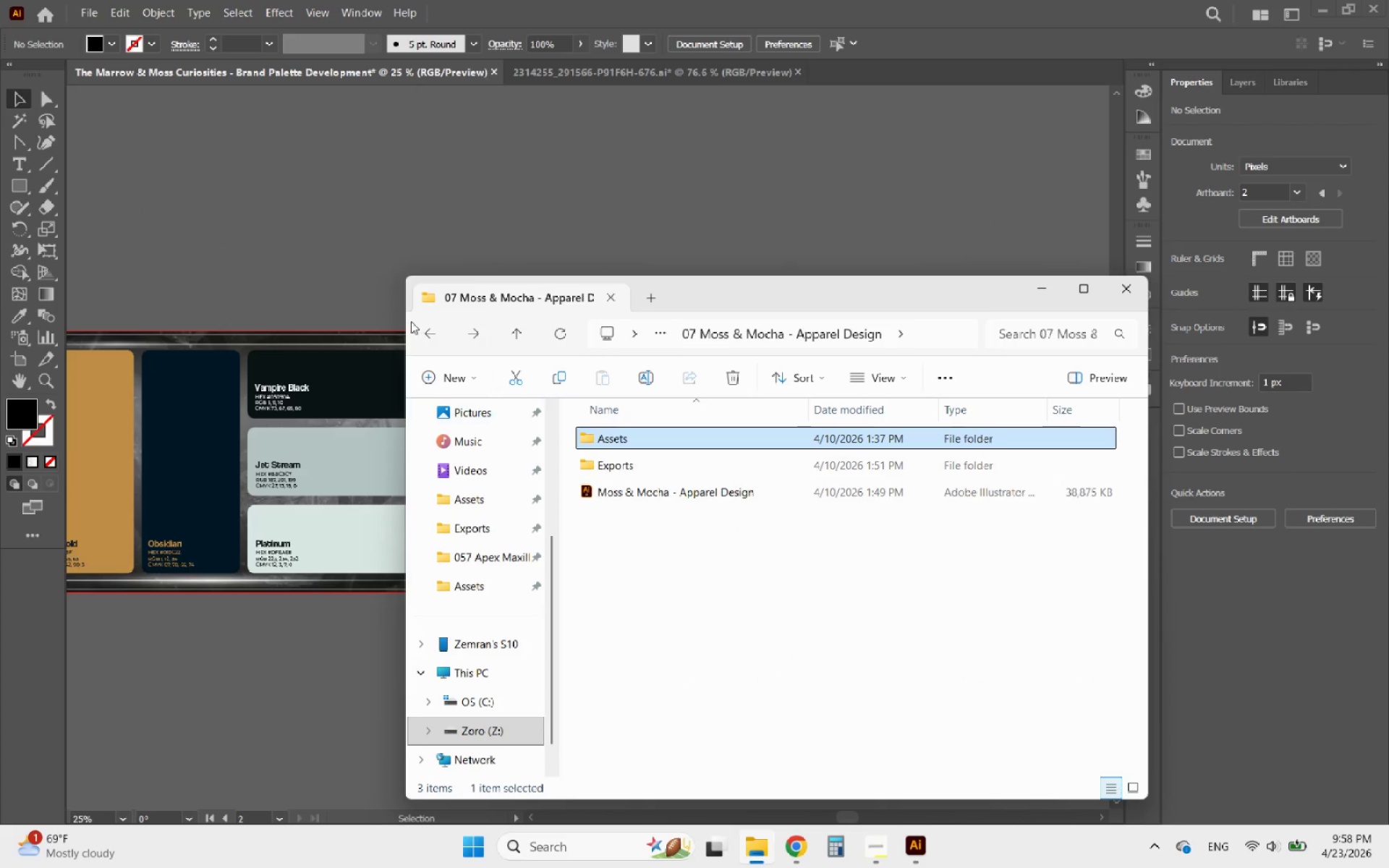 
left_click([427, 338])
 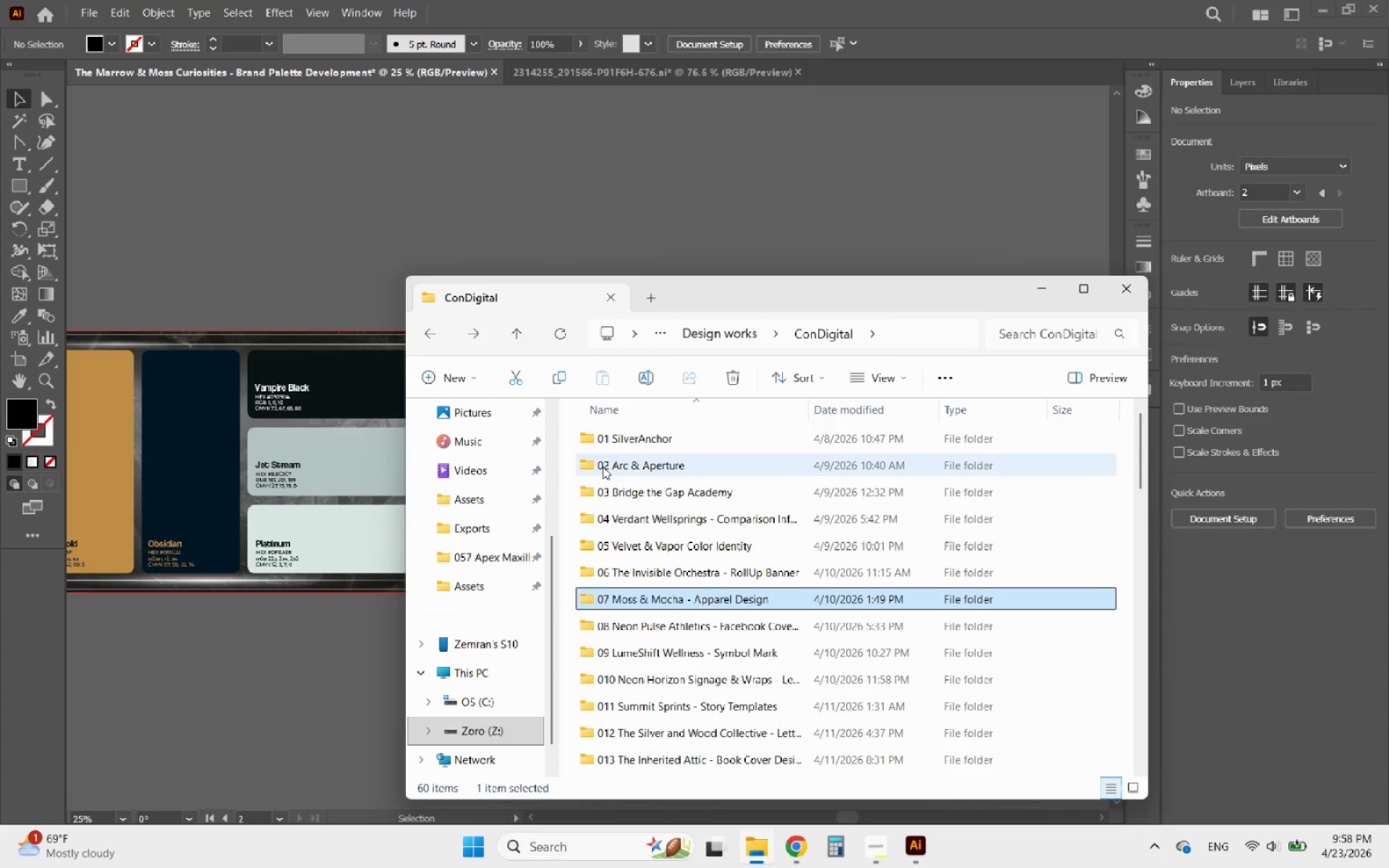 
scroll: coordinate [665, 591], scroll_direction: down, amount: 28.0
 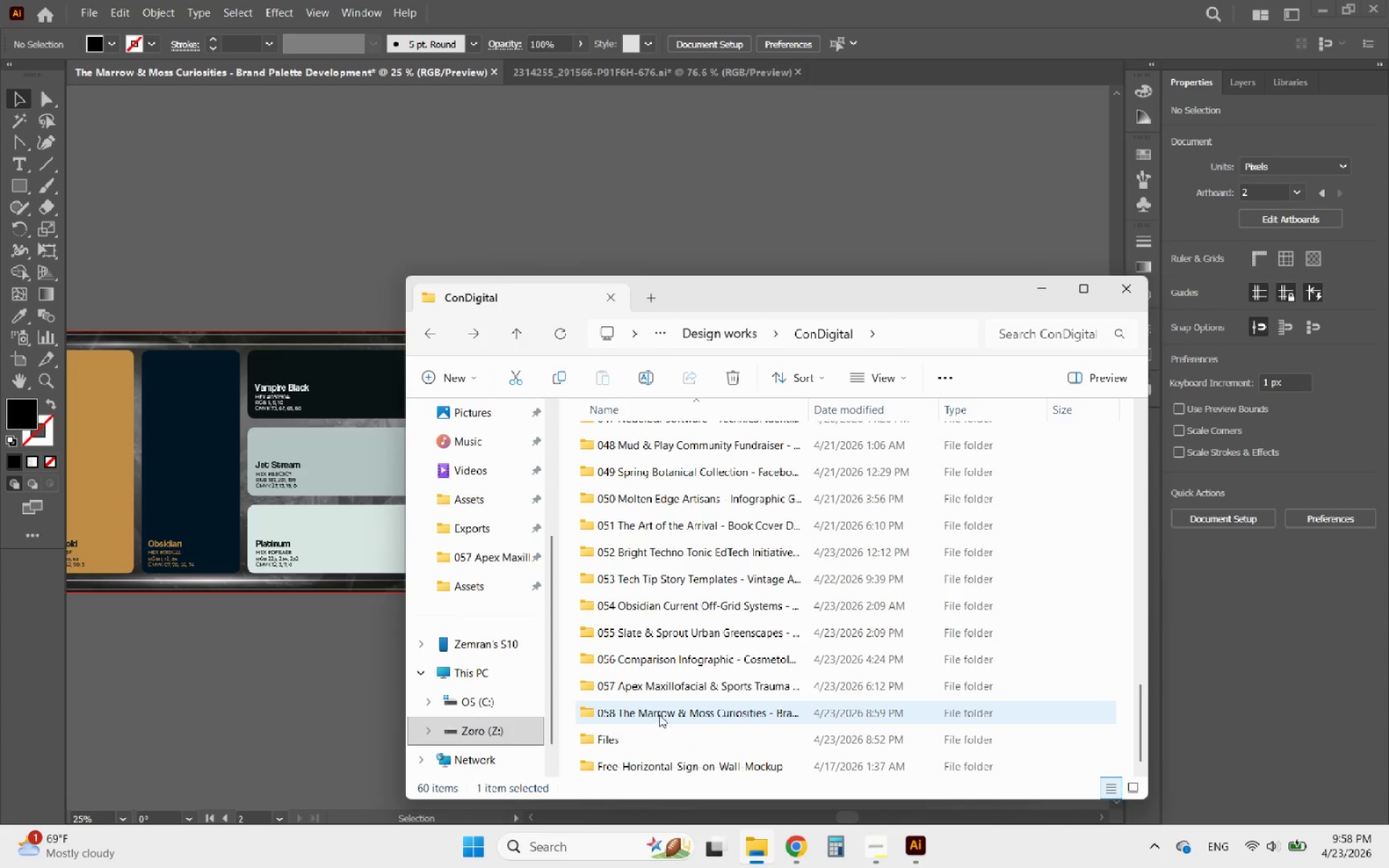 
double_click([658, 714])
 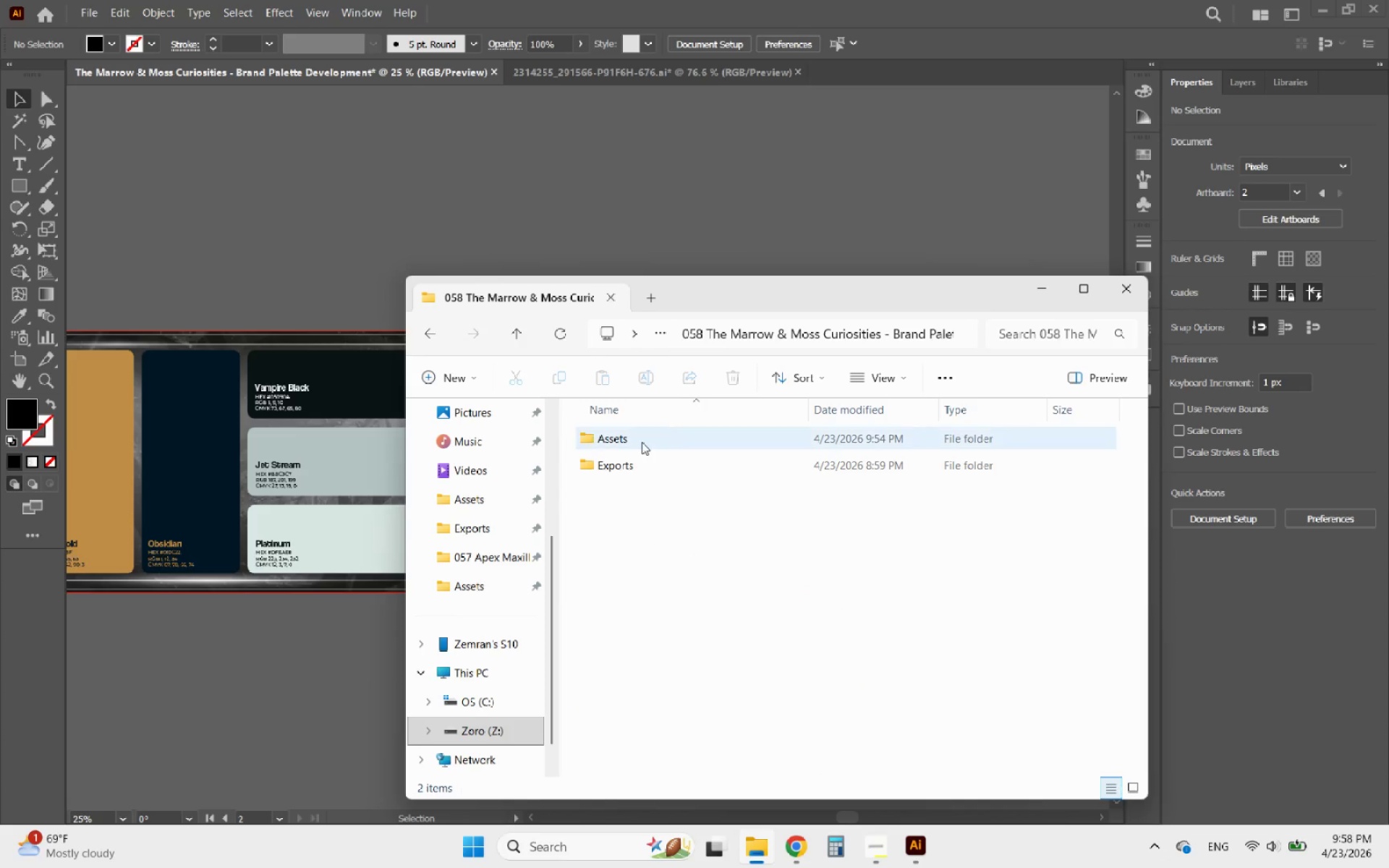 
double_click([639, 443])
 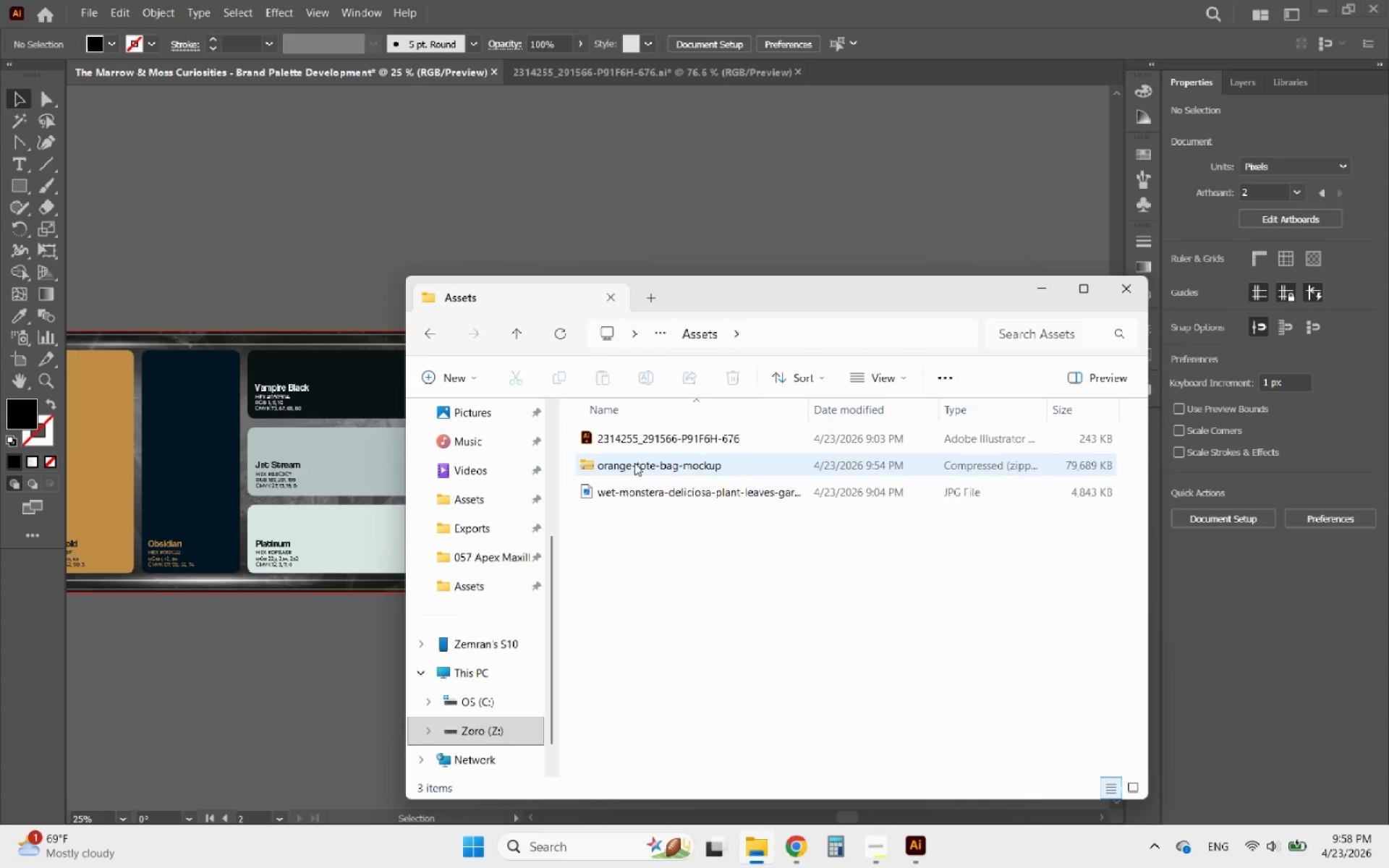 
left_click([633, 466])
 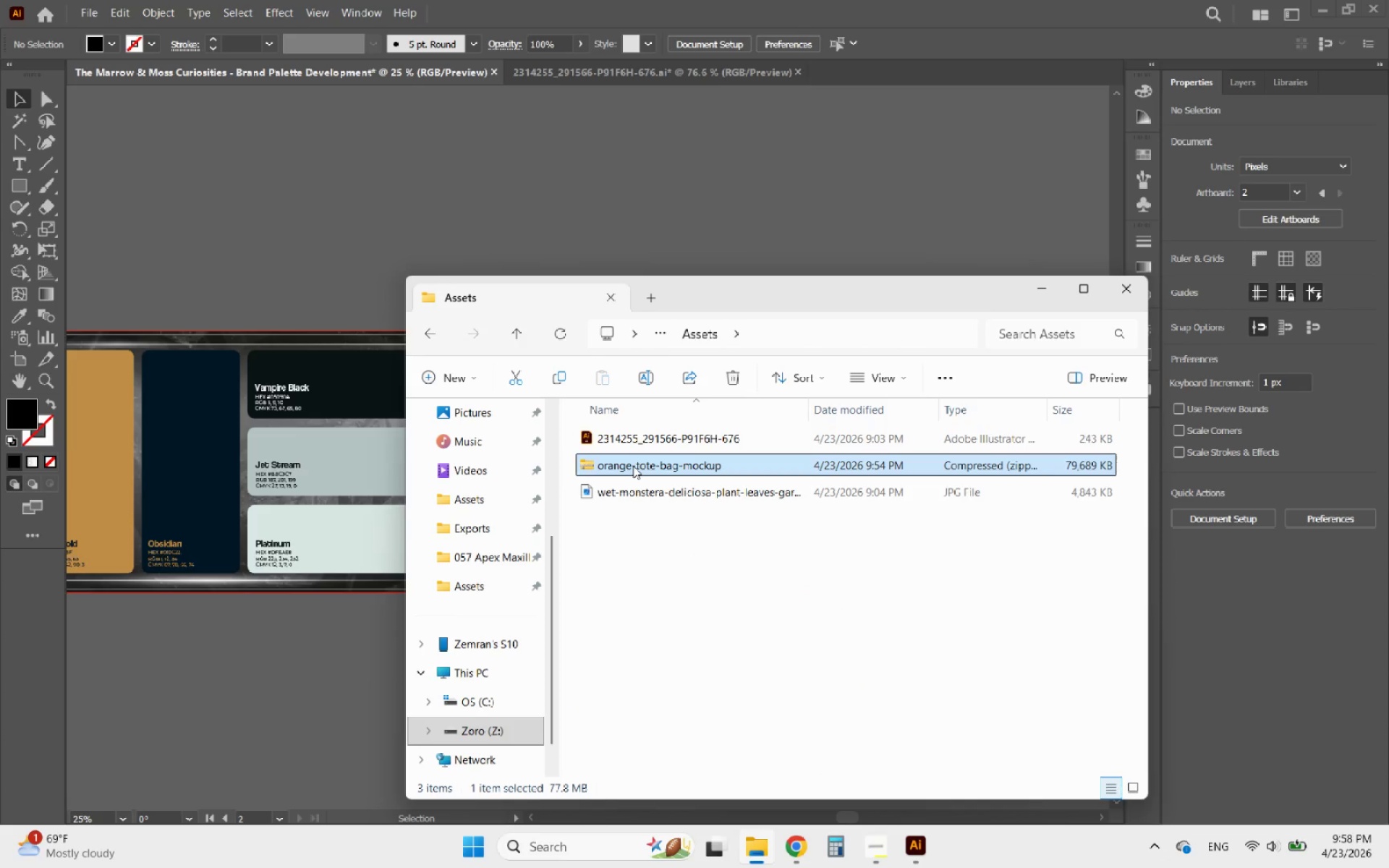 
right_click([633, 466])
 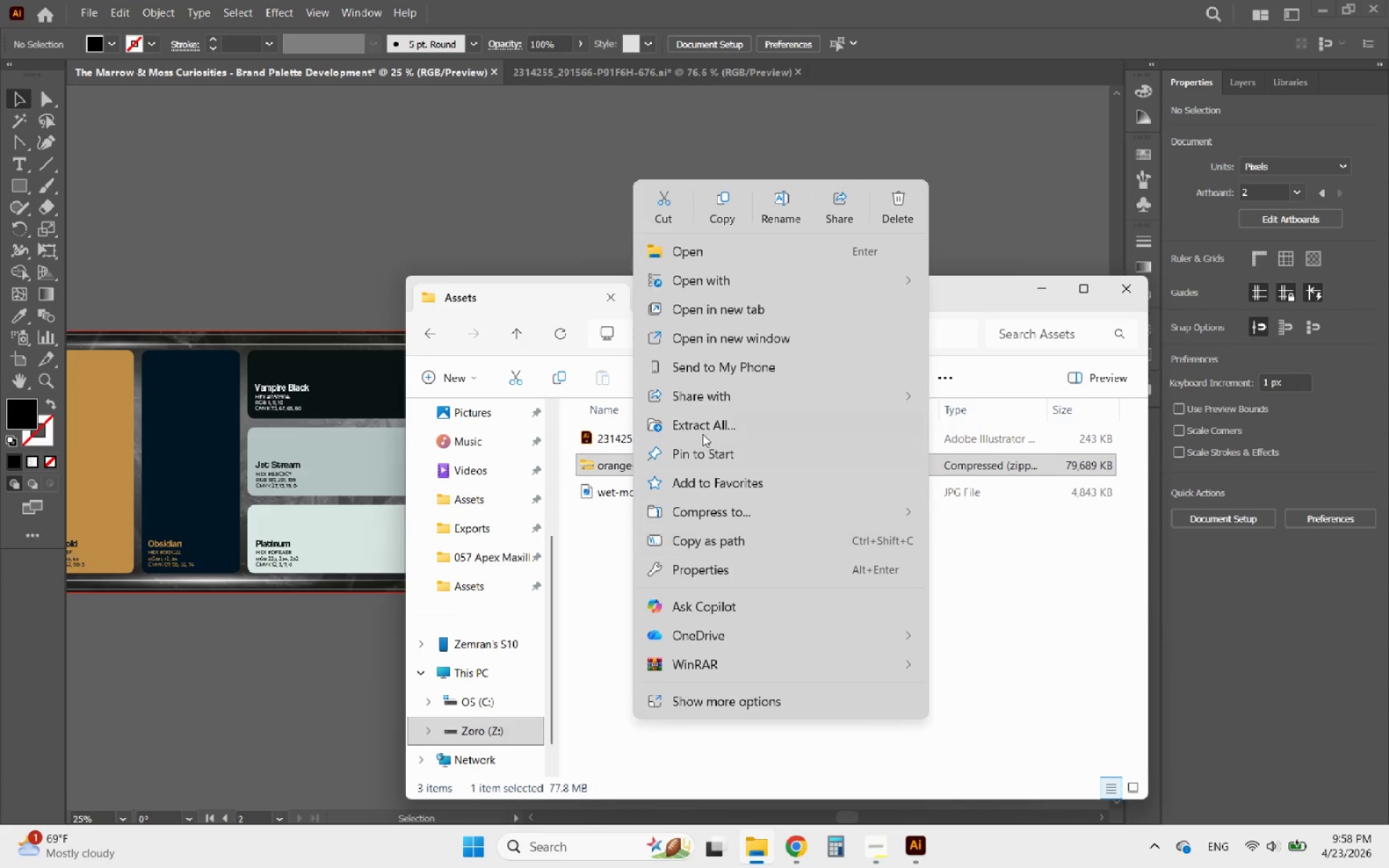 
left_click([695, 431])
 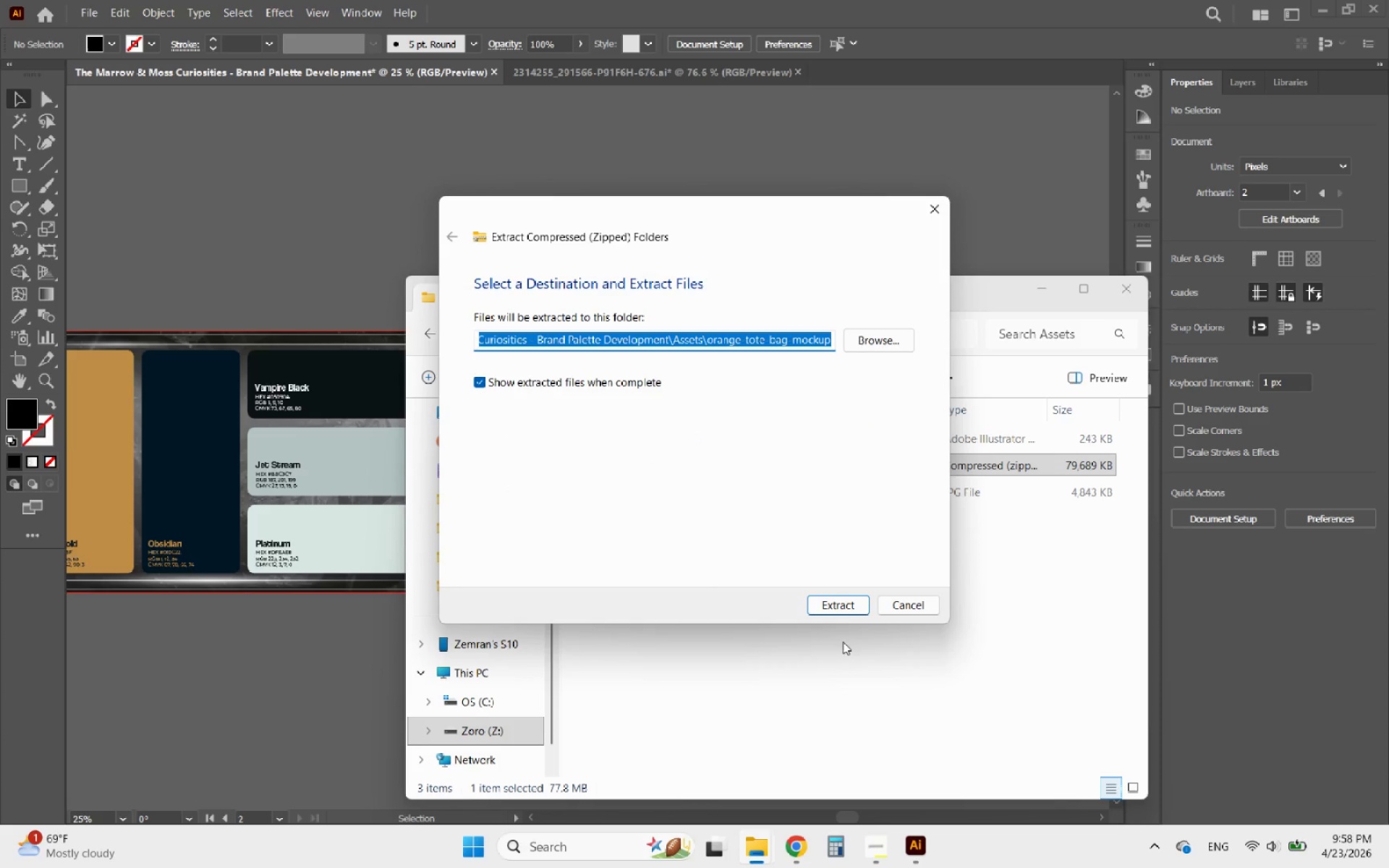 
left_click([841, 609])
 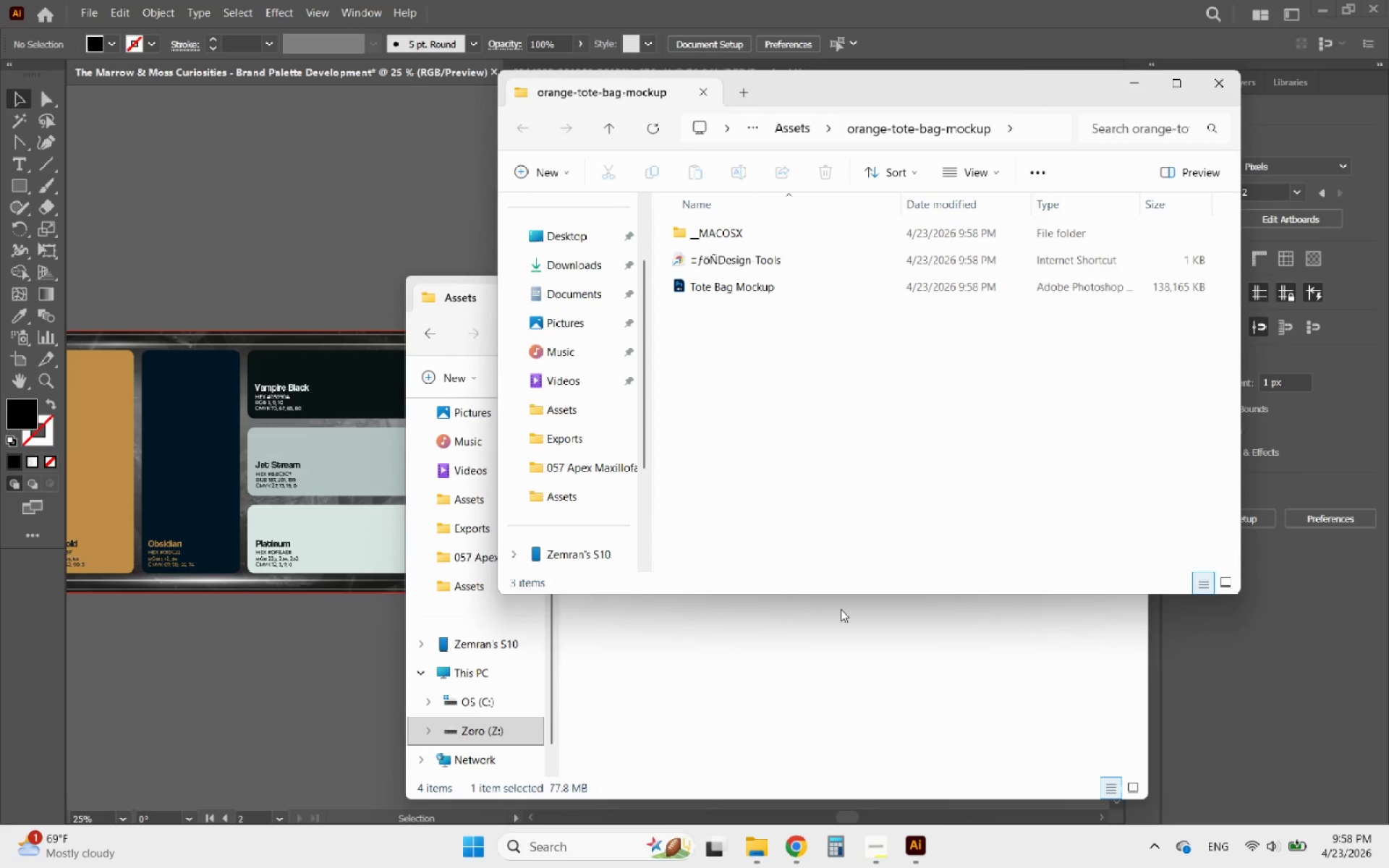 
wait(7.17)
 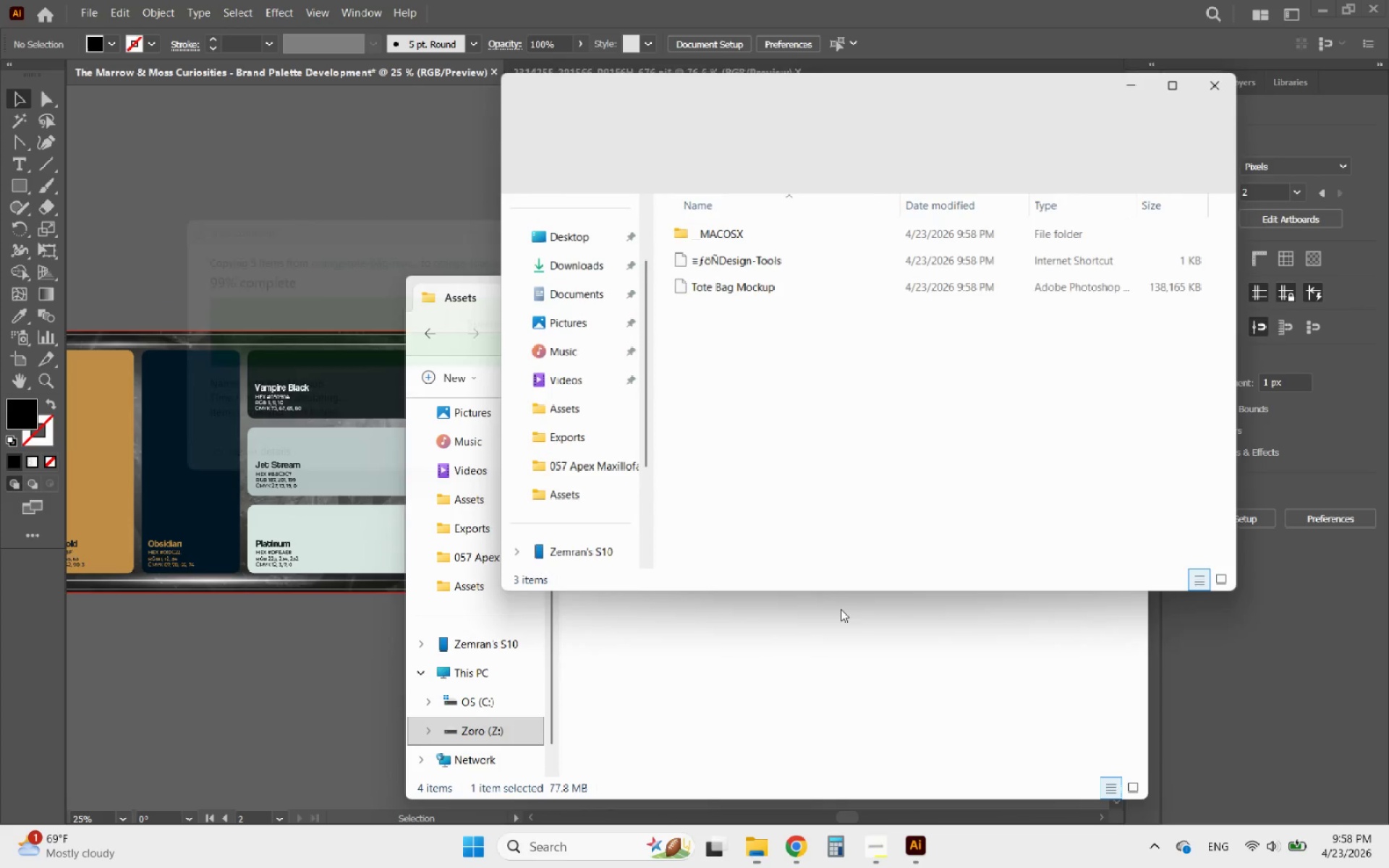 
left_click([1216, 80])
 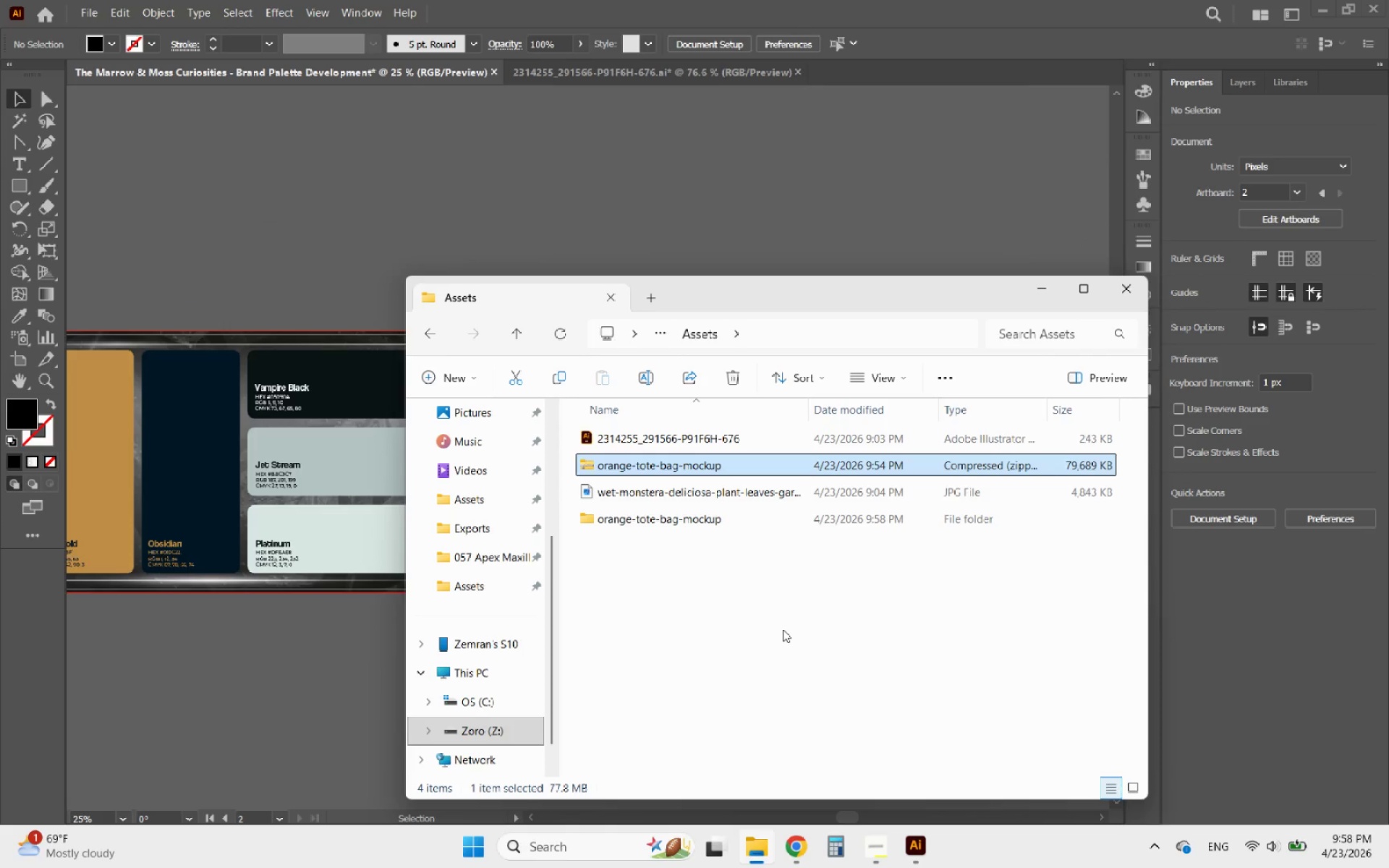 
key(Shift+Delete)
 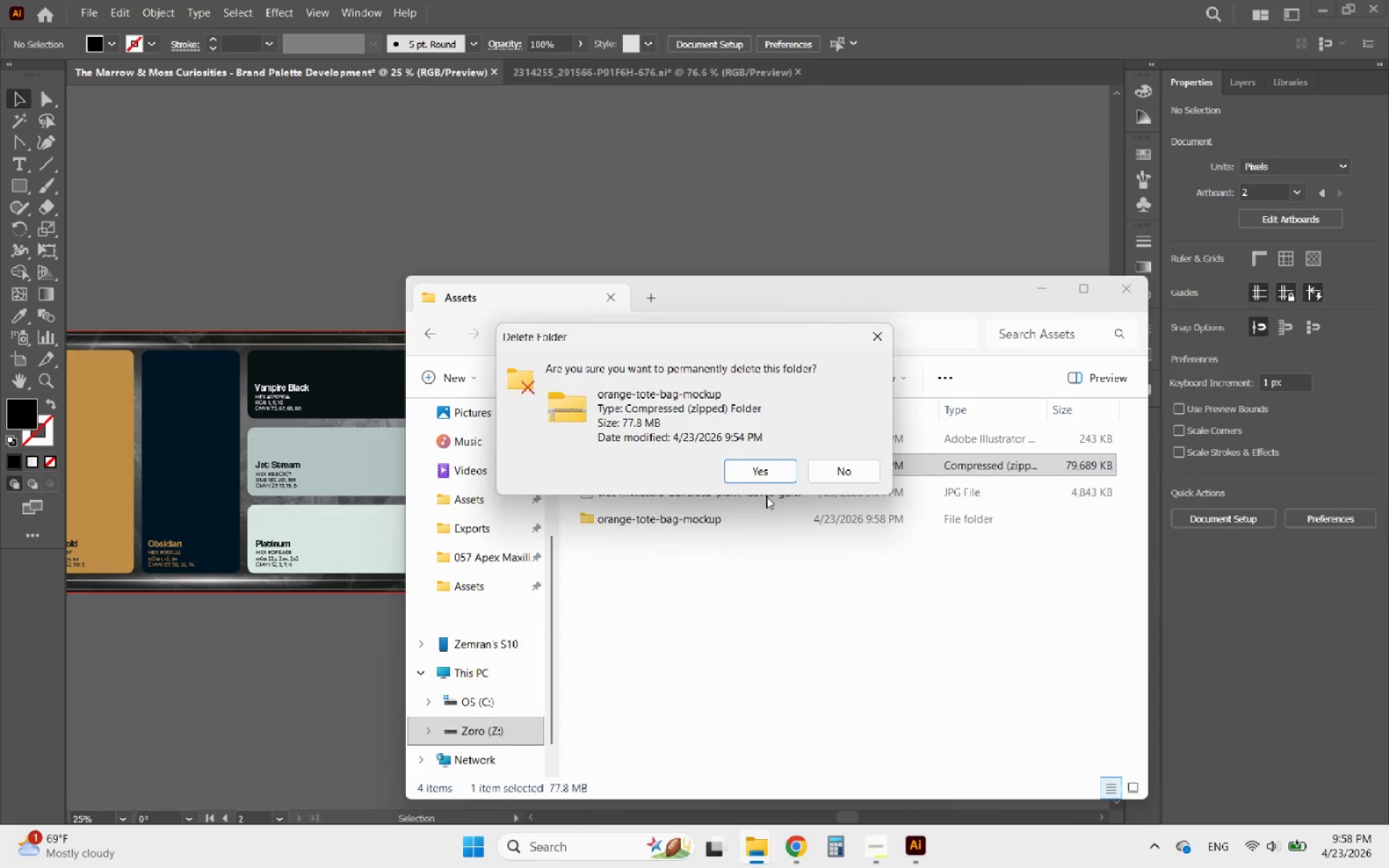 
left_click([765, 475])
 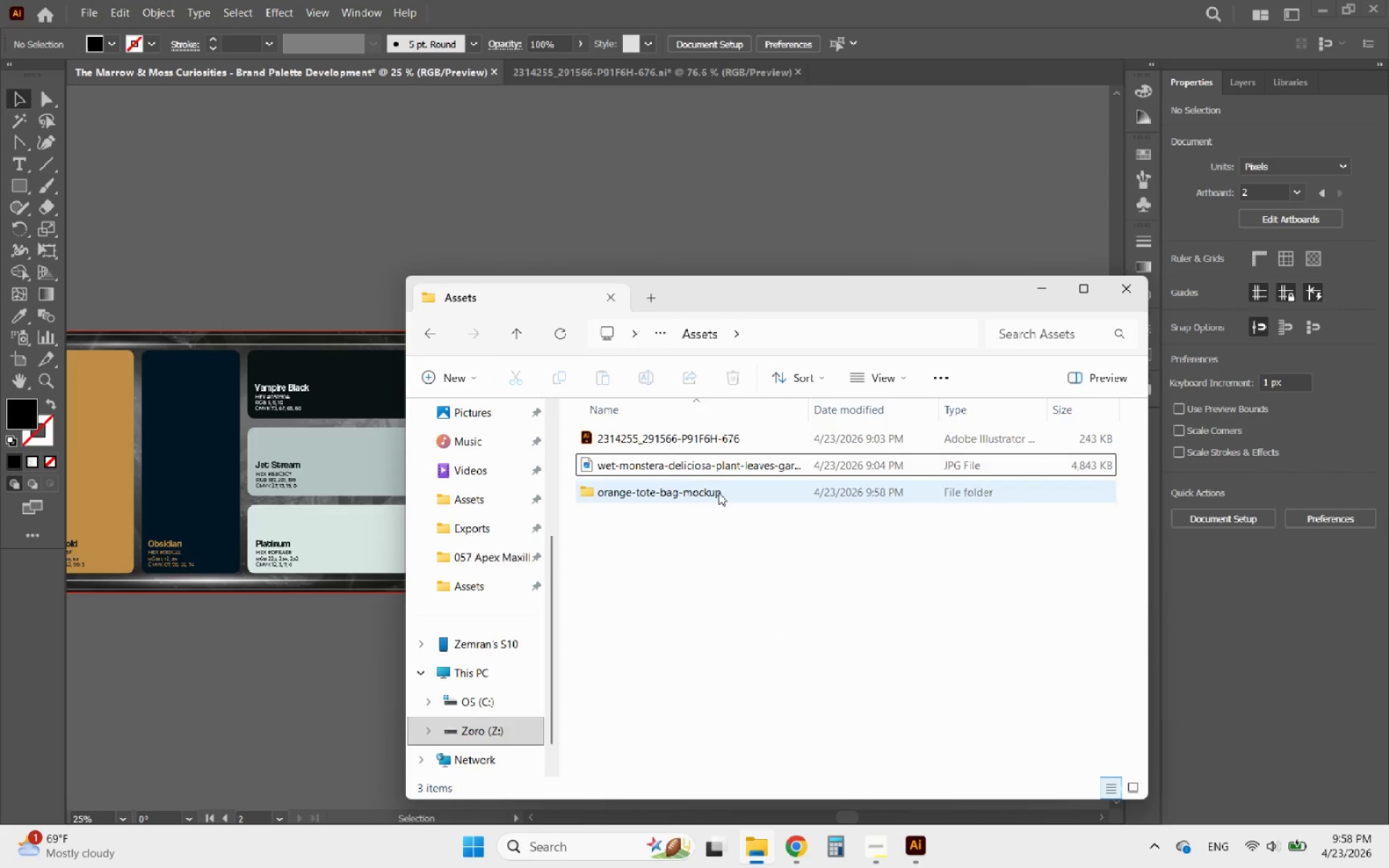 
double_click([718, 493])
 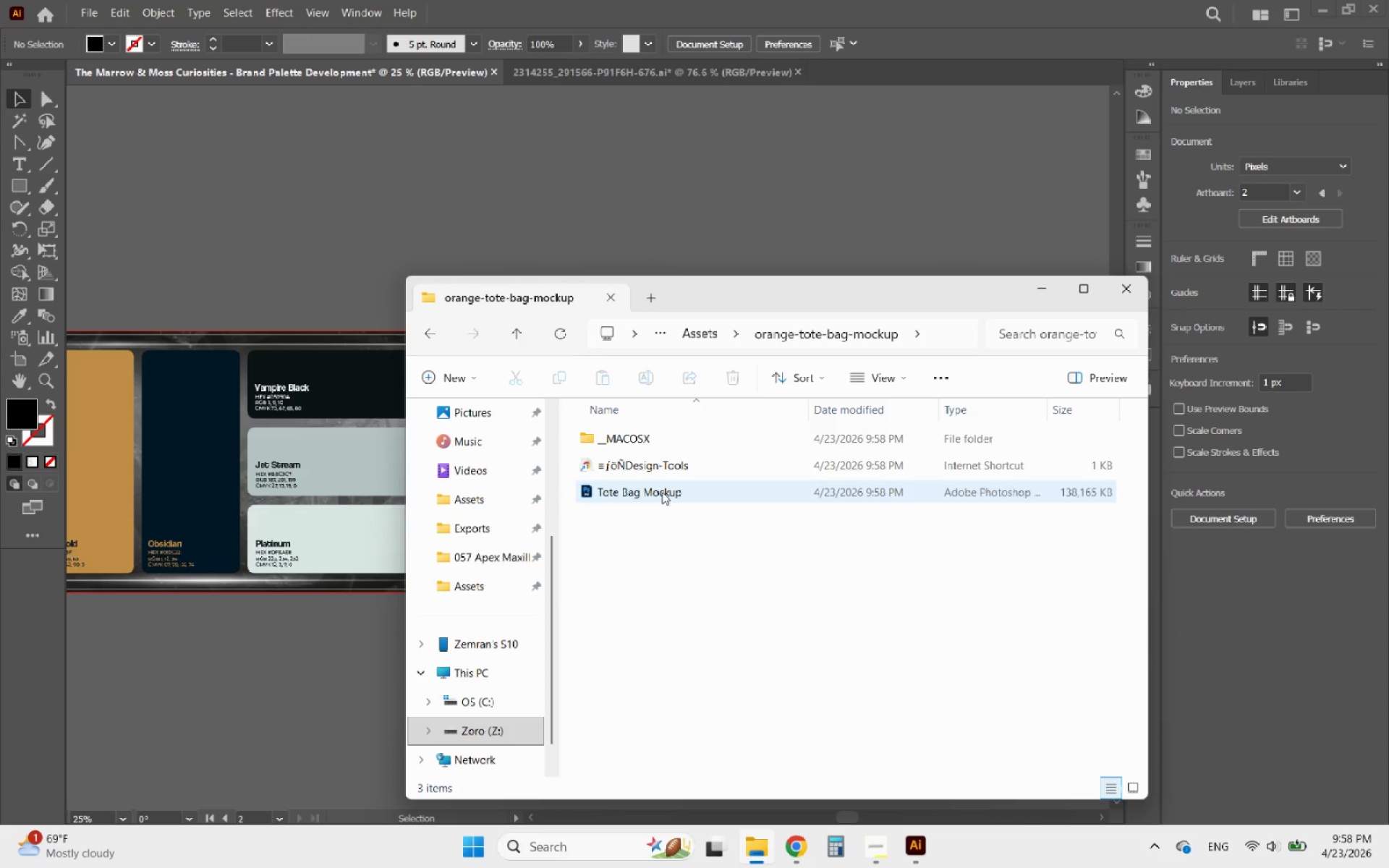 
double_click([662, 492])
 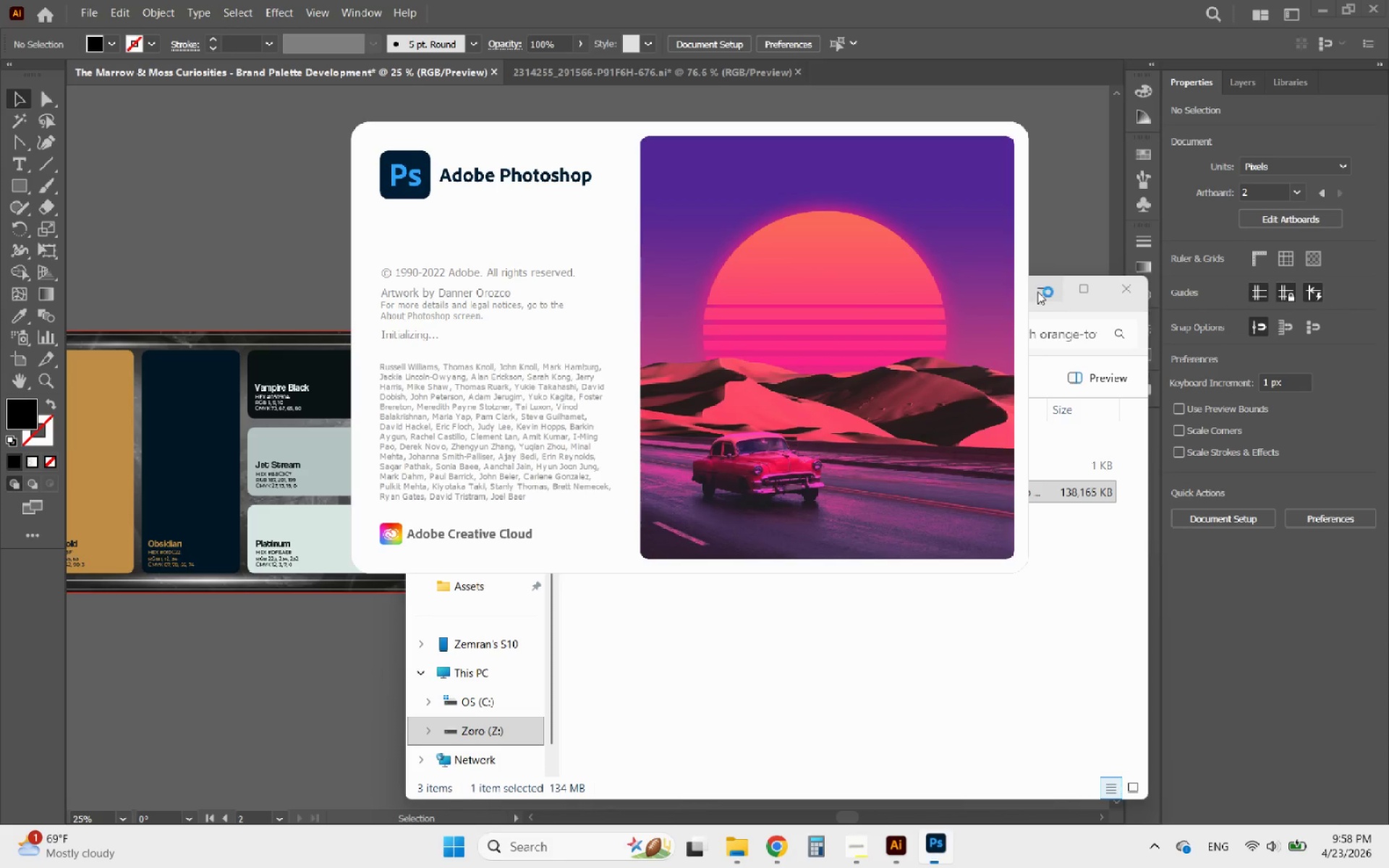 
left_click([1040, 291])
 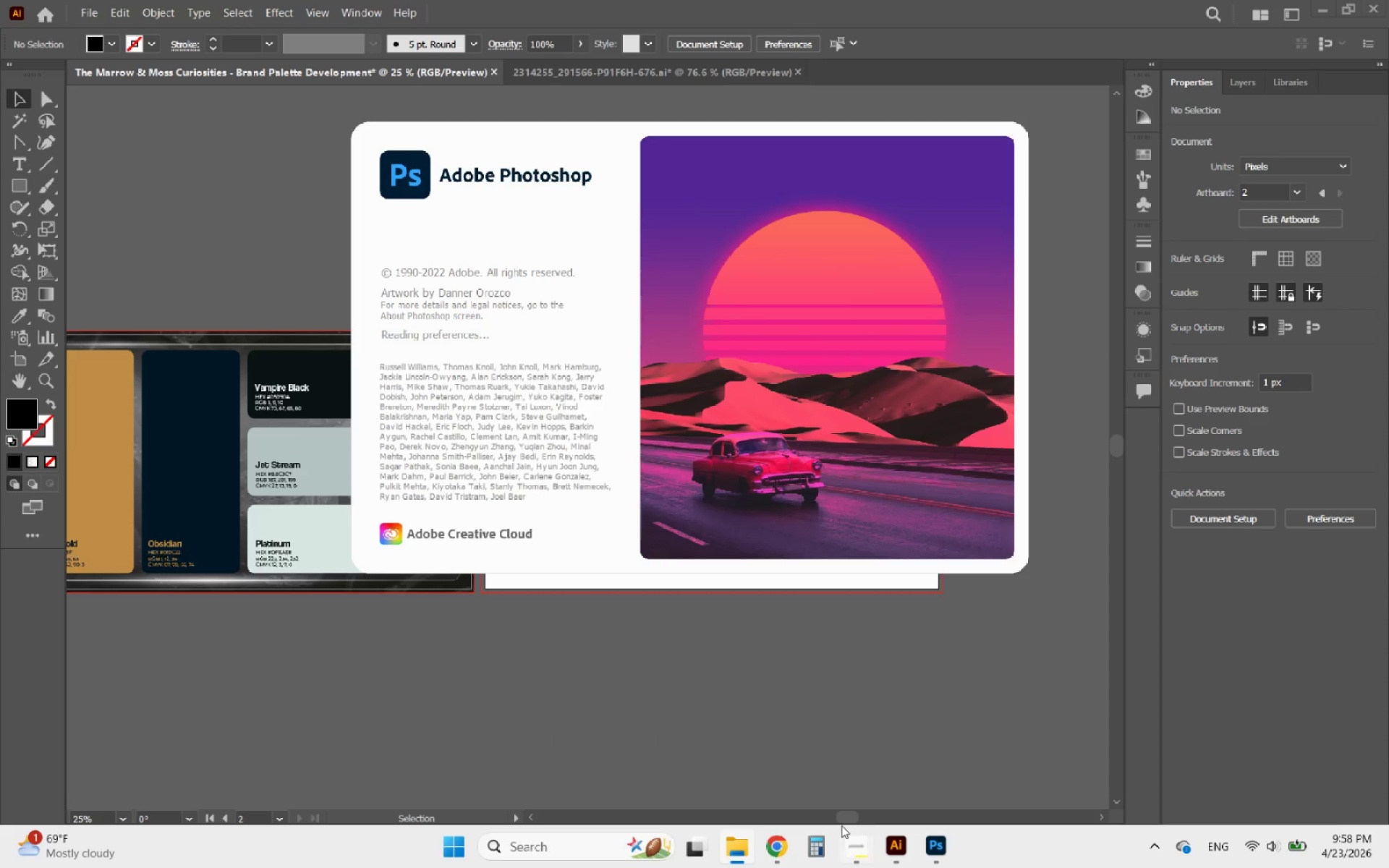 
left_click([774, 843])
 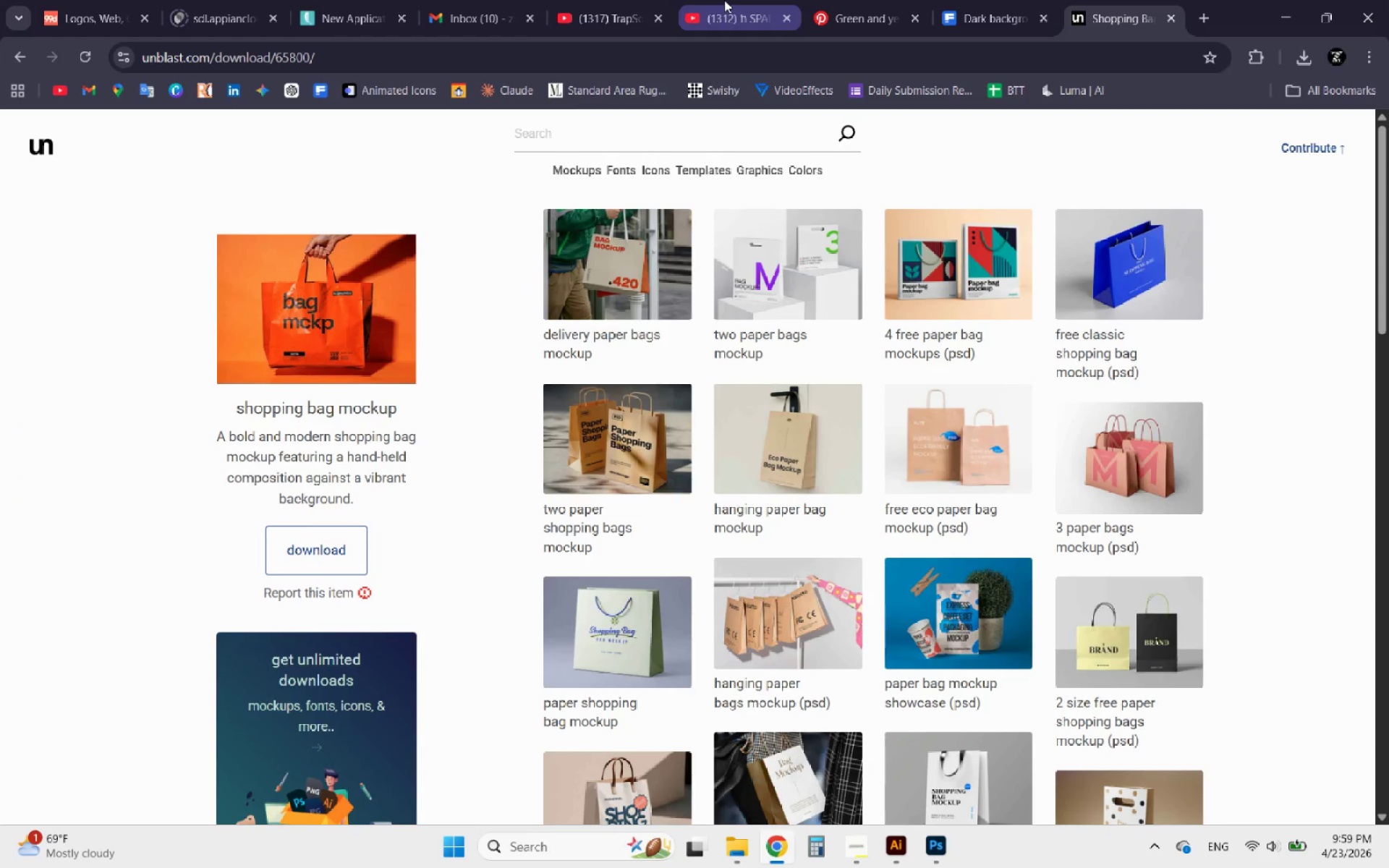 
left_click([616, 9])
 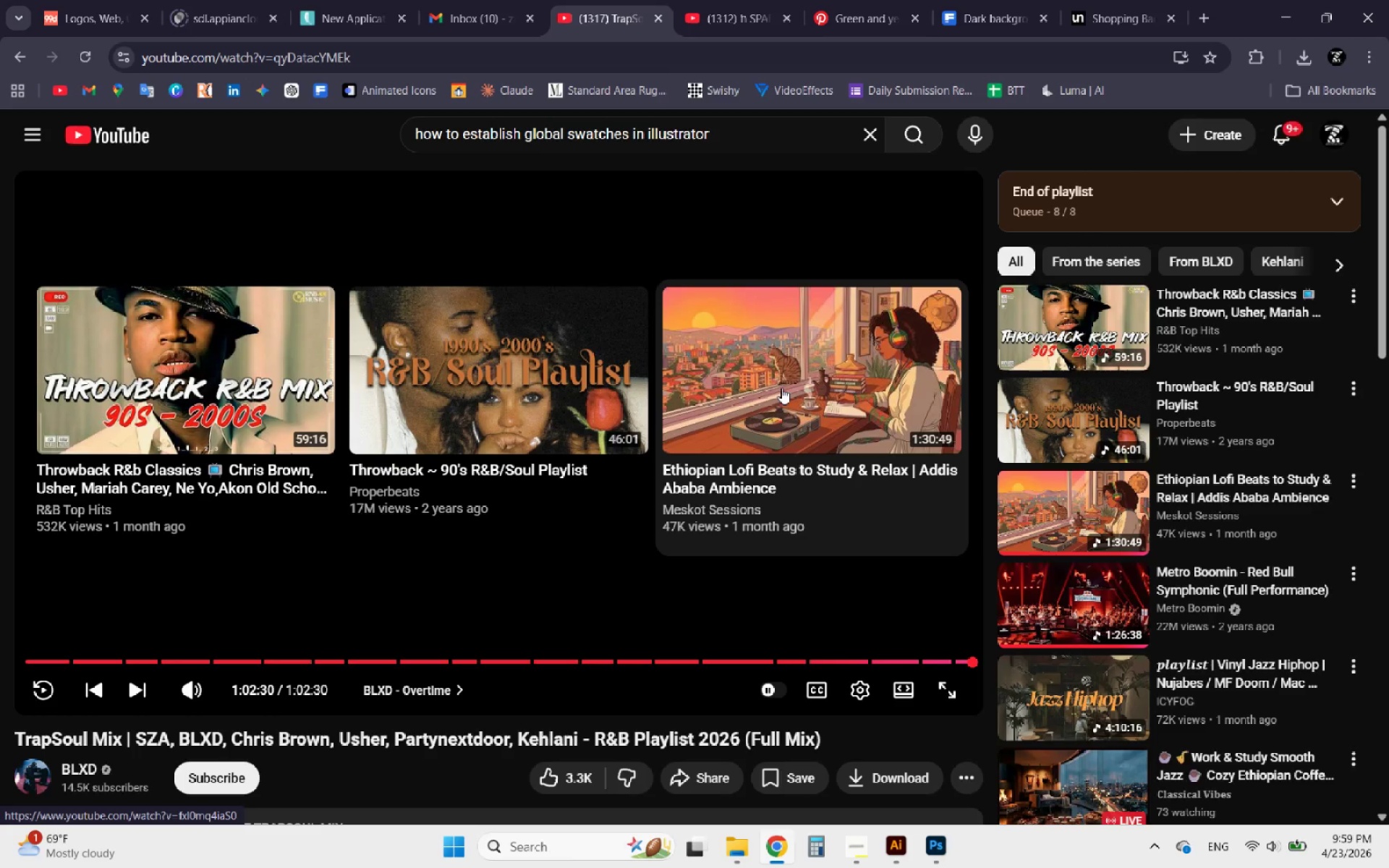 
left_click([781, 388])
 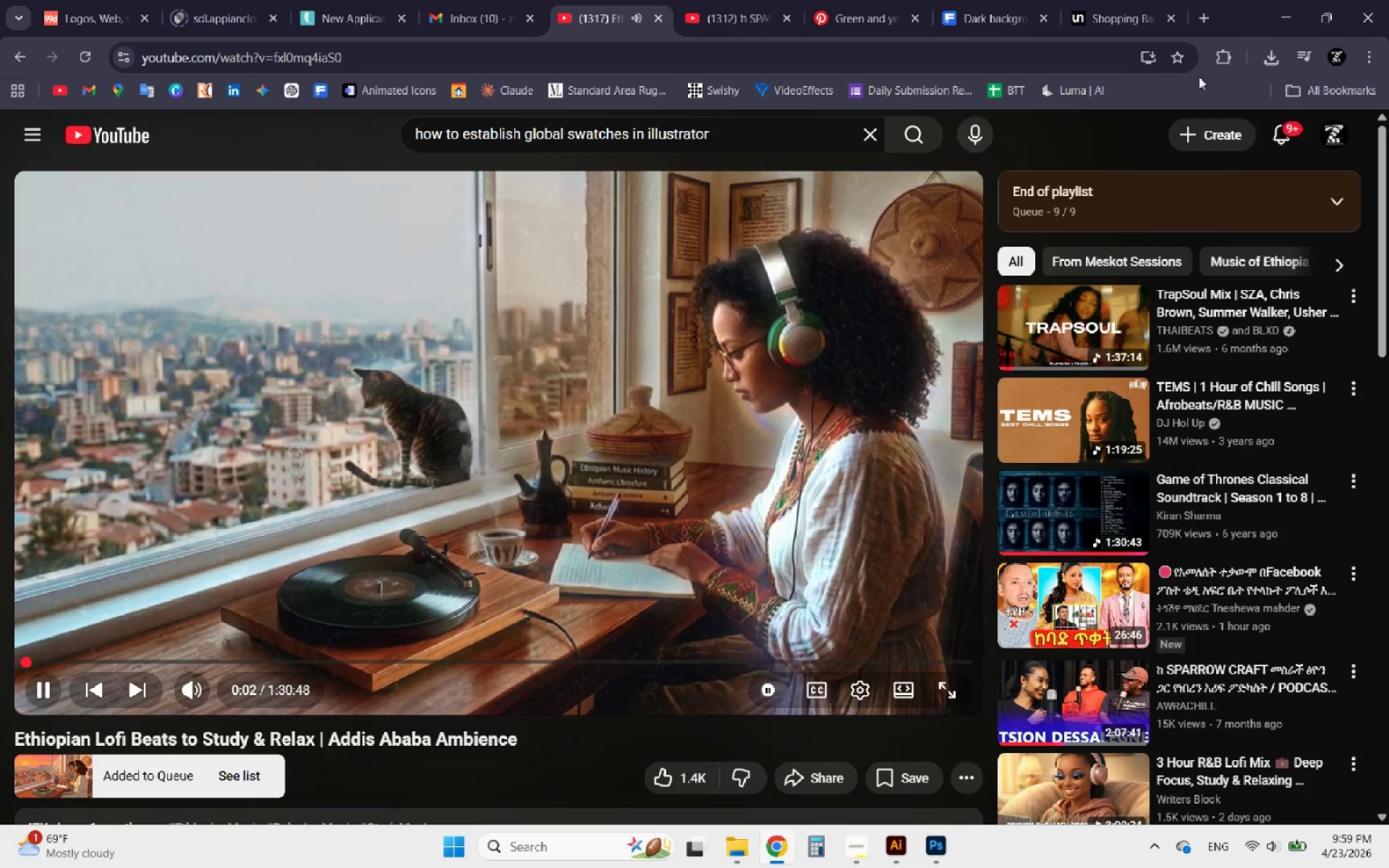 
left_click([1274, 4])
 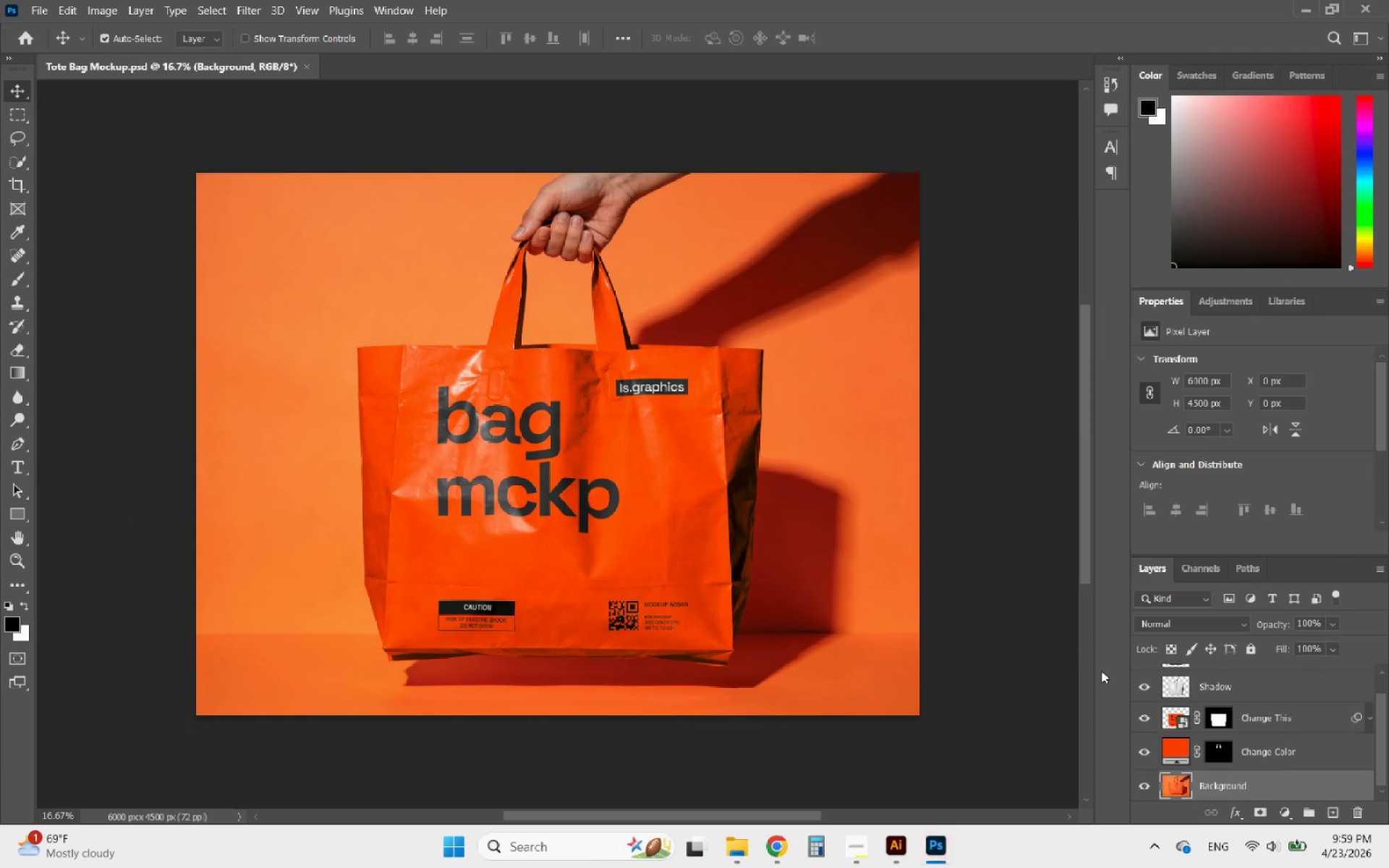 
scroll: coordinate [1194, 745], scroll_direction: down, amount: 3.0
 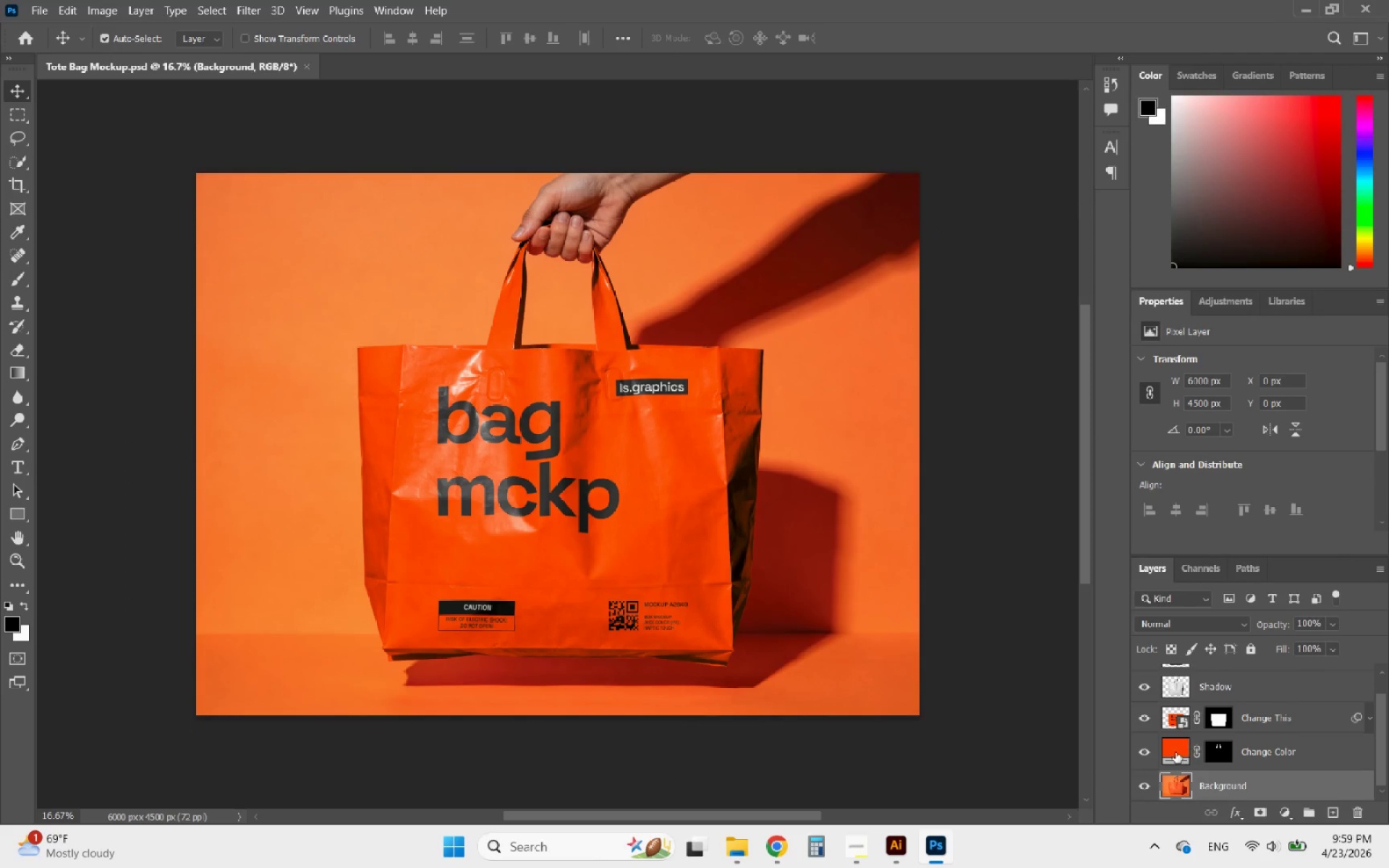 
left_click([1174, 752])
 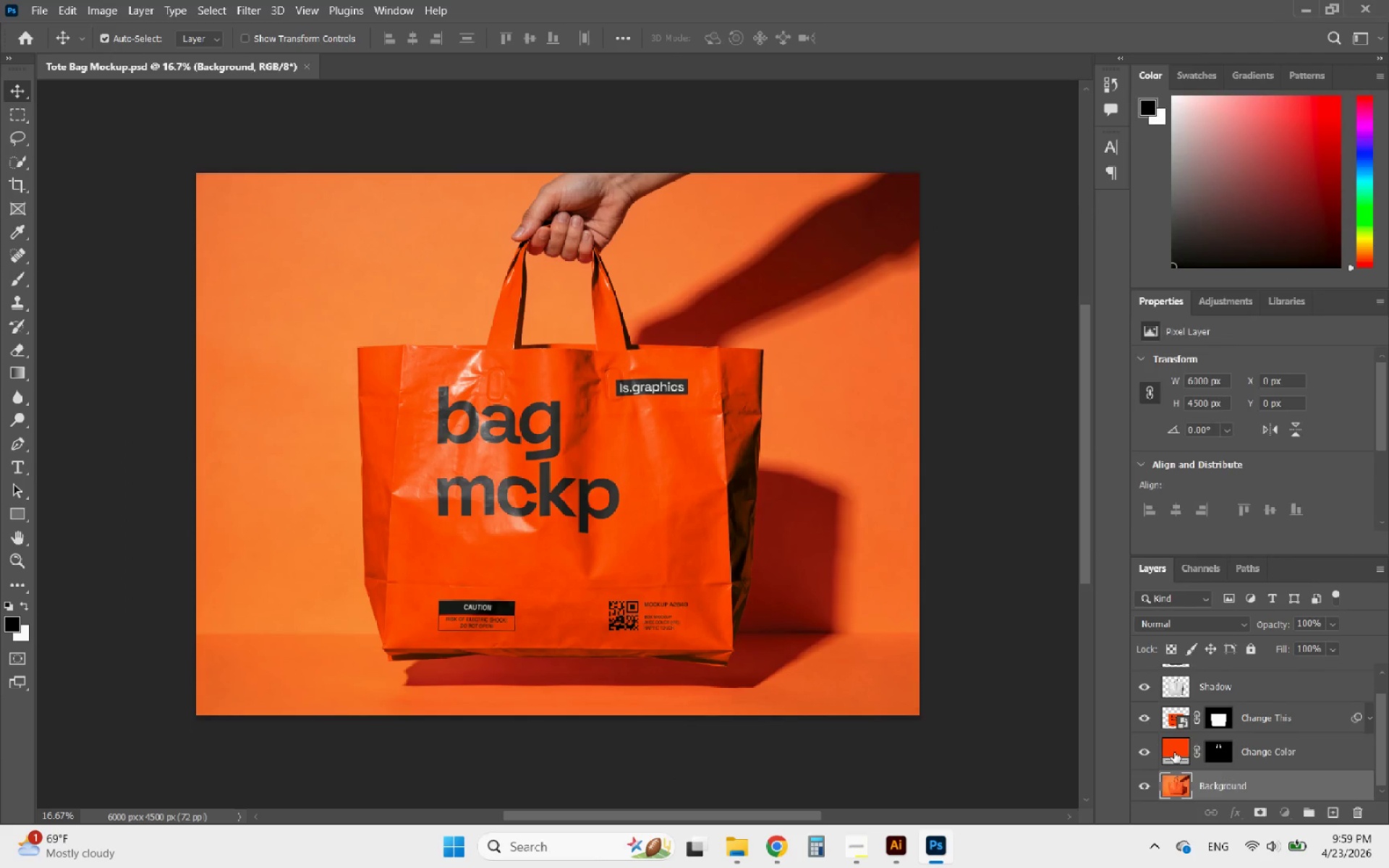 
left_click_drag(start_coordinate=[1174, 752], to_coordinate=[781, 328])
 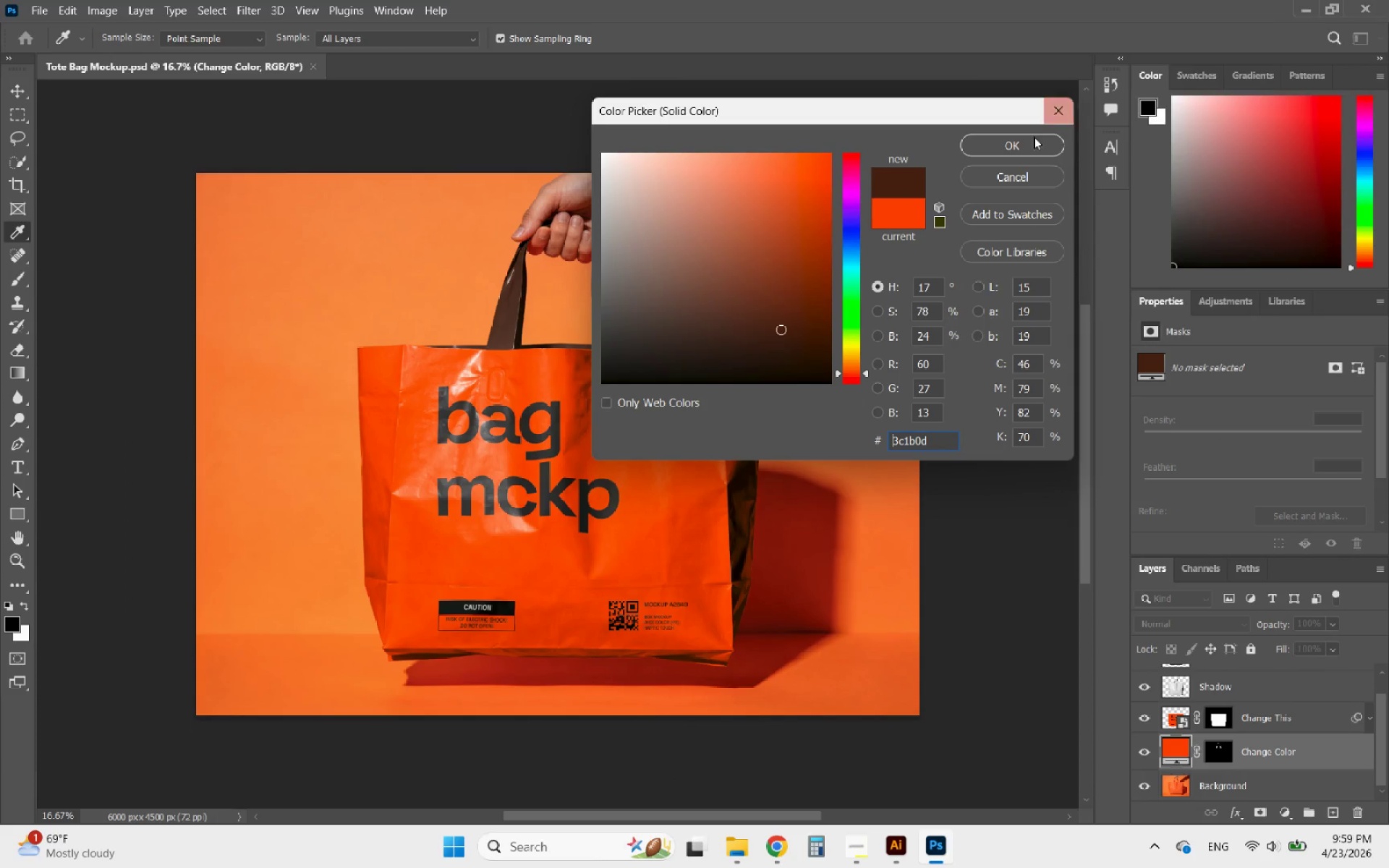 
left_click([1016, 153])
 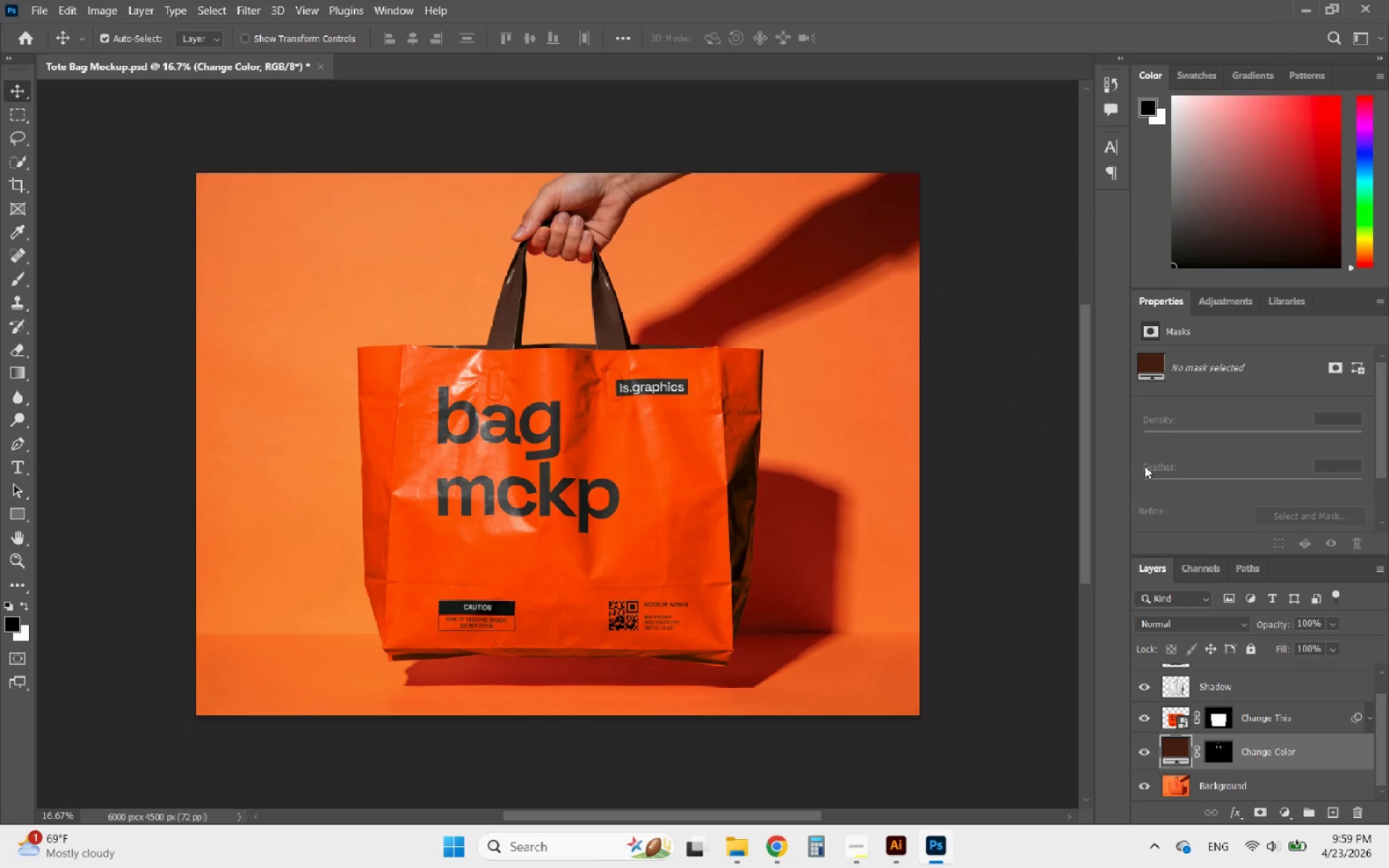 
scroll: coordinate [1174, 656], scroll_direction: down, amount: 3.0
 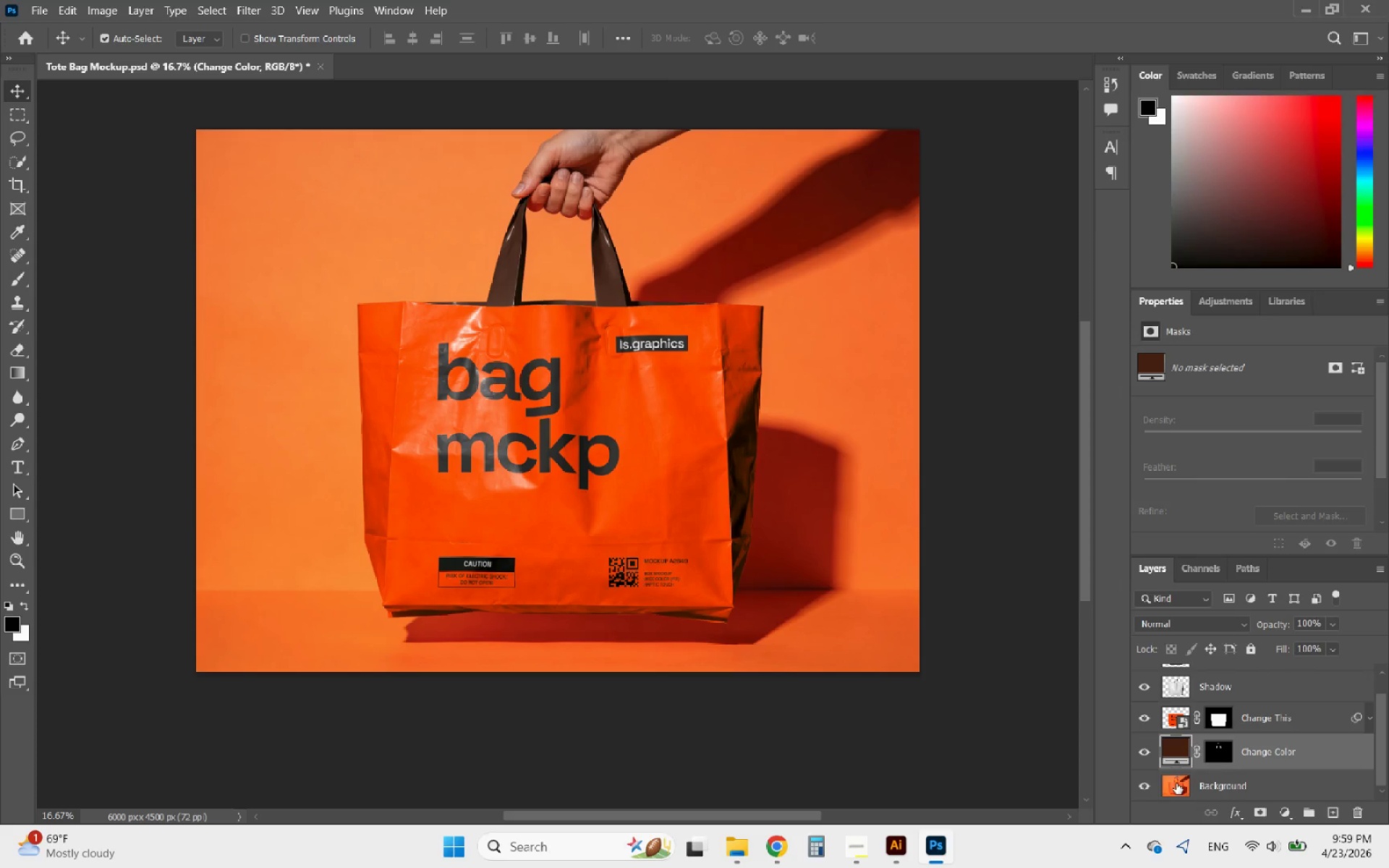 
left_click([1176, 783])
 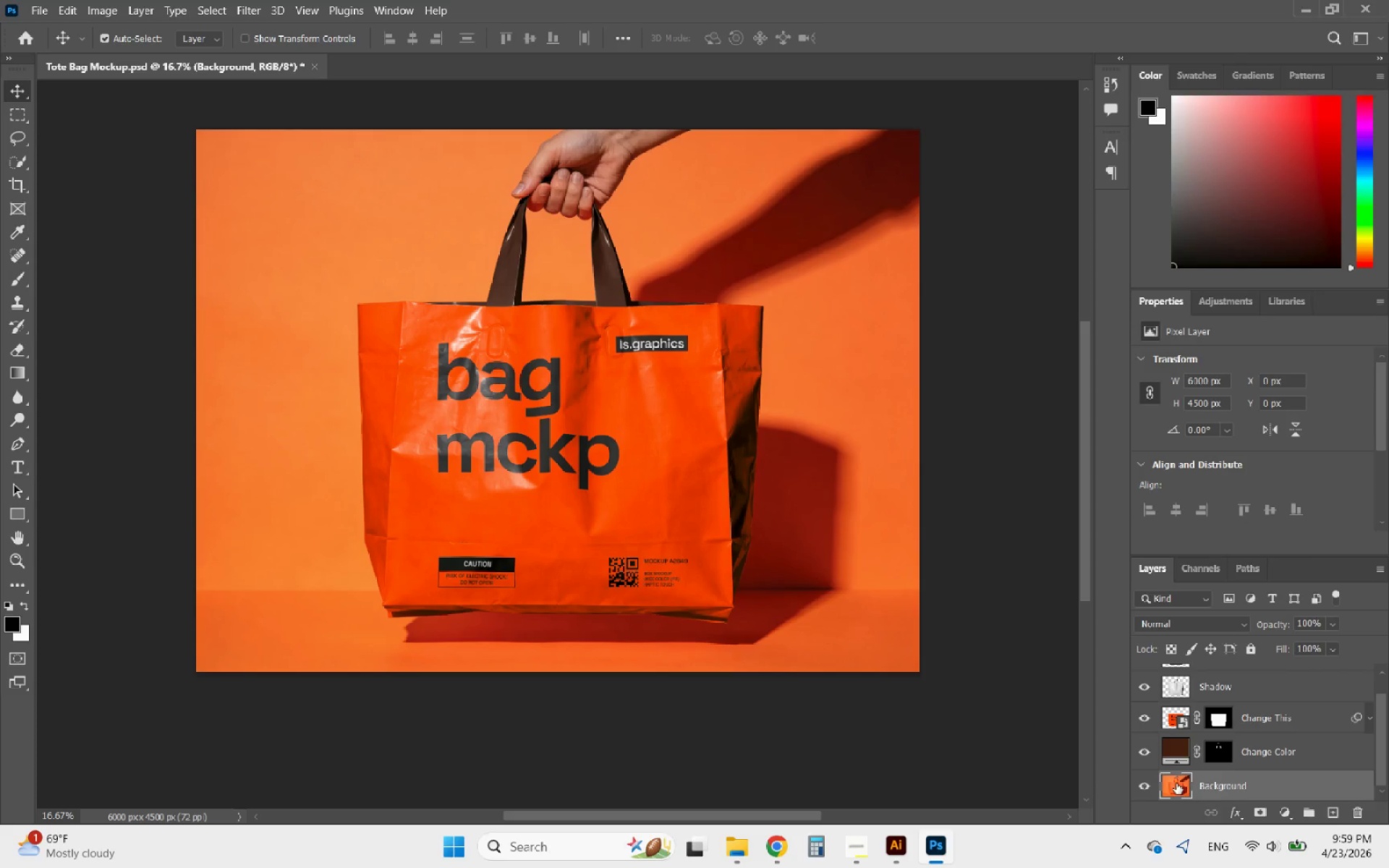 
double_click([1176, 783])
 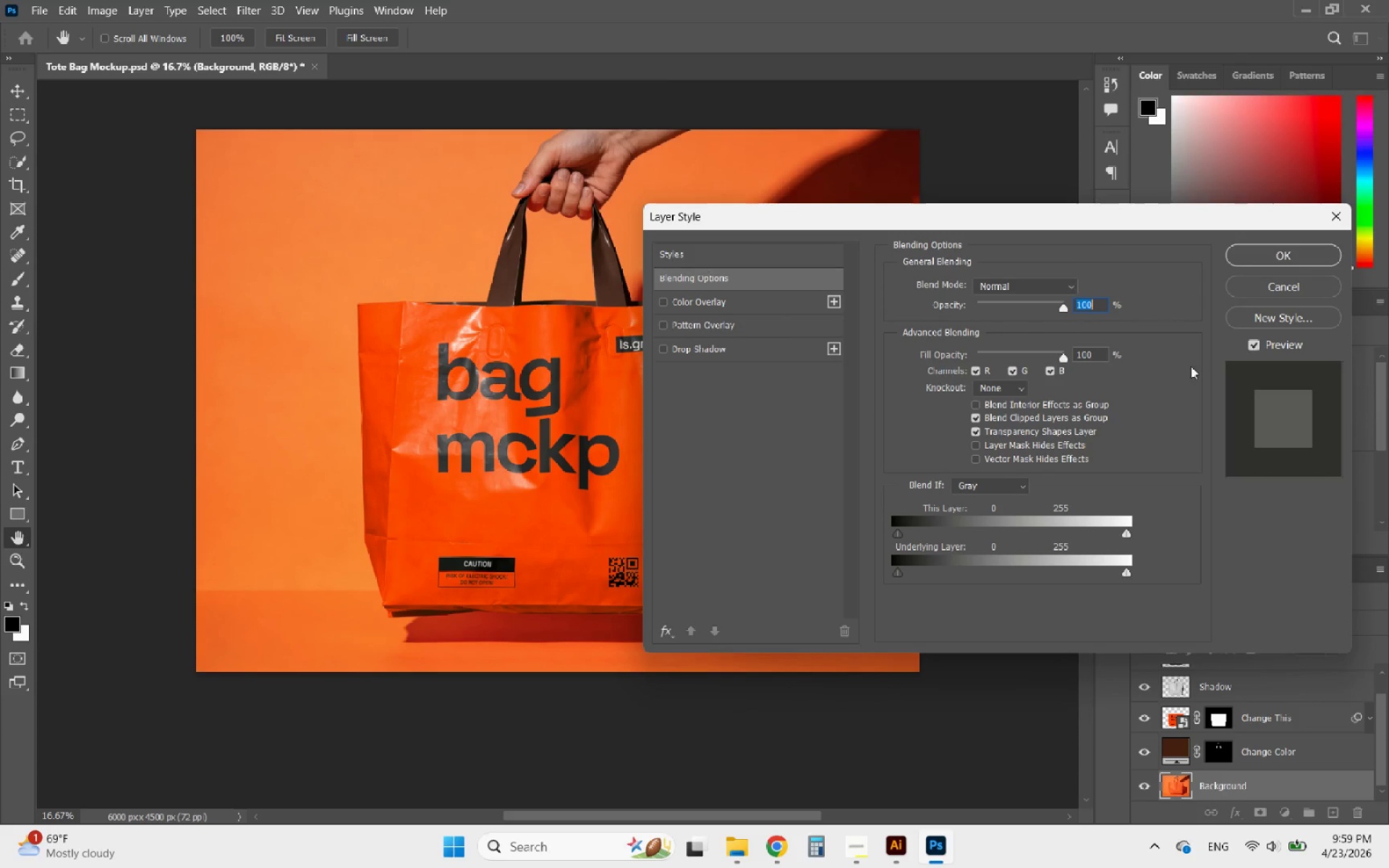 
left_click([665, 303])
 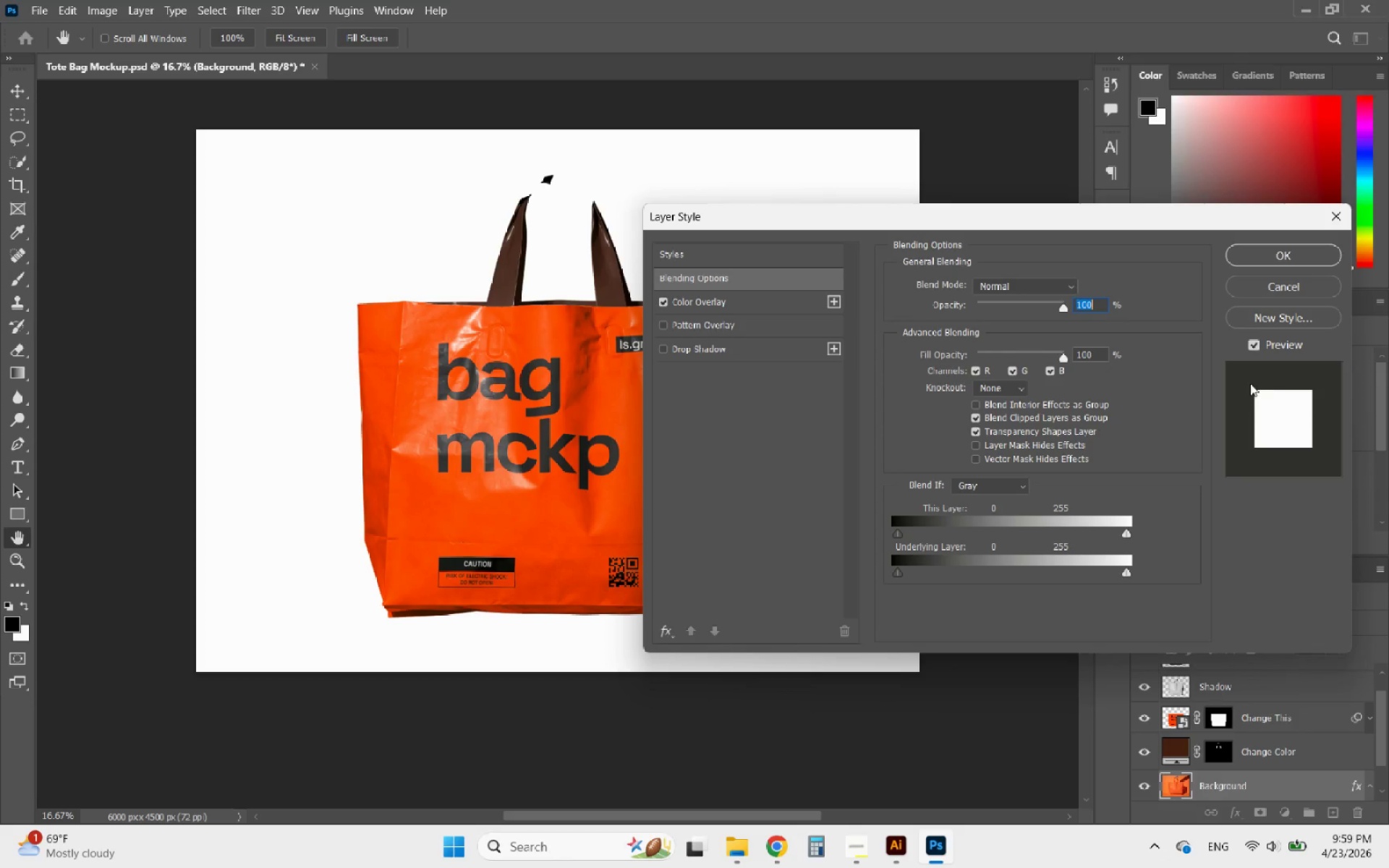 
left_click([1304, 287])
 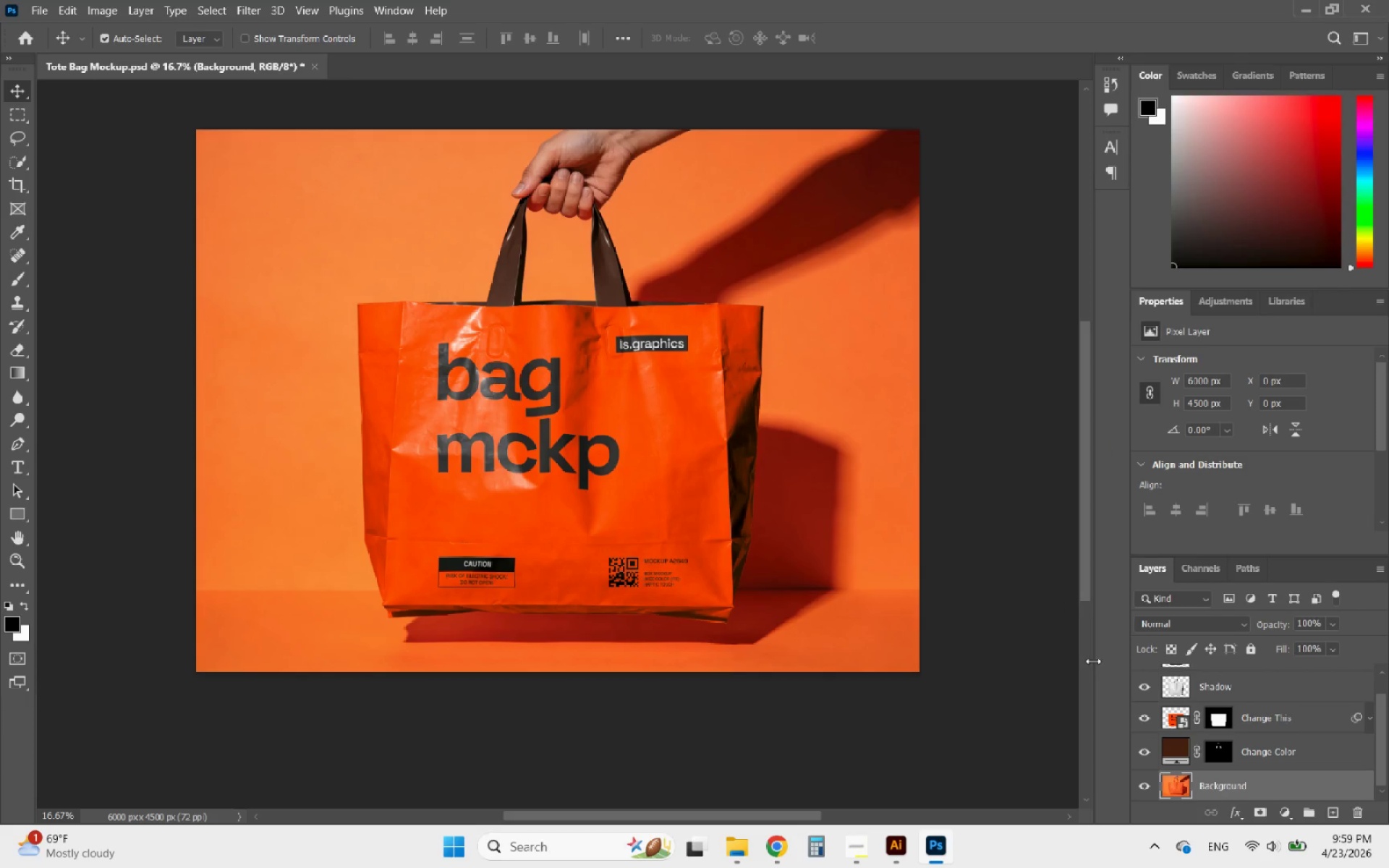 
wait(6.05)
 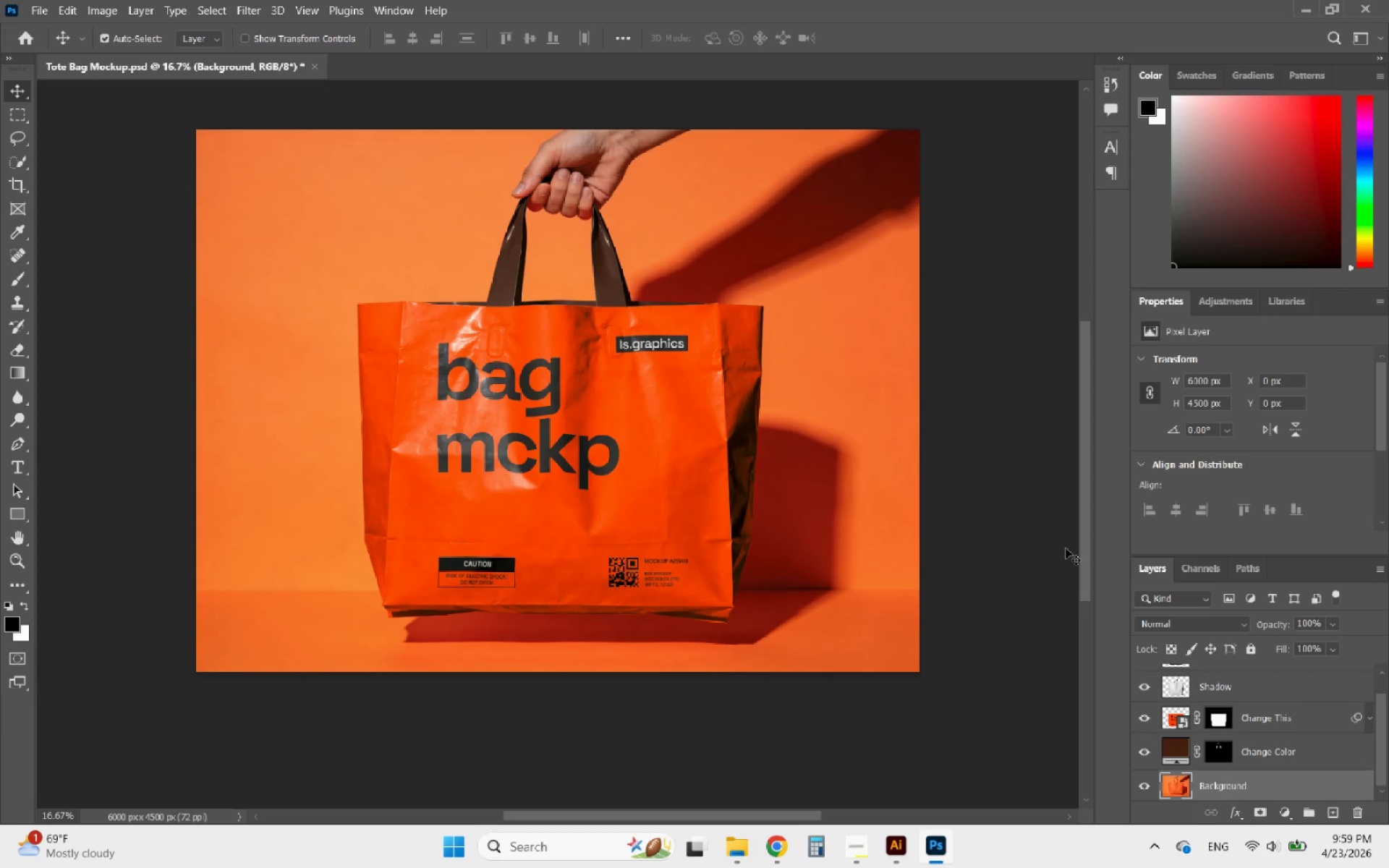 
left_click([315, 68])
 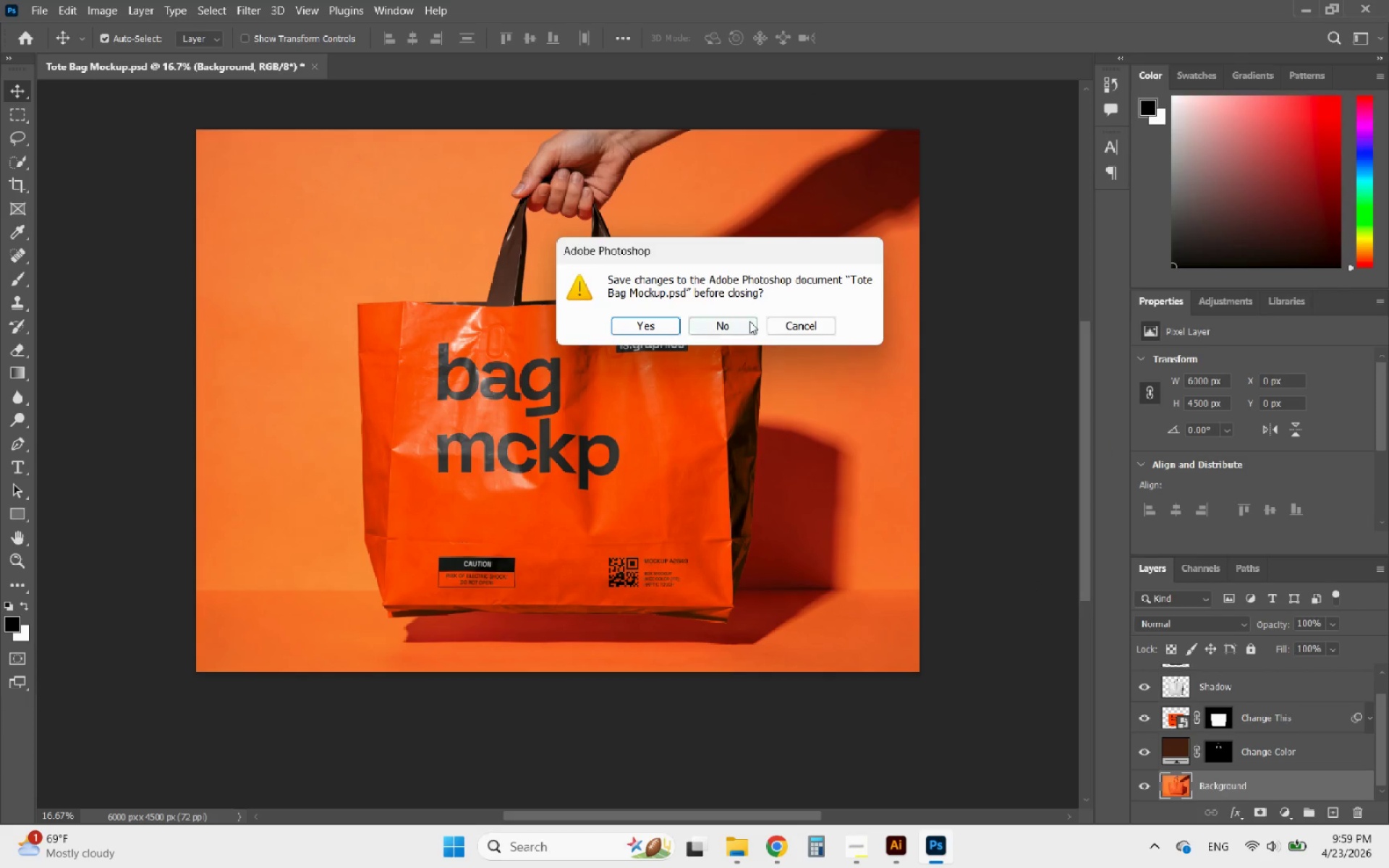 
left_click([736, 323])
 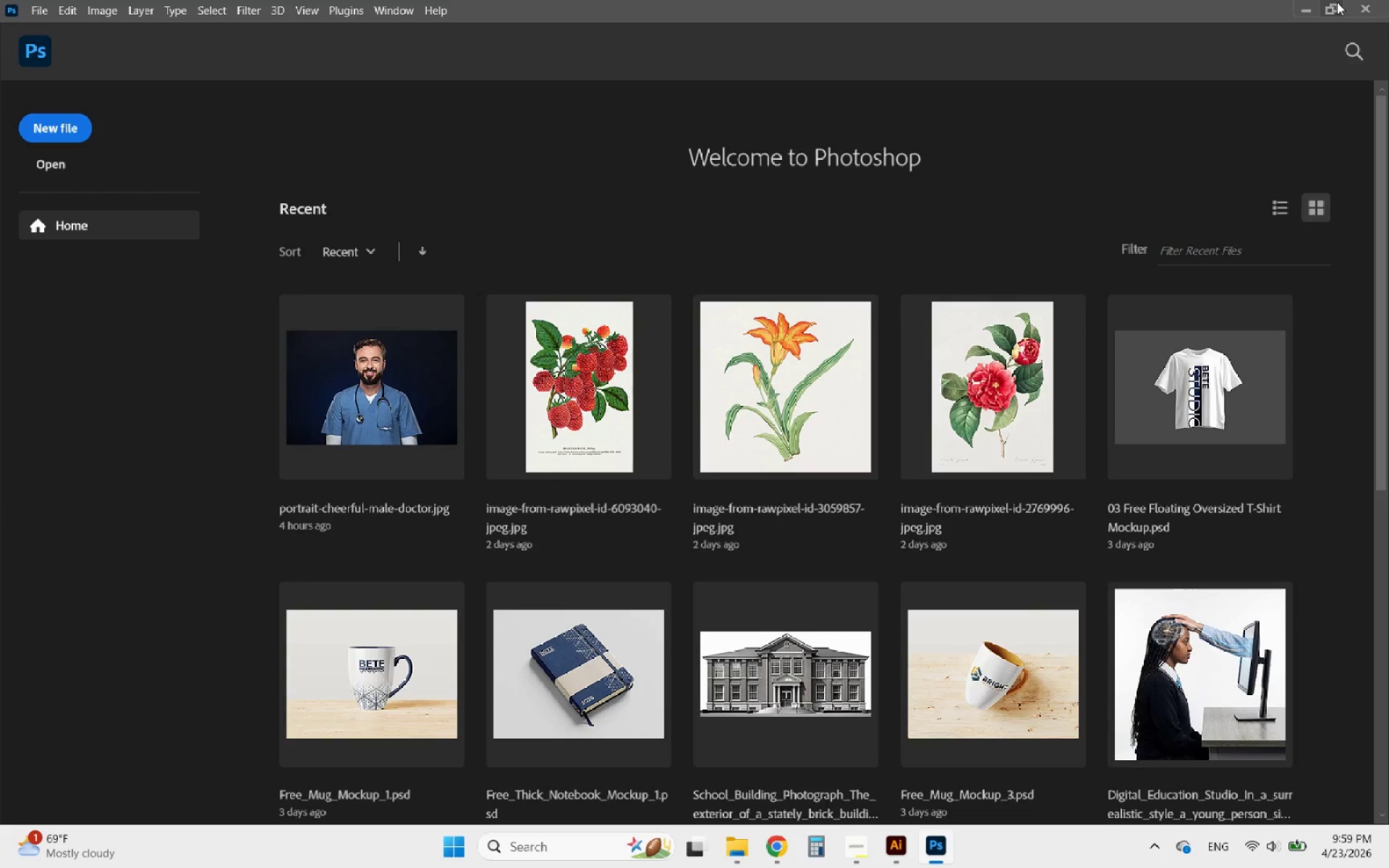 
left_click([1367, 0])
 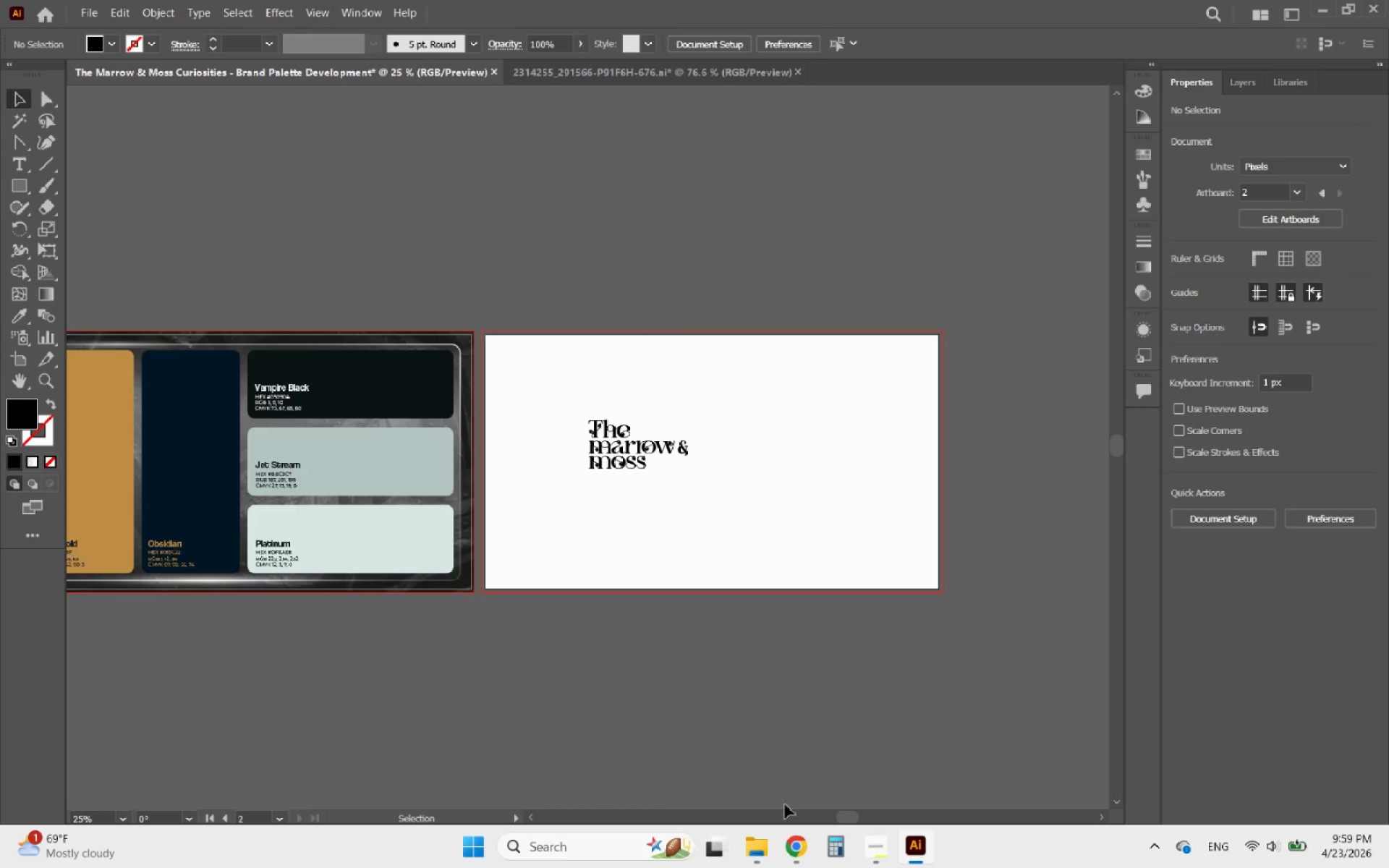 
left_click([797, 851])
 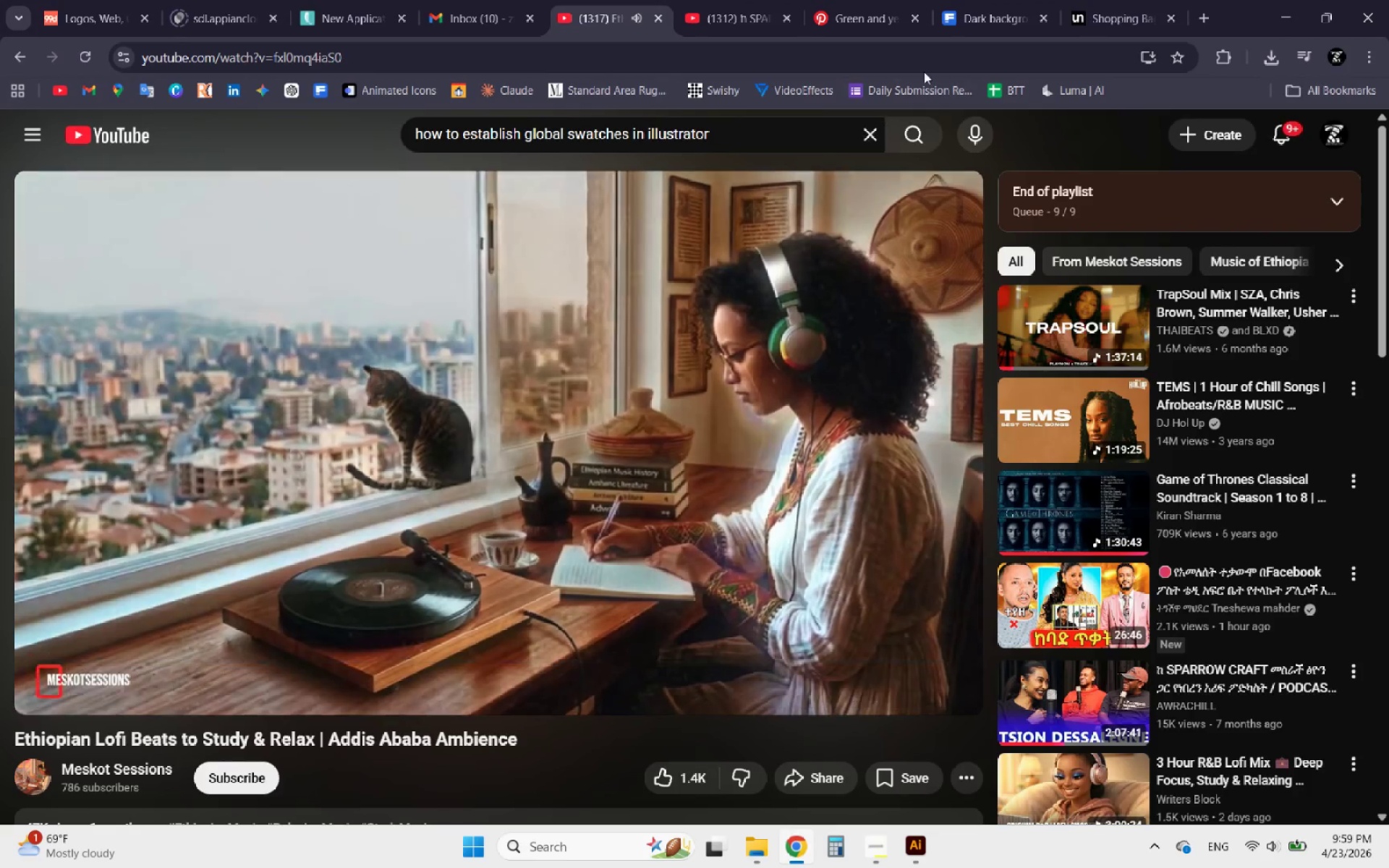 
left_click([998, 20])
 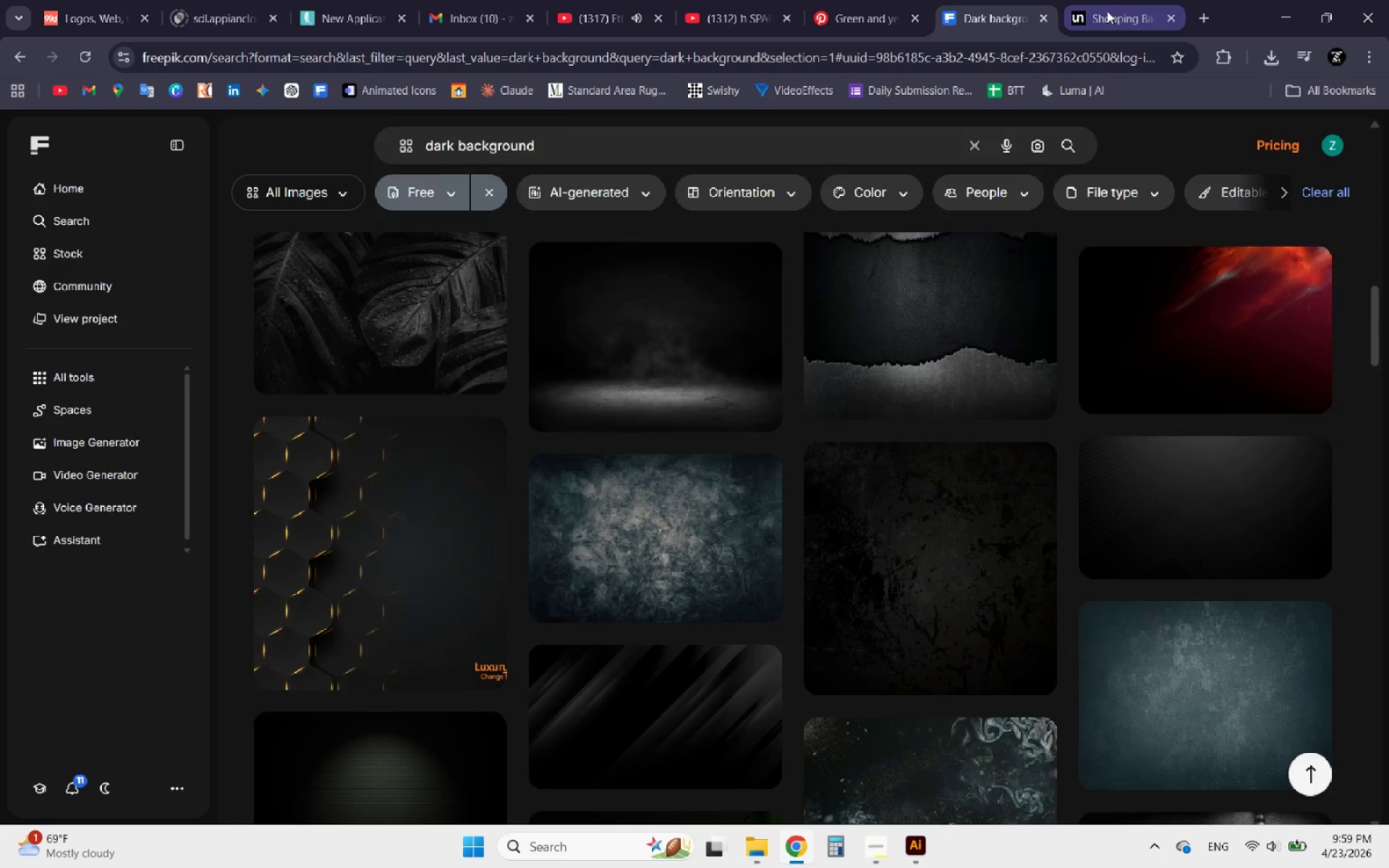 
left_click([1107, 11])
 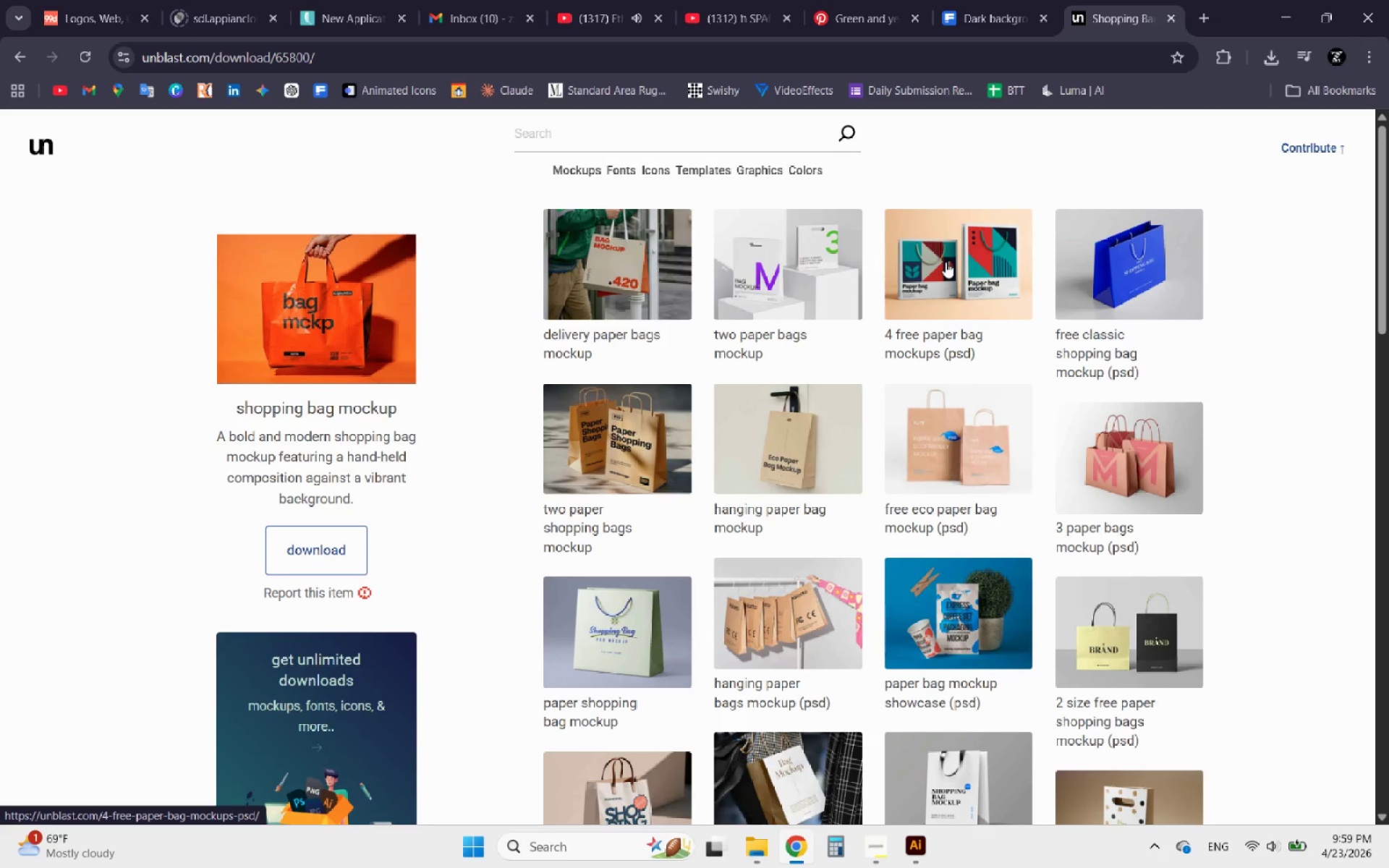 
wait(5.2)
 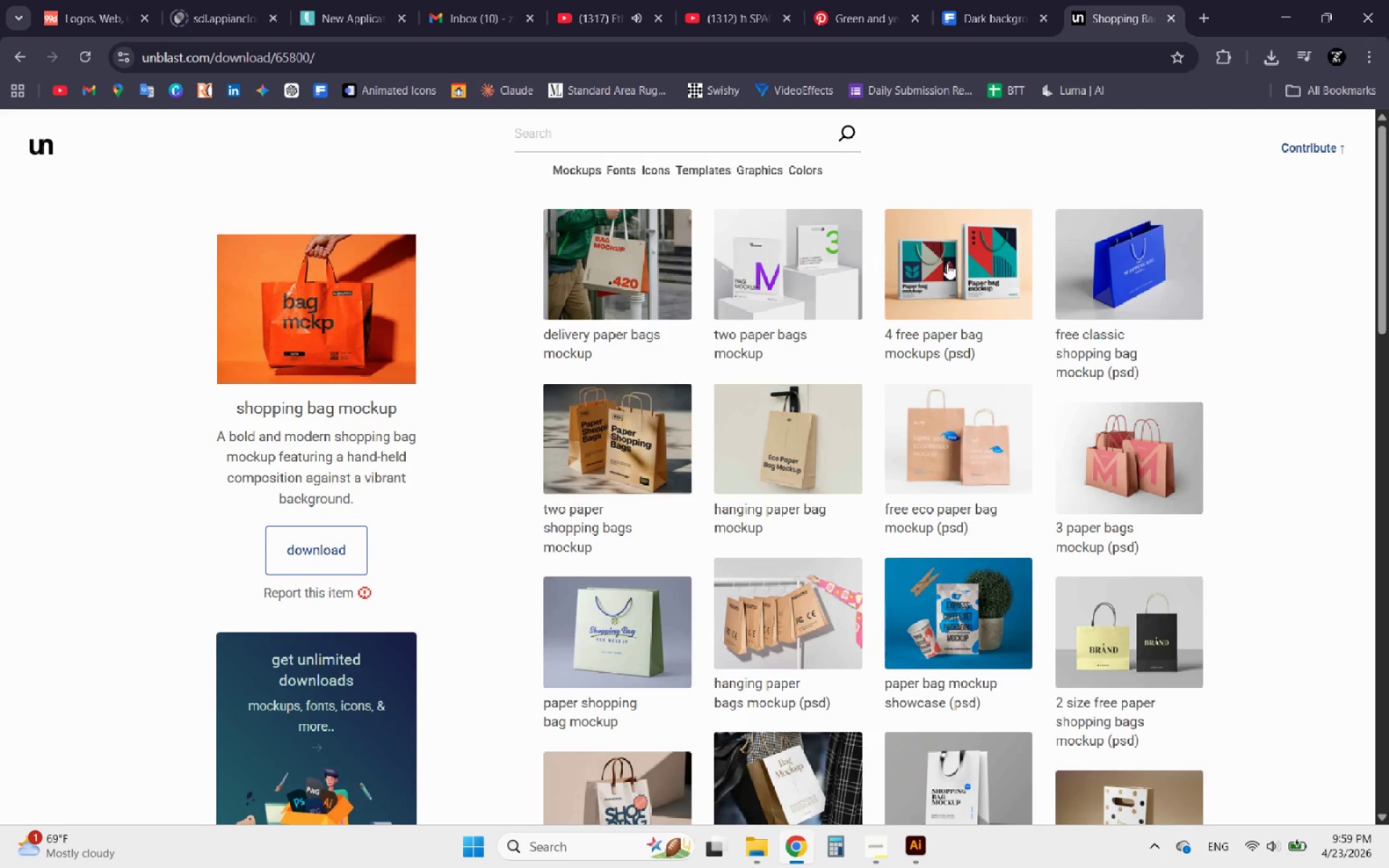 
scroll: coordinate [1051, 292], scroll_direction: down, amount: 4.0
 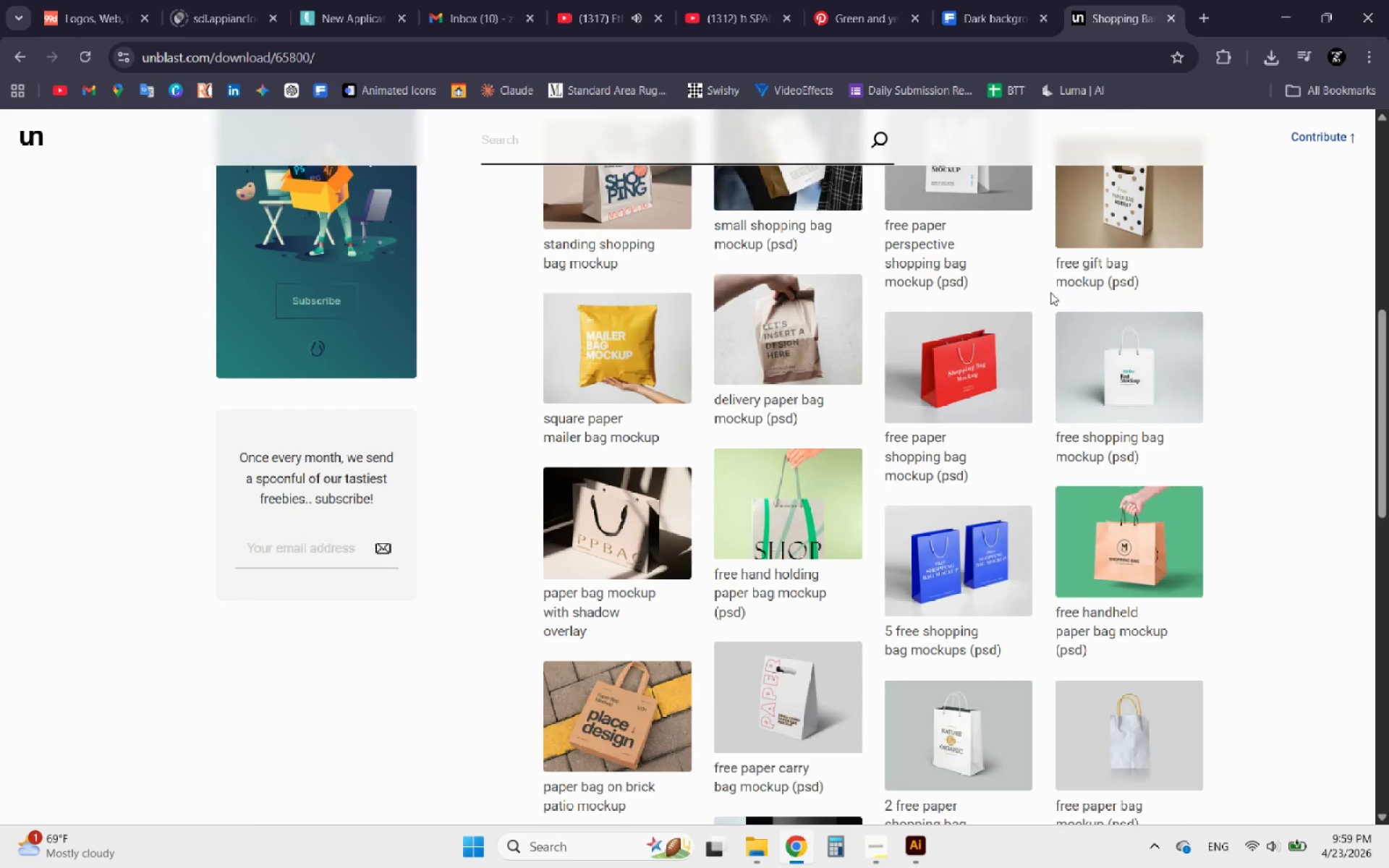 
scroll: coordinate [1050, 292], scroll_direction: up, amount: 5.0
 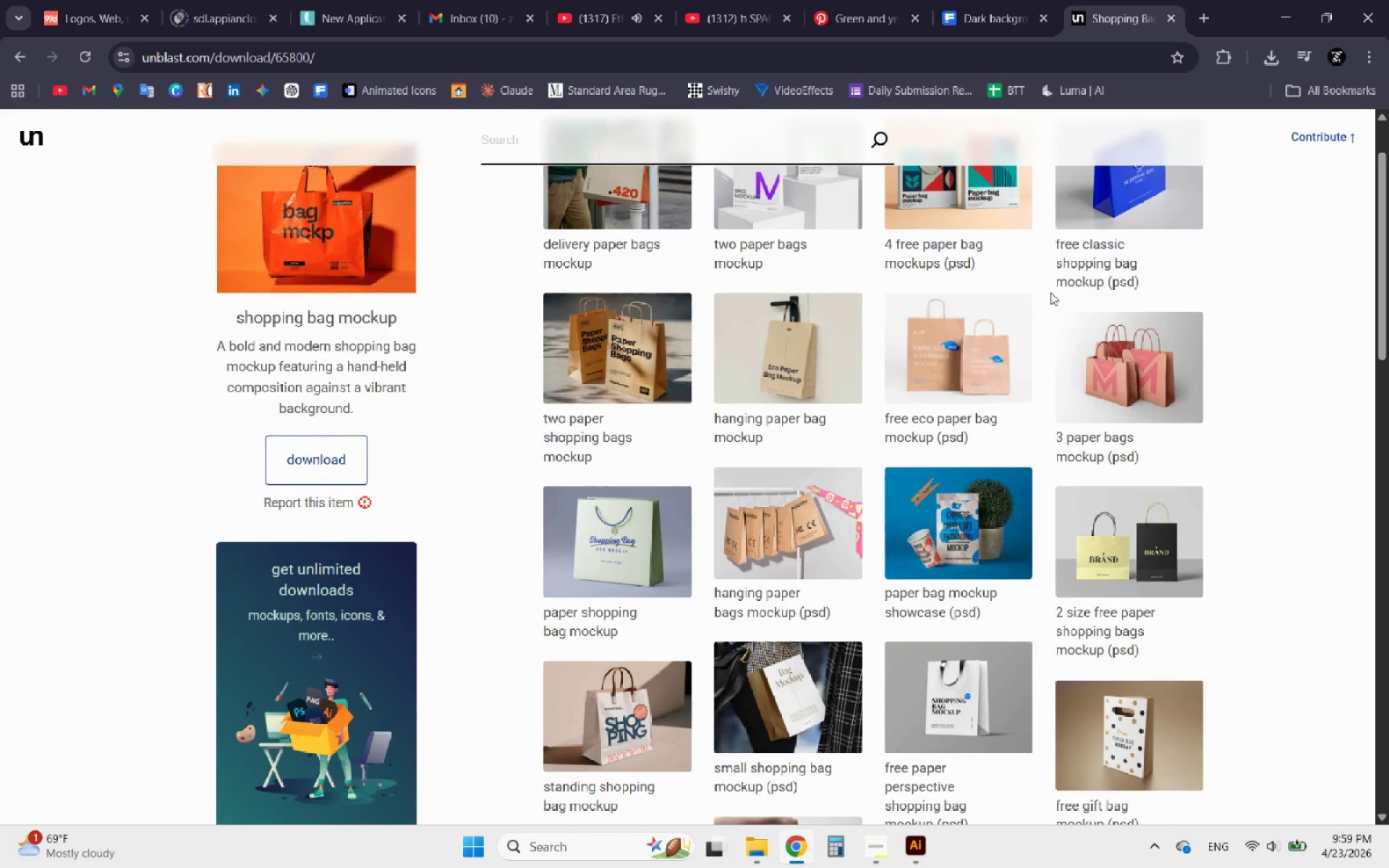 
scroll: coordinate [988, 338], scroll_direction: down, amount: 5.0
 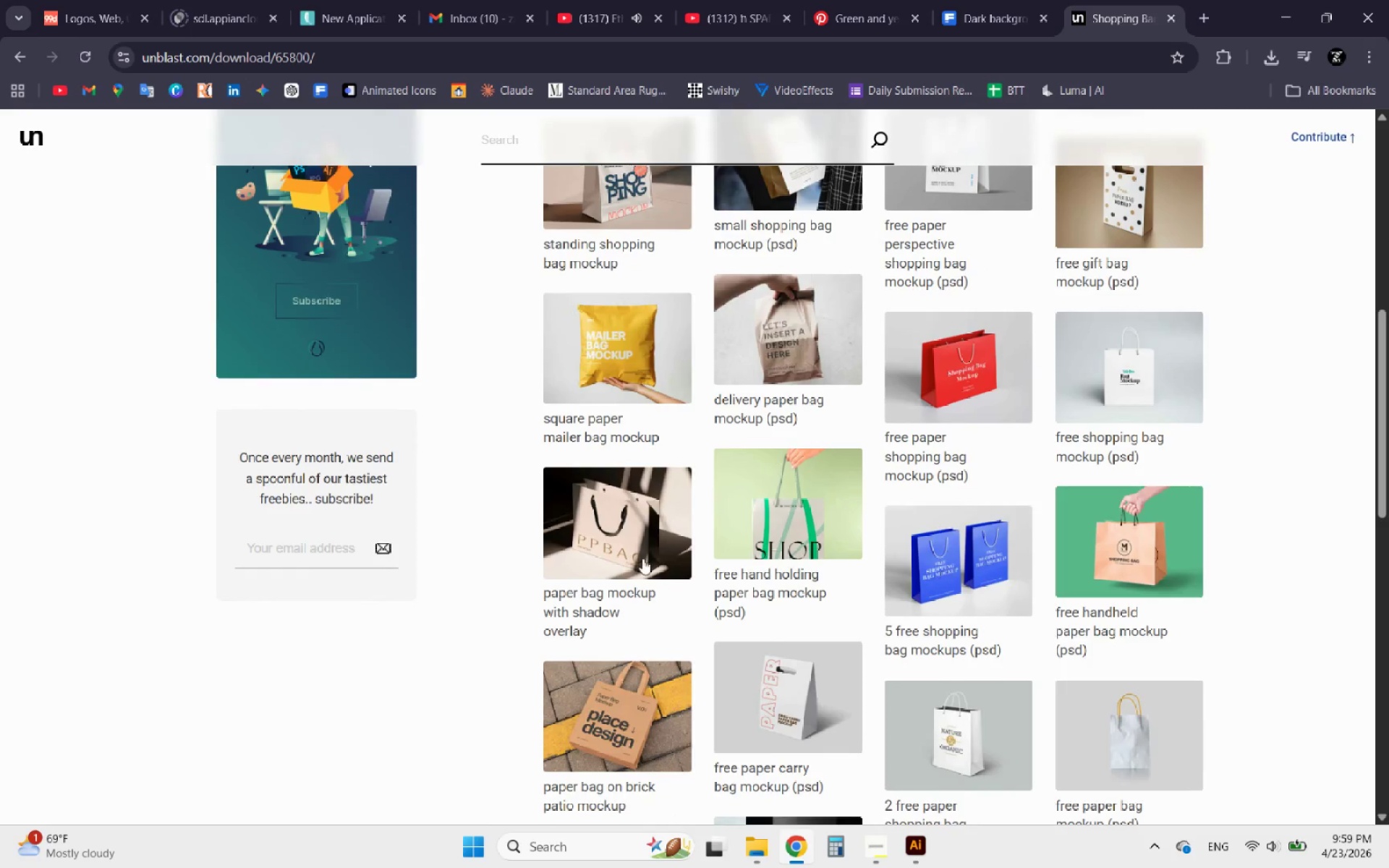 
left_click([617, 575])
 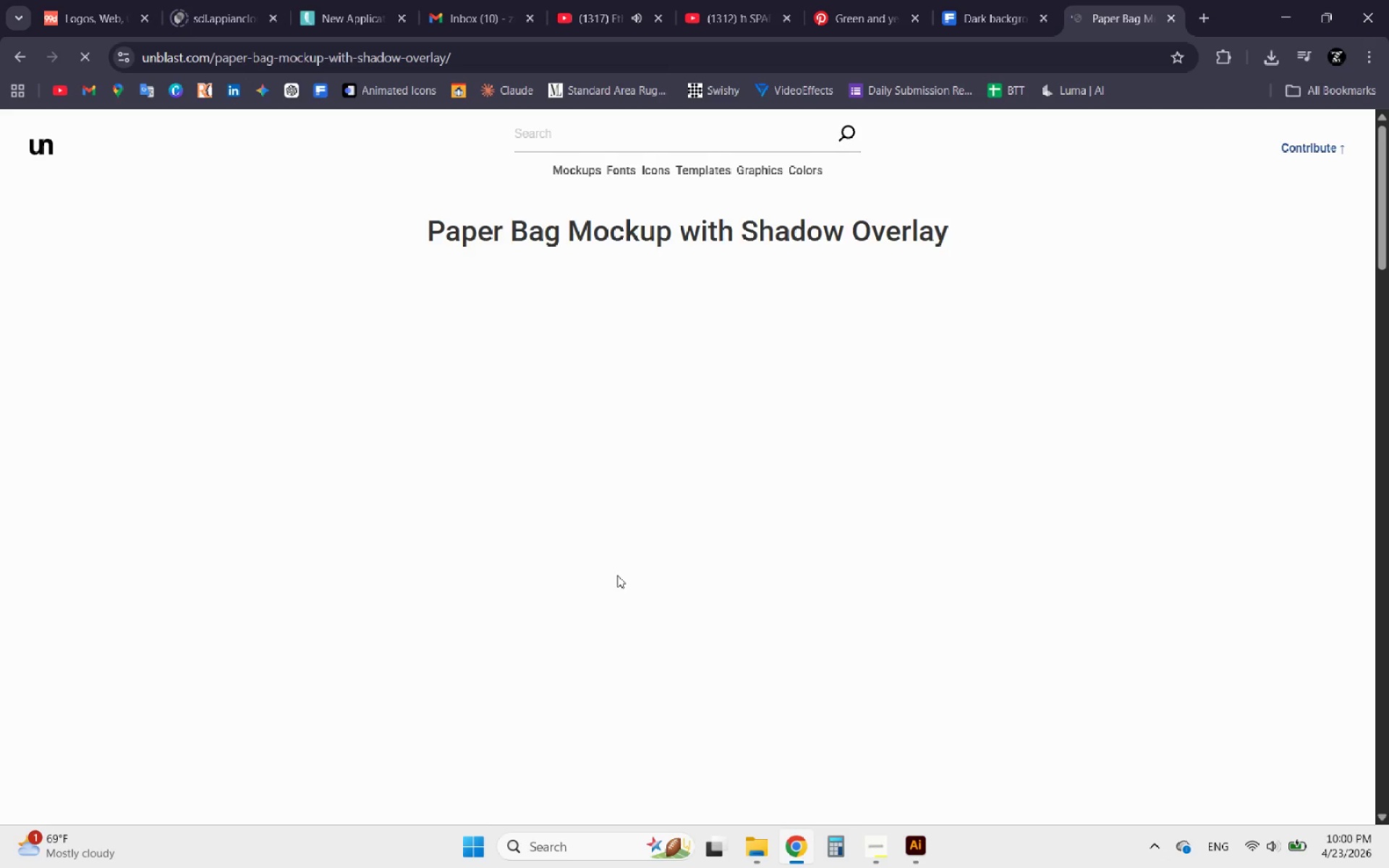 
wait(5.52)
 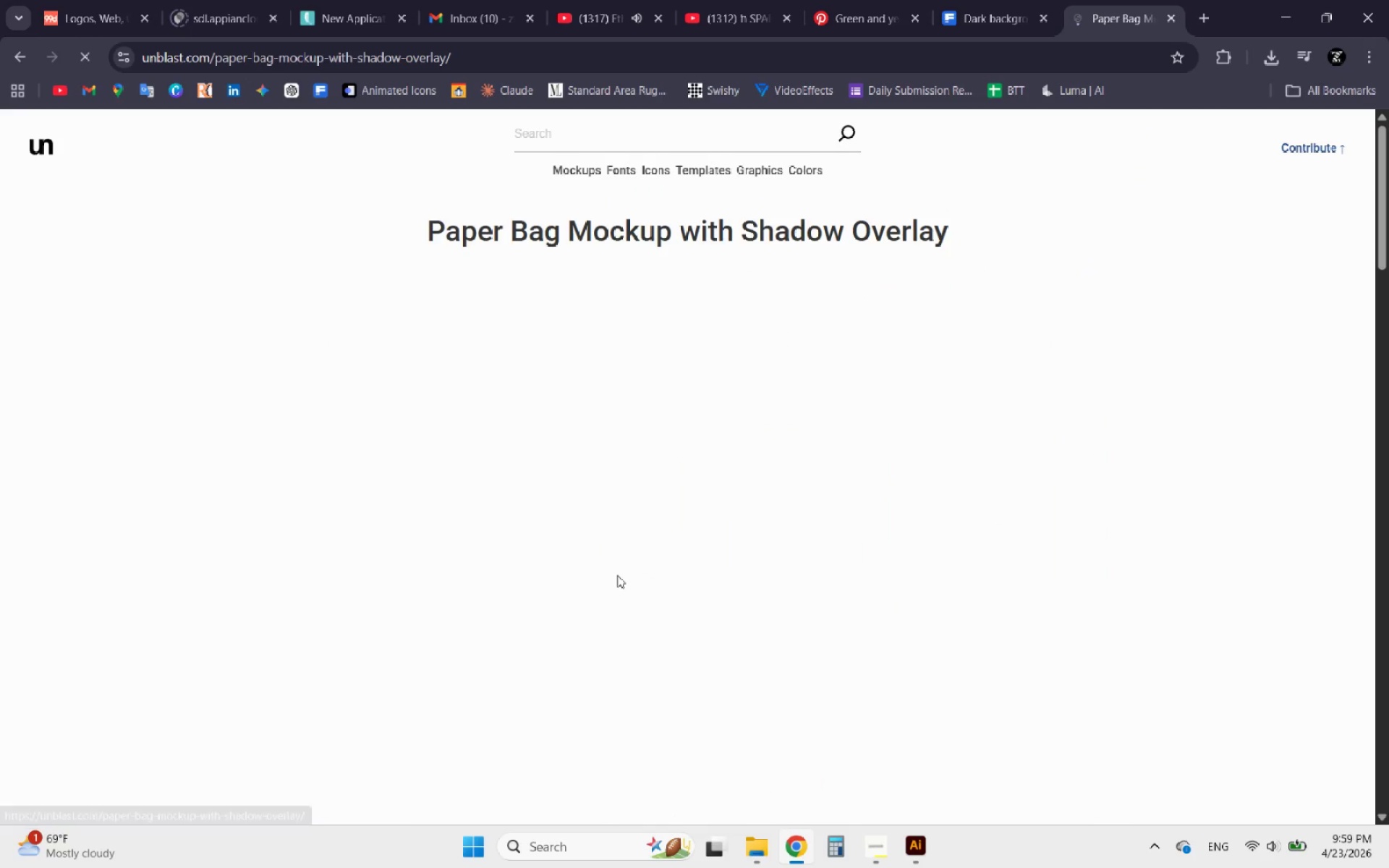 
scroll: coordinate [595, 405], scroll_direction: down, amount: 12.0
 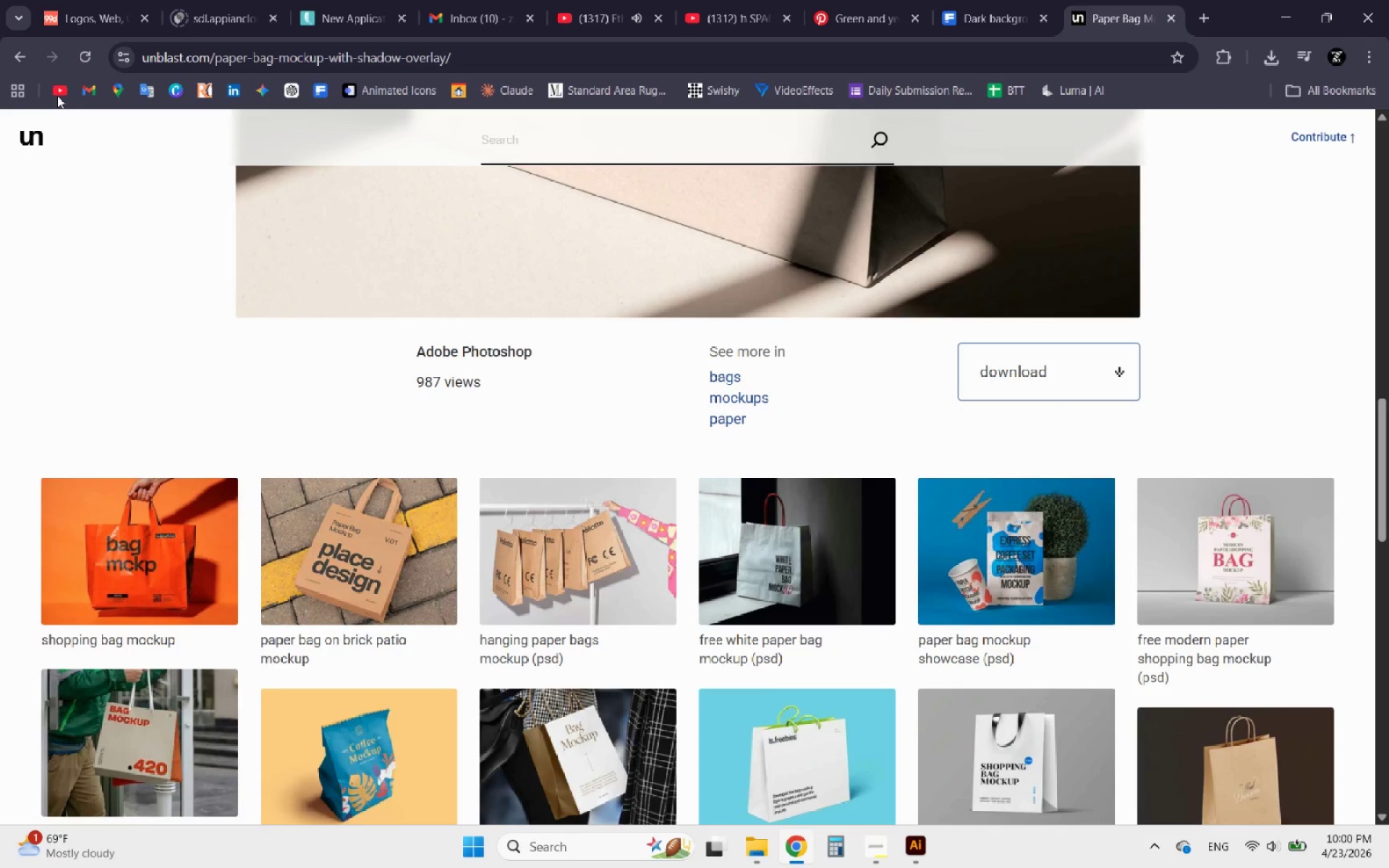 
left_click([33, 64])
 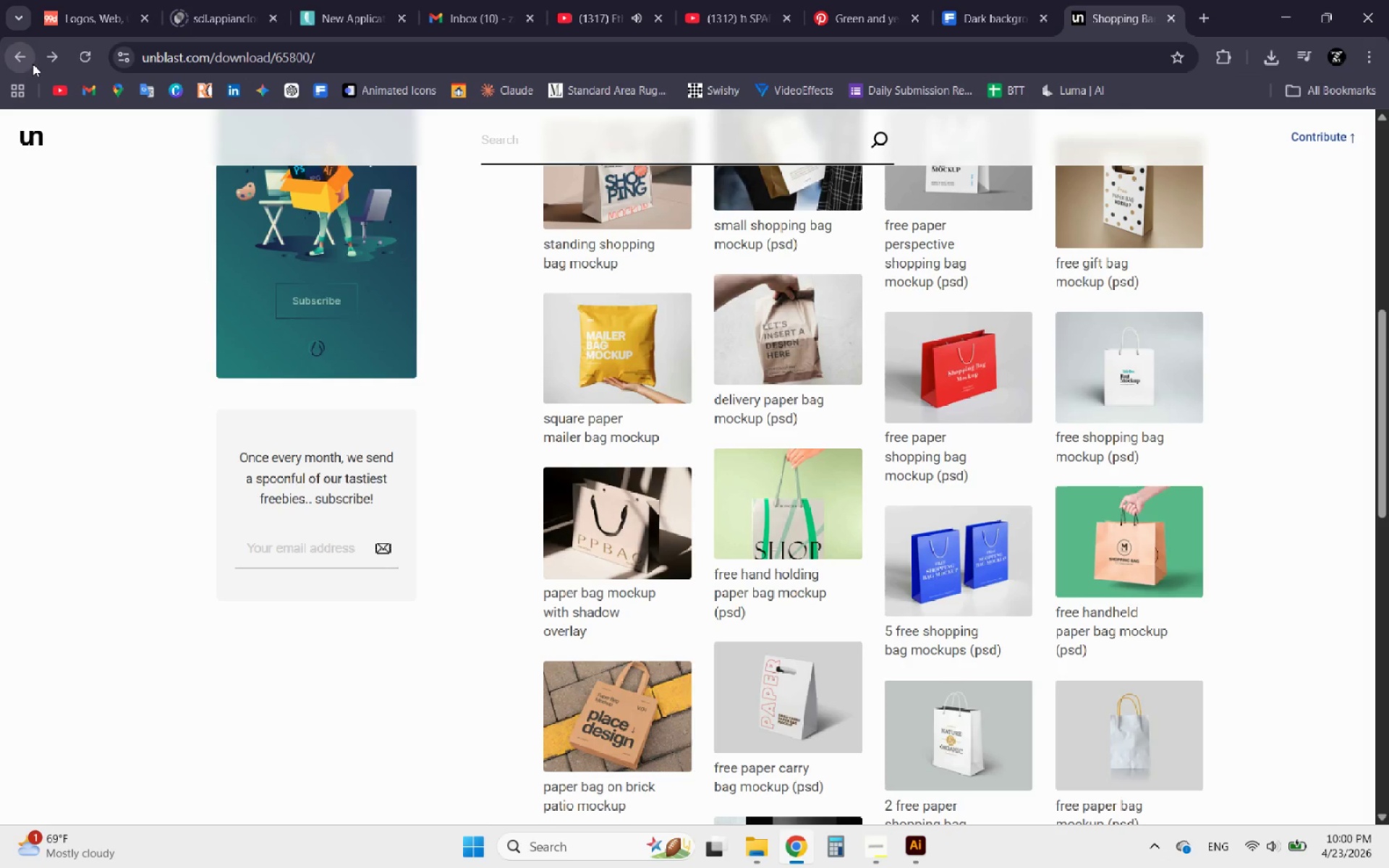 
scroll: coordinate [429, 386], scroll_direction: up, amount: 9.0
 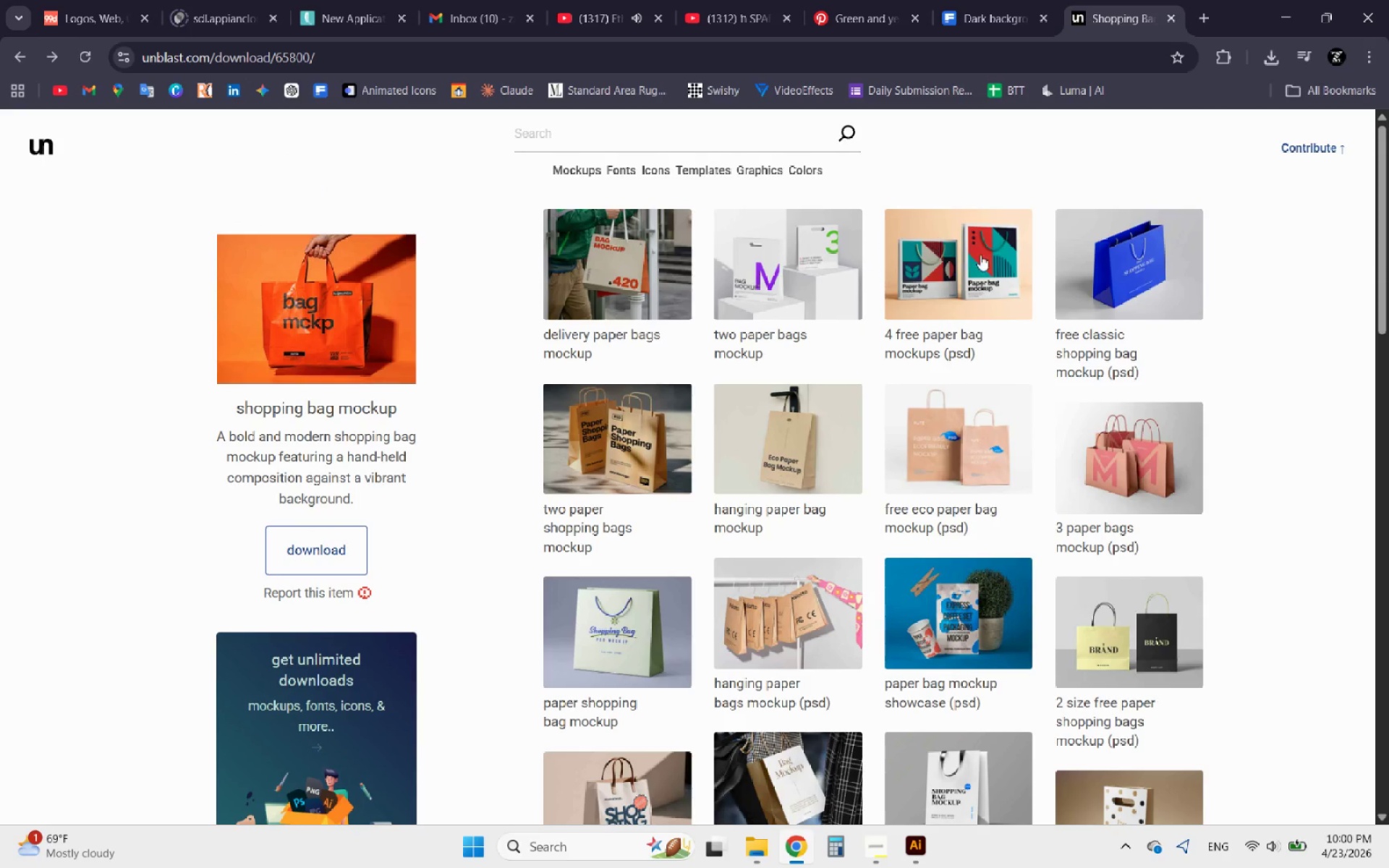 
left_click([1076, 284])
 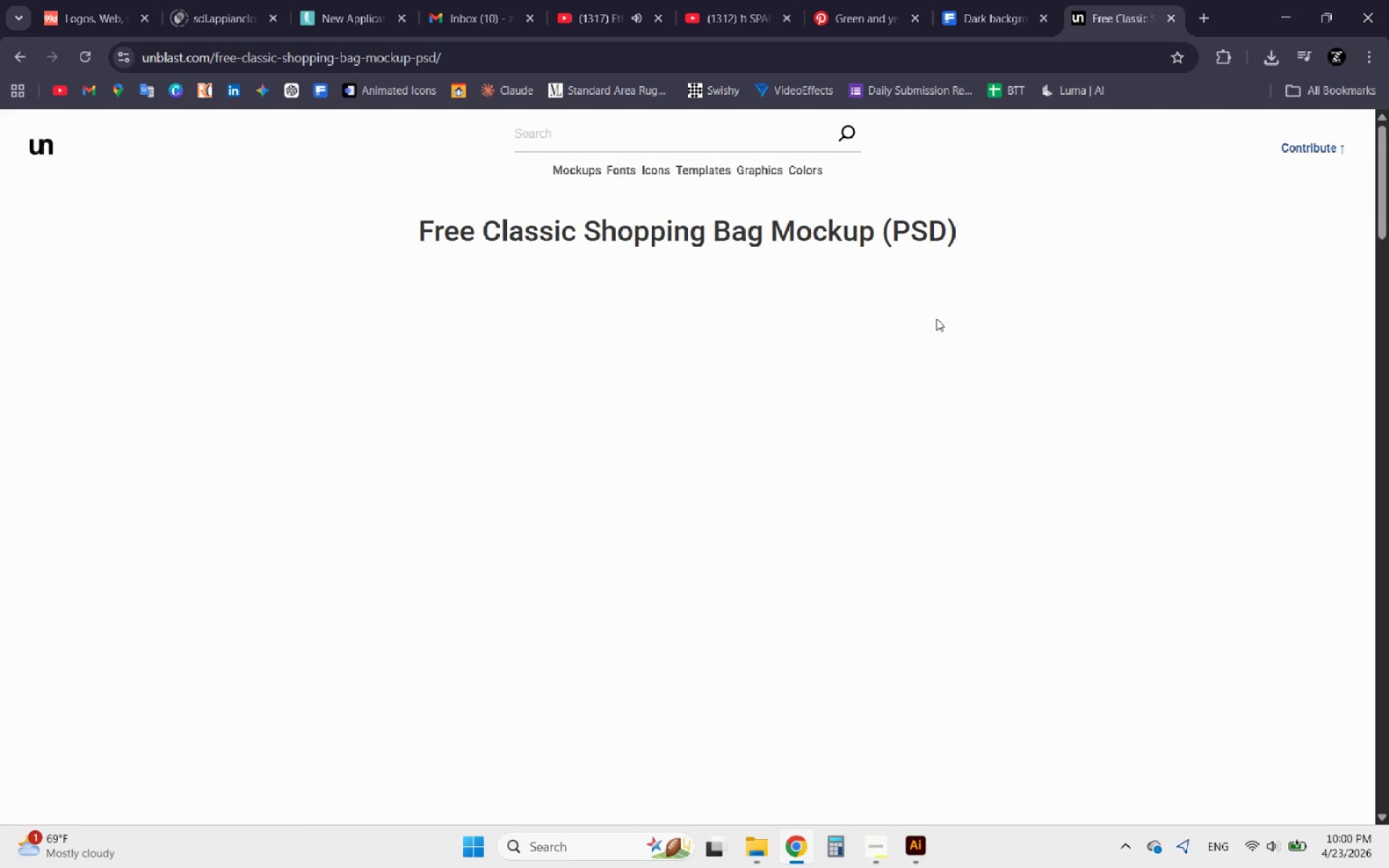 
scroll: coordinate [452, 393], scroll_direction: down, amount: 9.0
 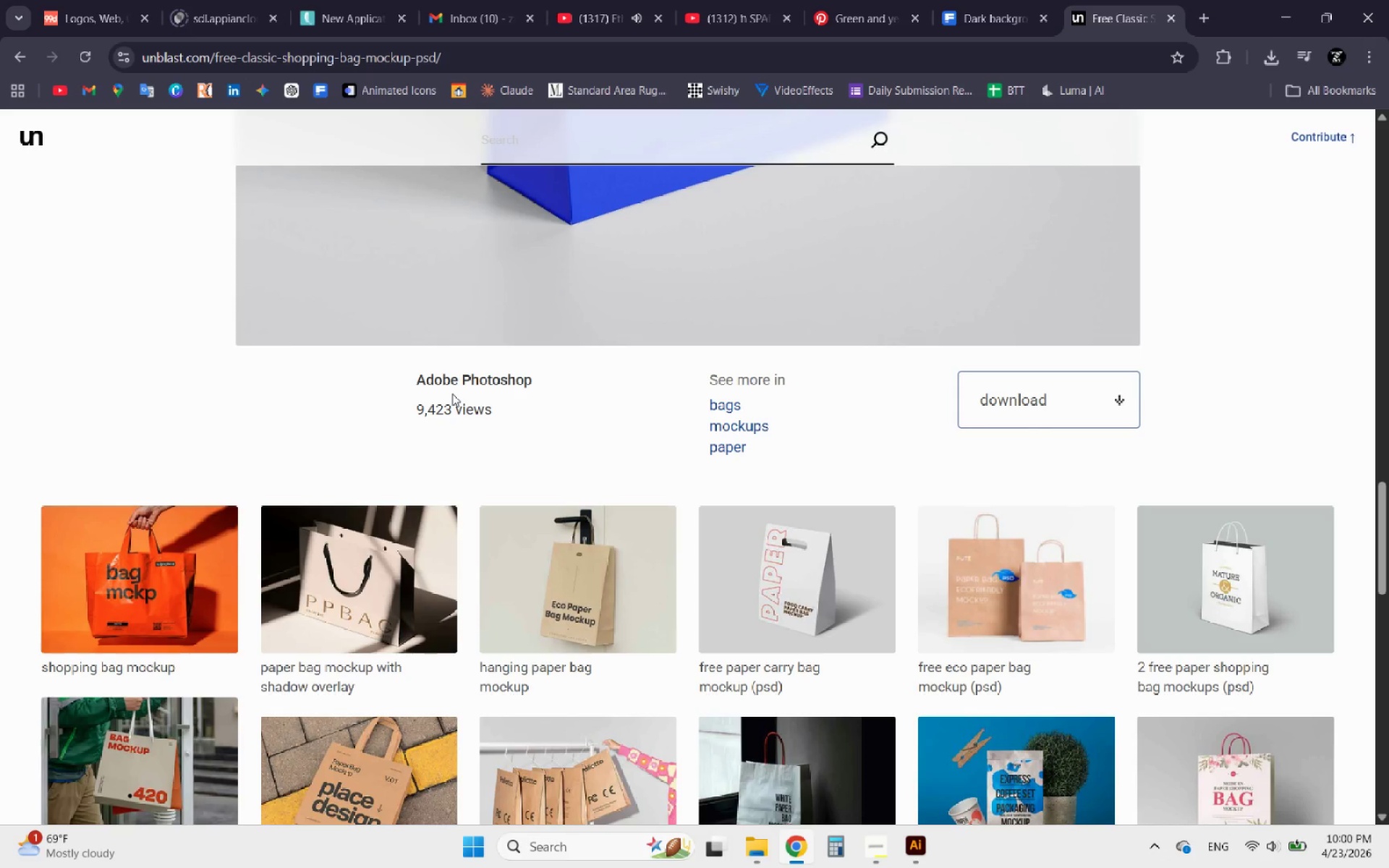 
scroll: coordinate [78, 147], scroll_direction: up, amount: 14.0
 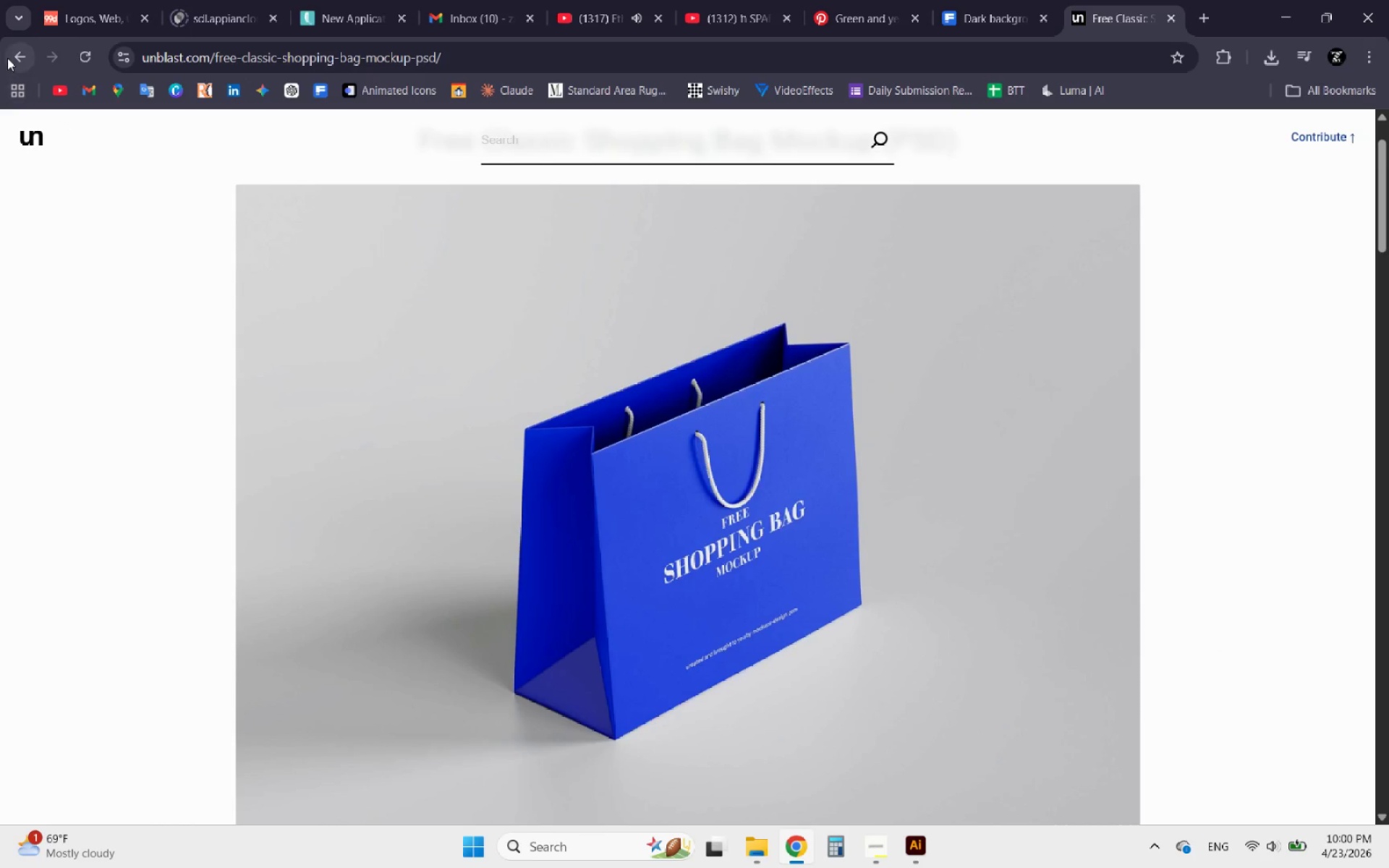 
left_click([9, 58])
 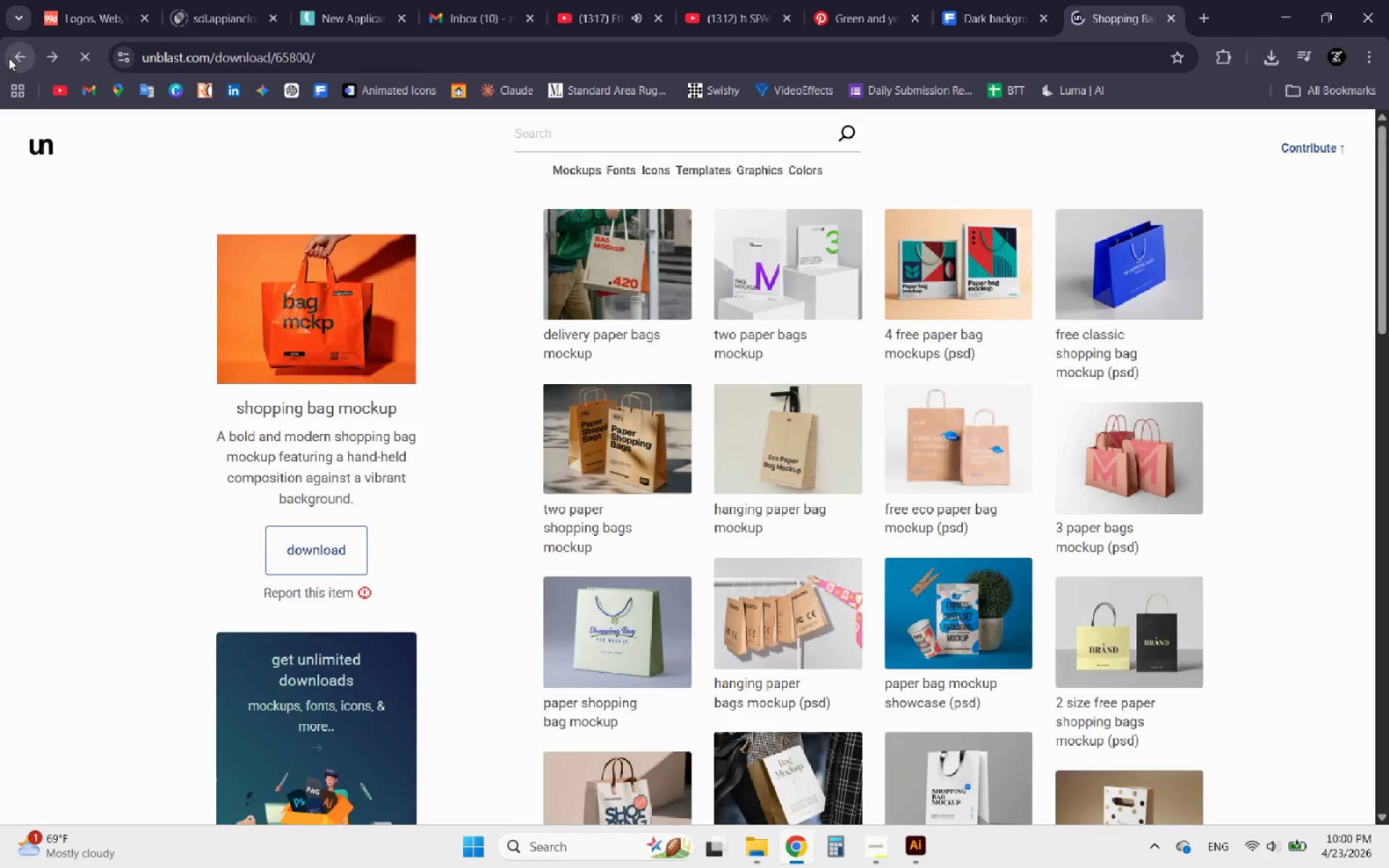 
left_click([9, 58])
 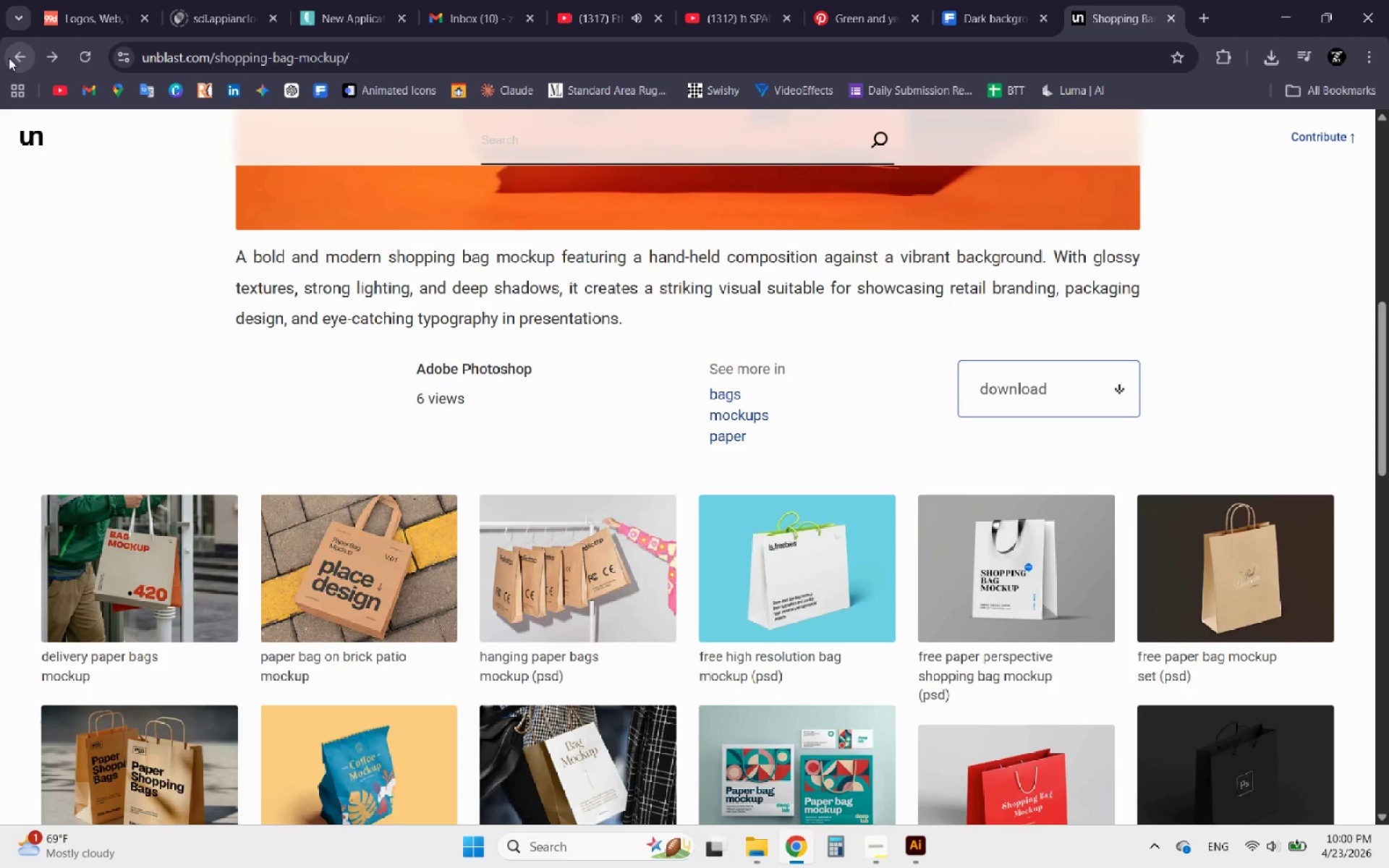 
left_click([9, 58])
 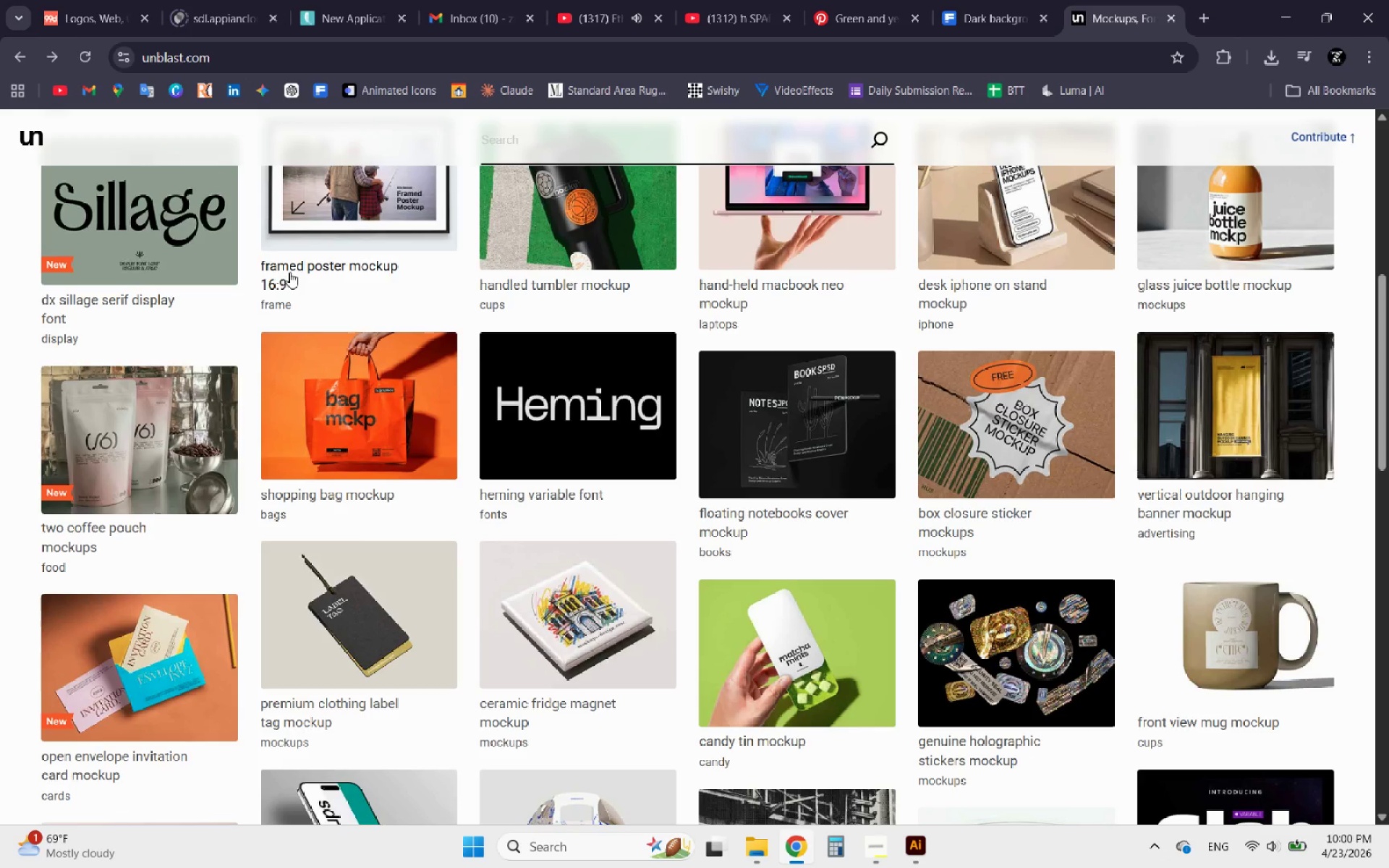 
scroll: coordinate [556, 335], scroll_direction: down, amount: 10.0
 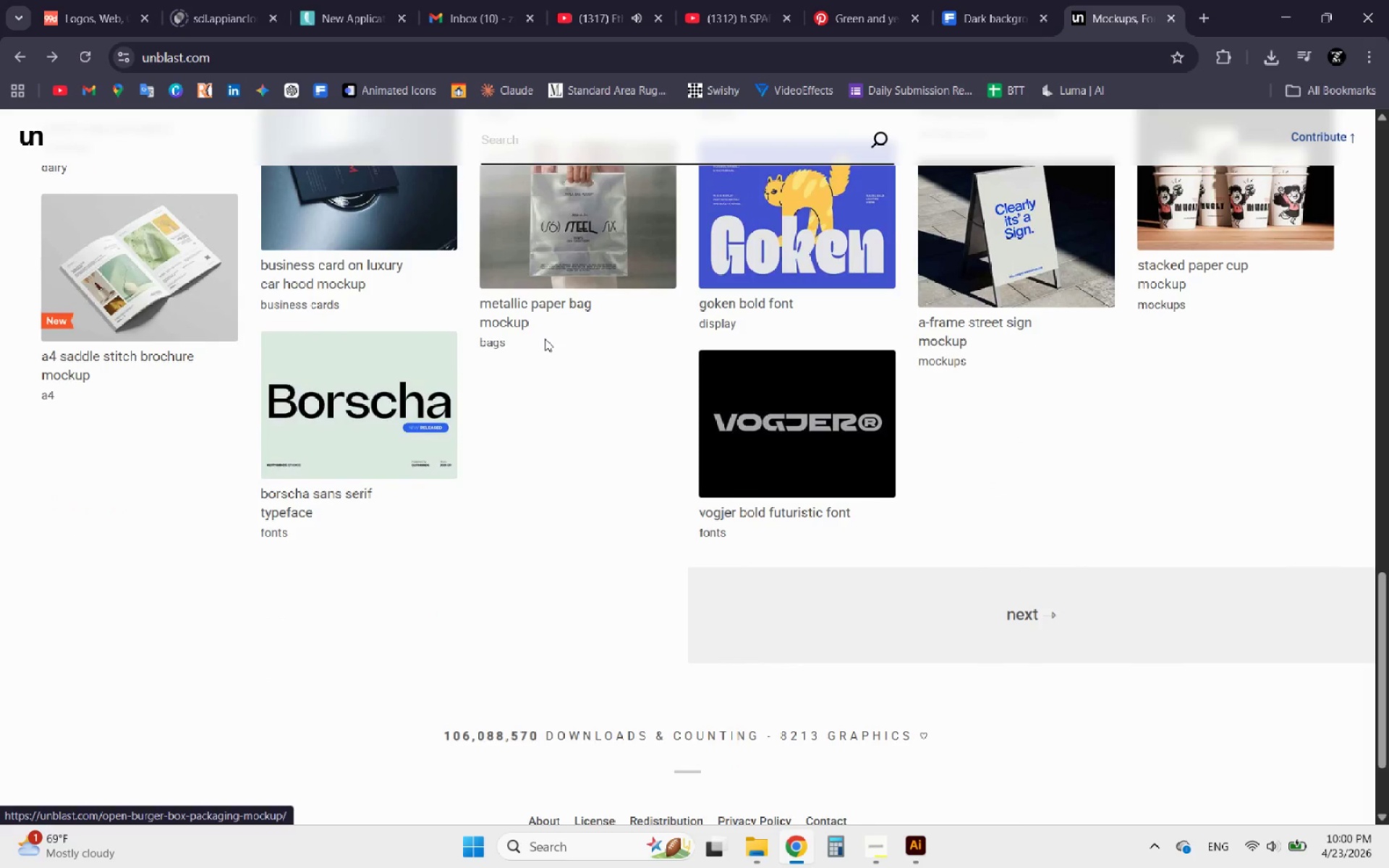 
scroll: coordinate [533, 339], scroll_direction: up, amount: 12.0
 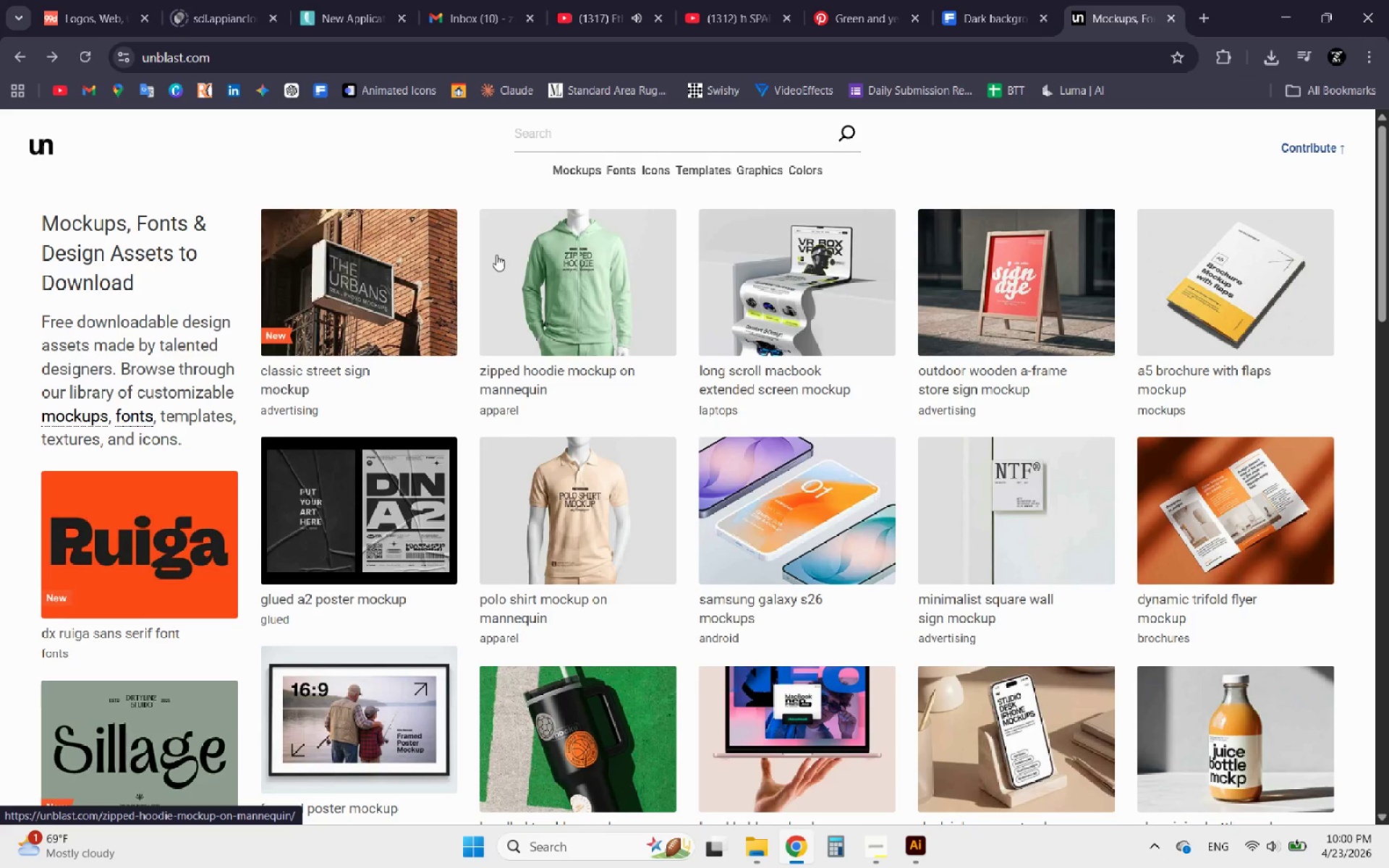 
scroll: coordinate [443, 296], scroll_direction: down, amount: 16.0
 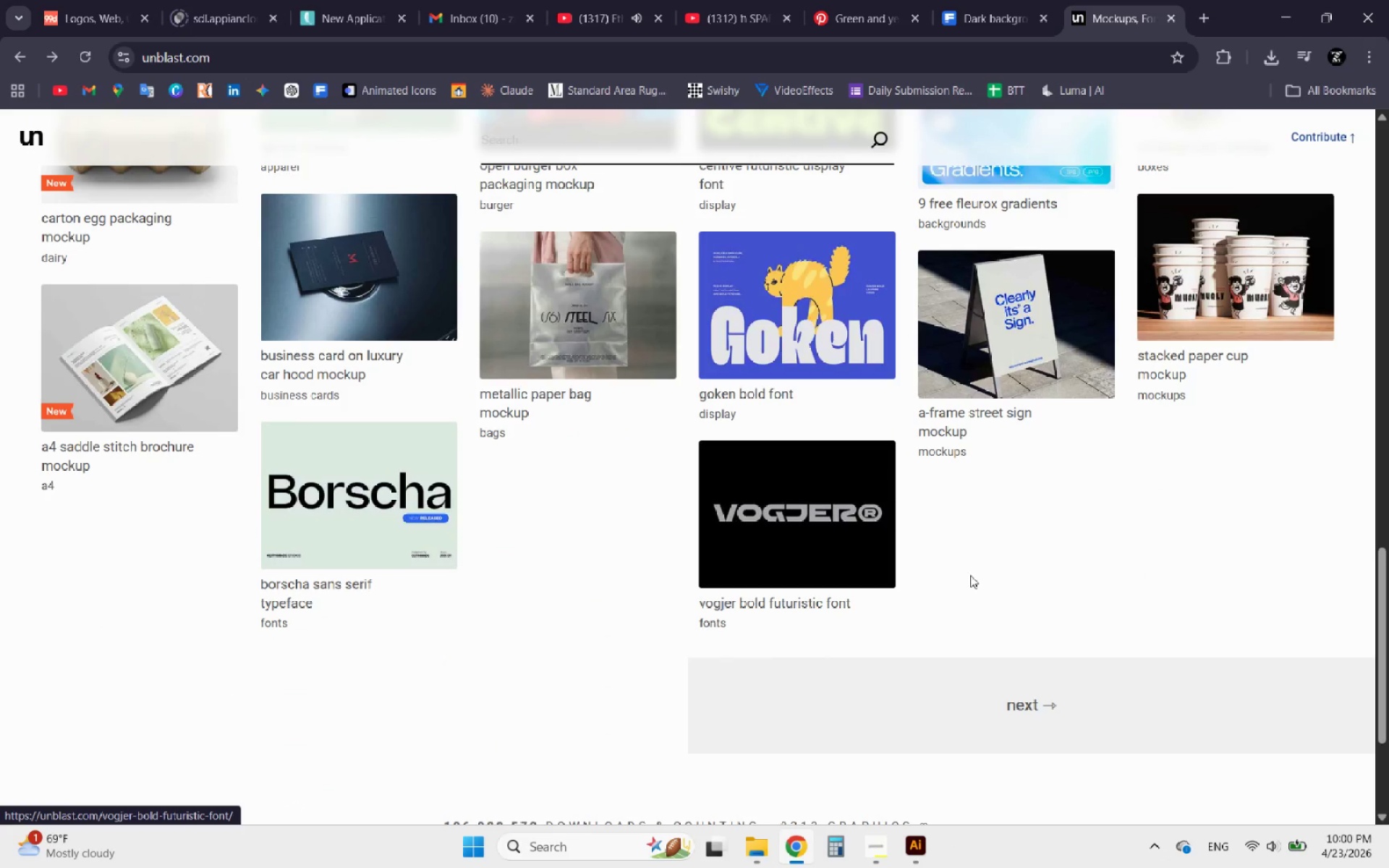 
left_click([1052, 712])
 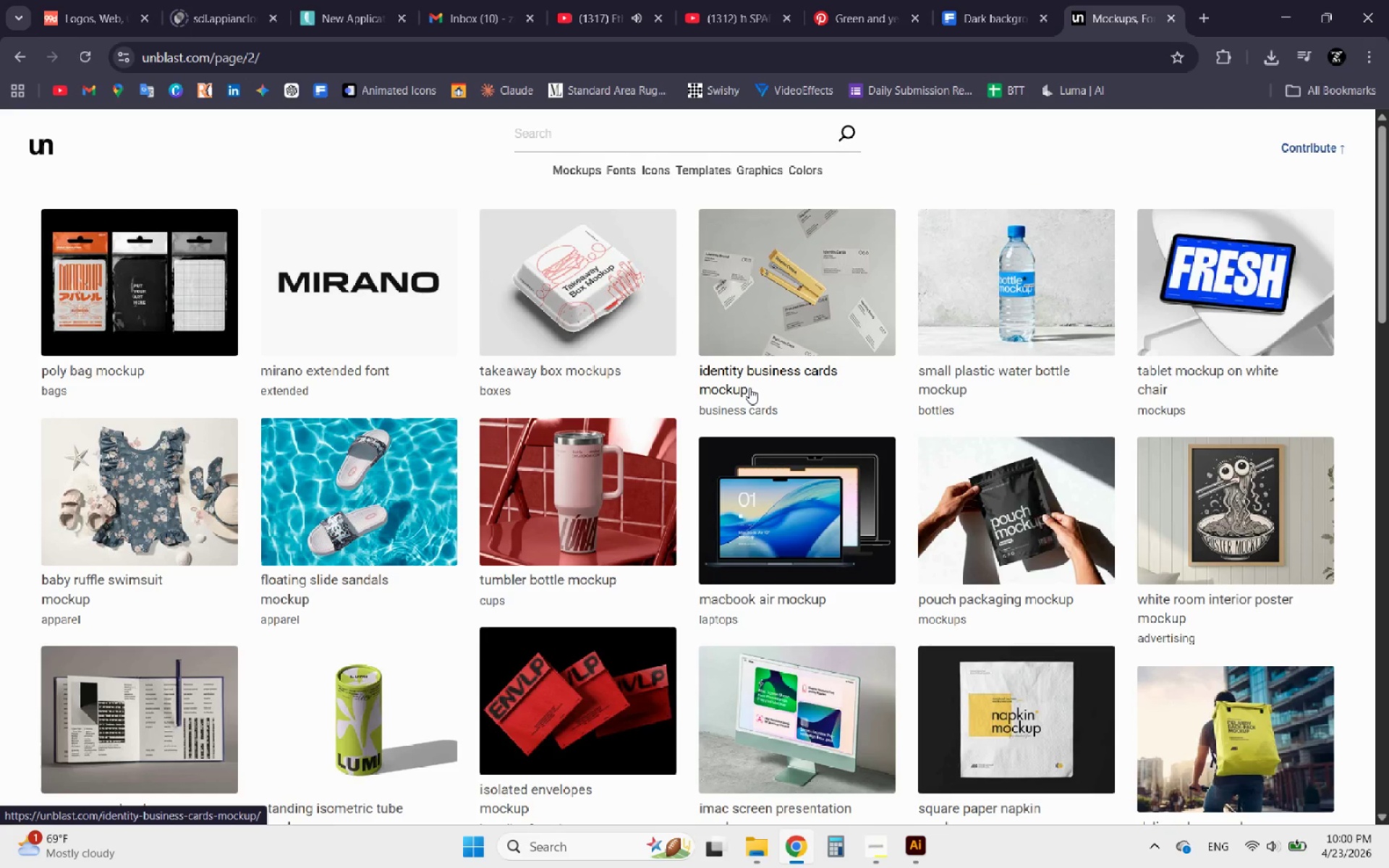 
scroll: coordinate [614, 424], scroll_direction: down, amount: 5.0
 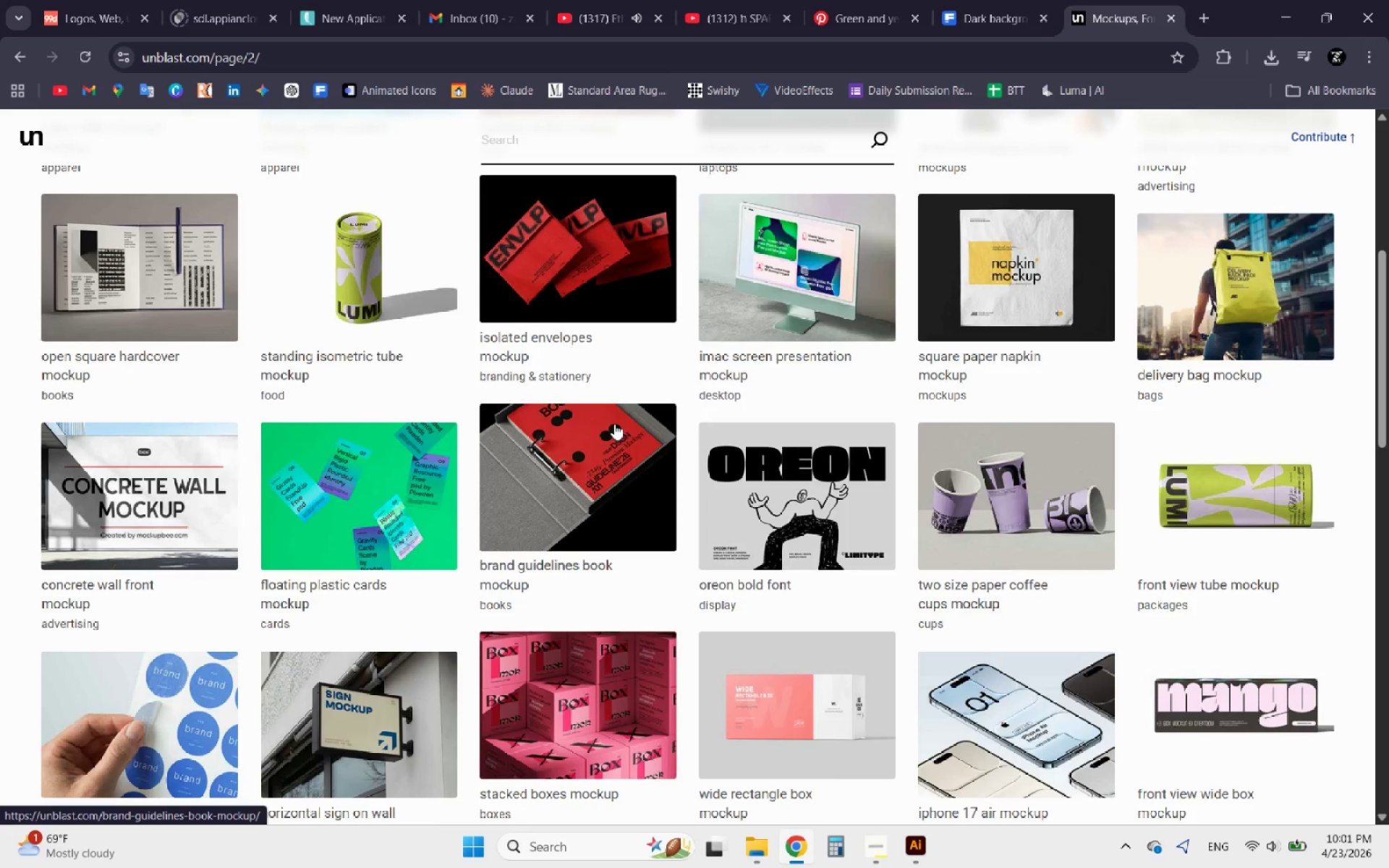 
scroll: coordinate [614, 425], scroll_direction: down, amount: 3.0
 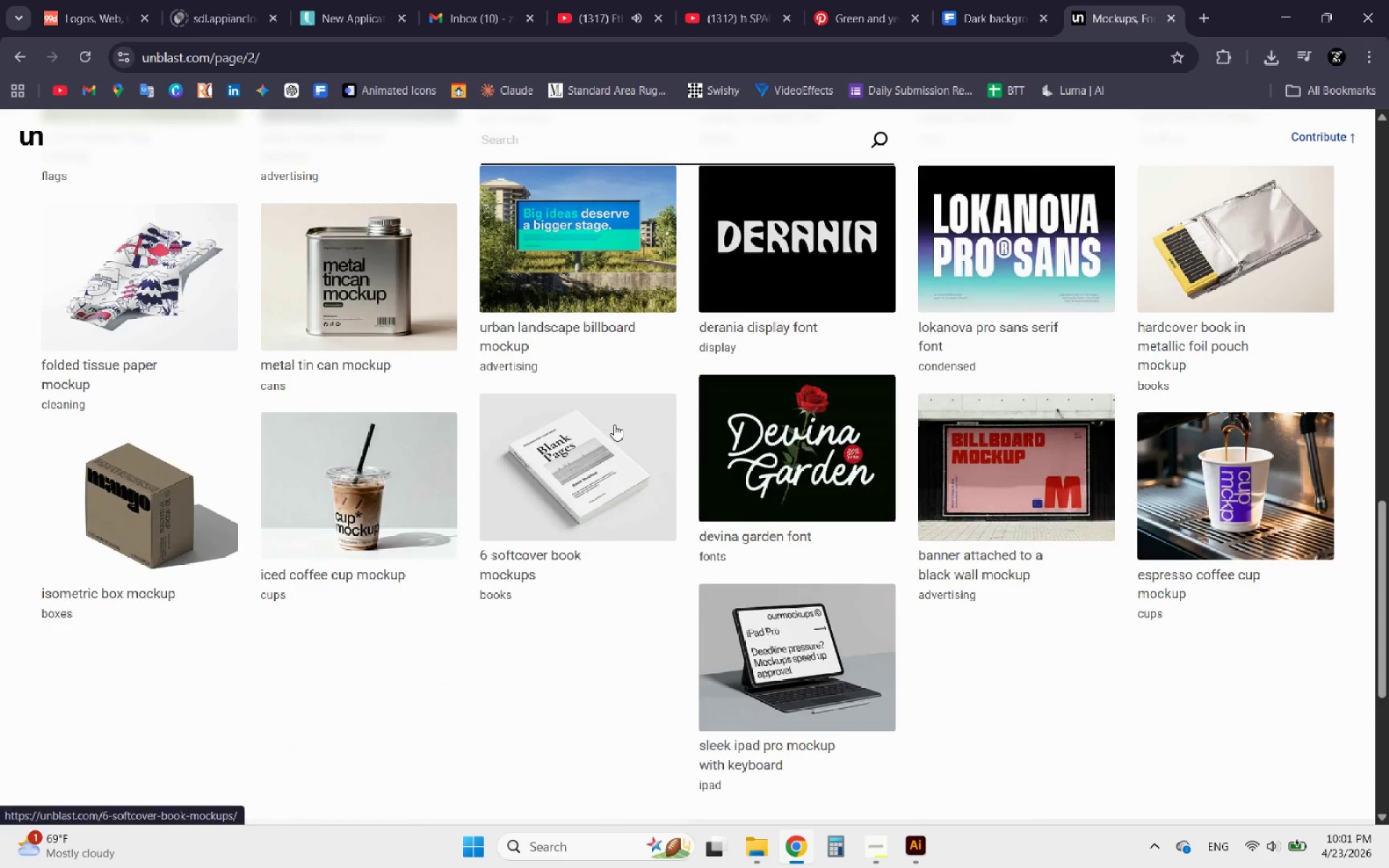 
scroll: coordinate [614, 425], scroll_direction: none, amount: 0.0
 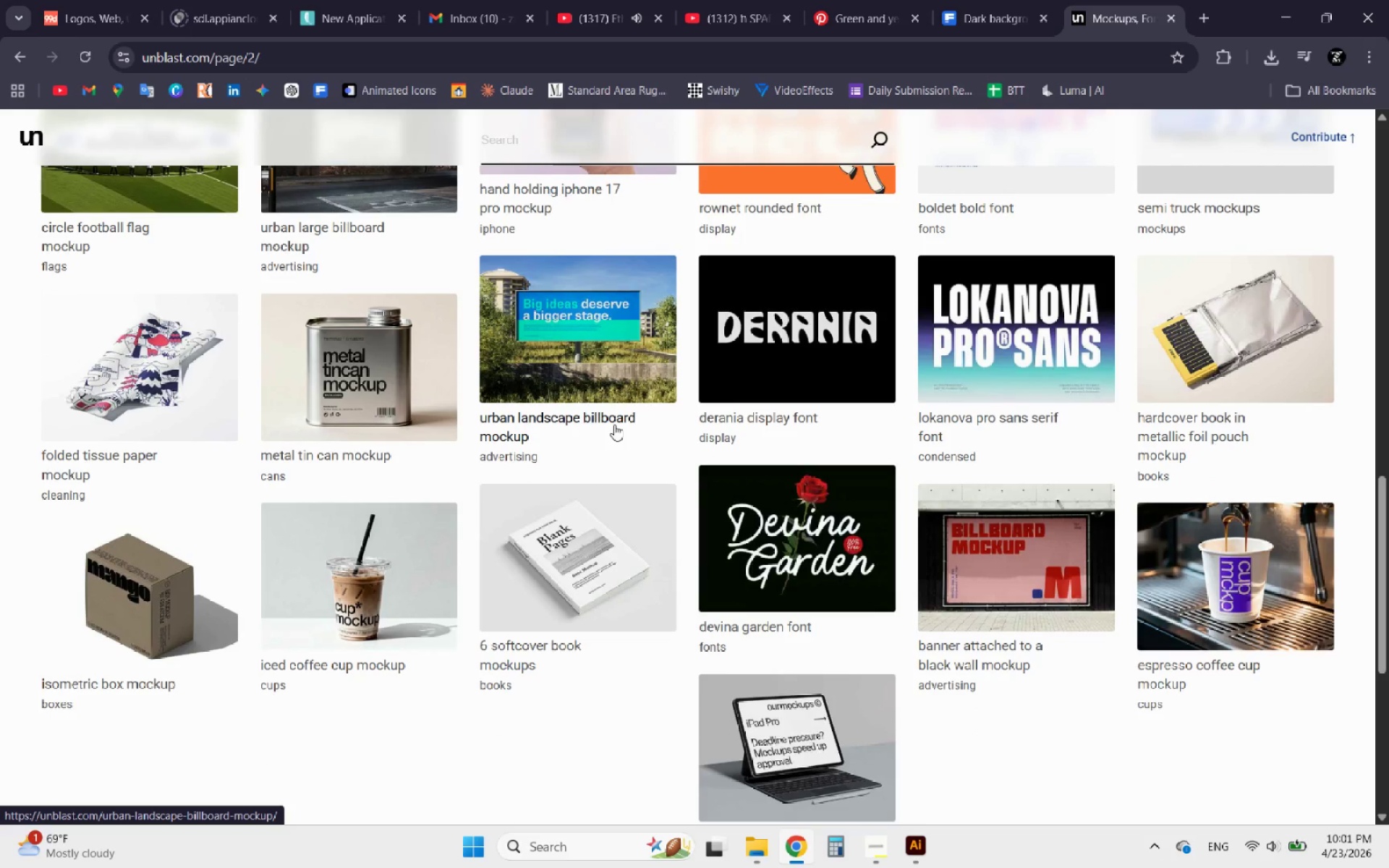 
scroll: coordinate [614, 425], scroll_direction: down, amount: 2.0
 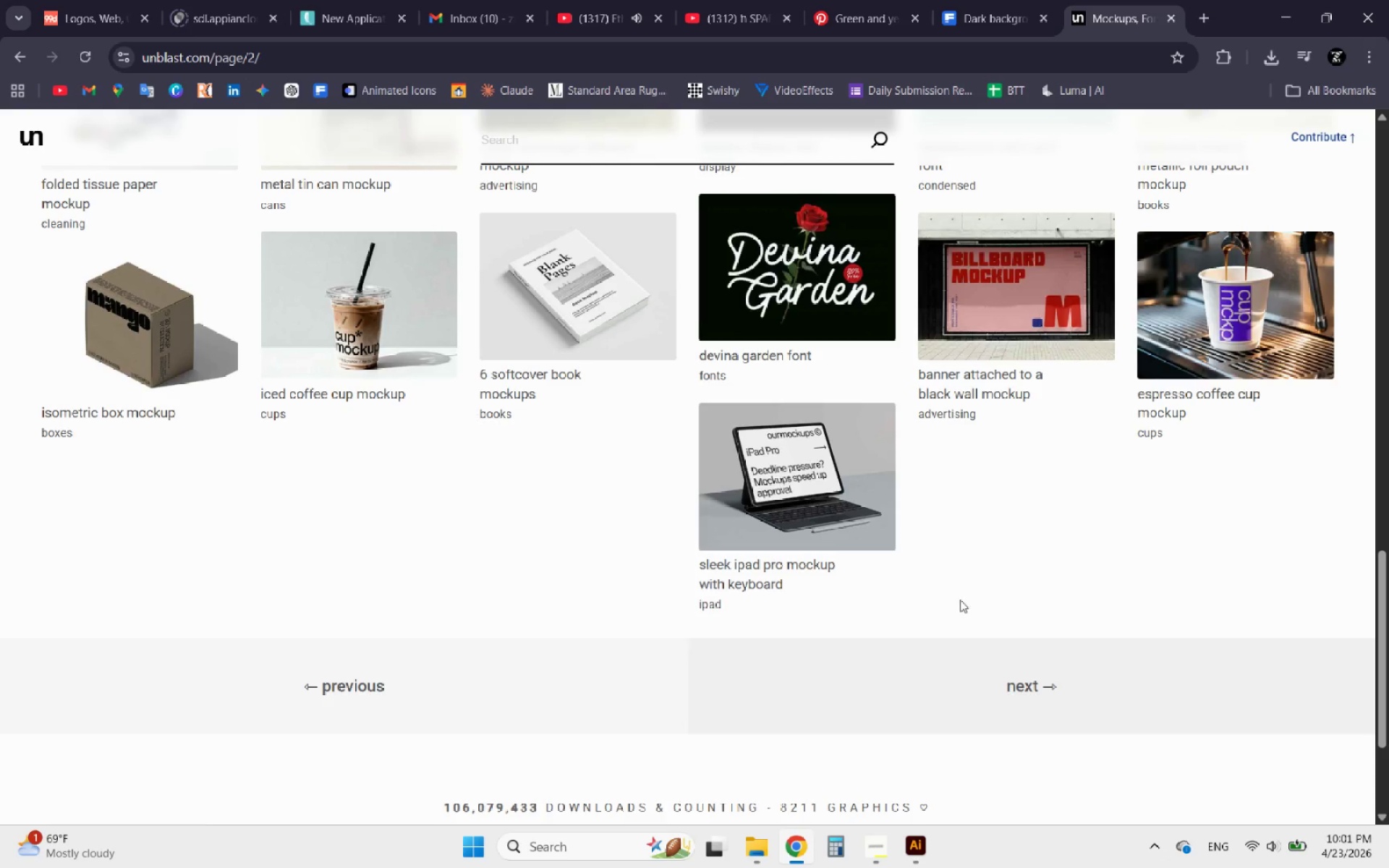 
left_click([1016, 686])
 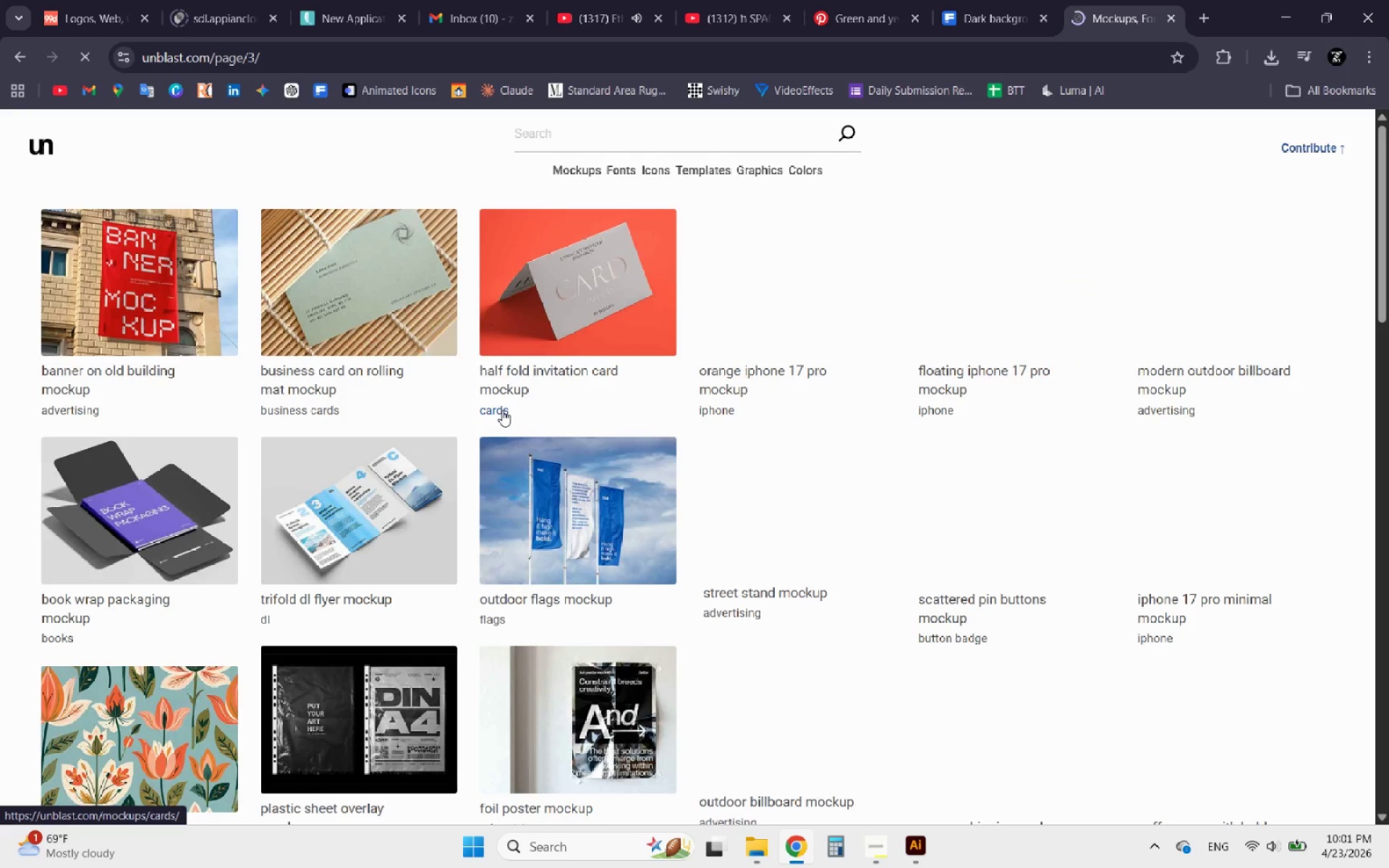 
scroll: coordinate [502, 411], scroll_direction: down, amount: 3.0
 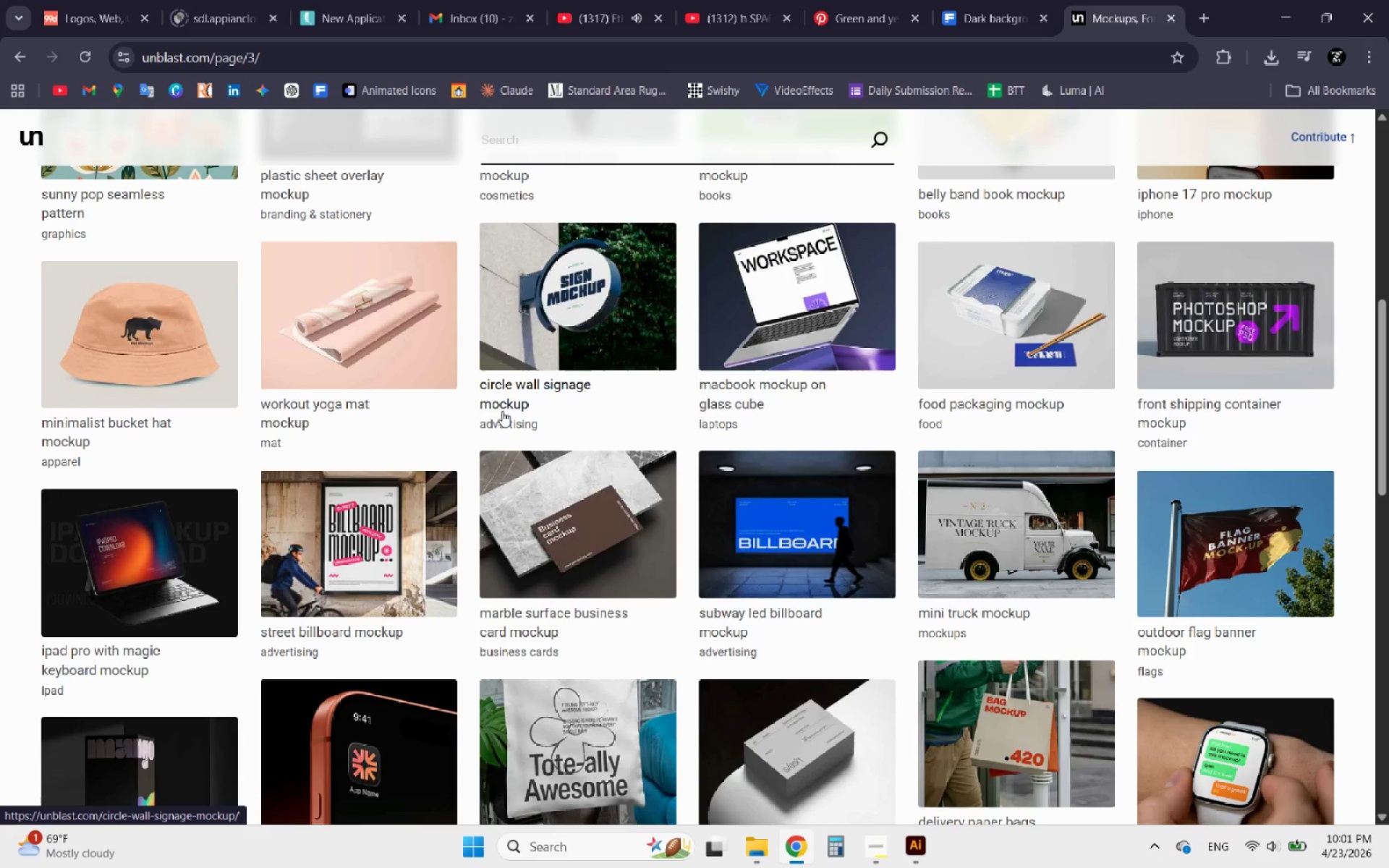 
wait(6.05)
 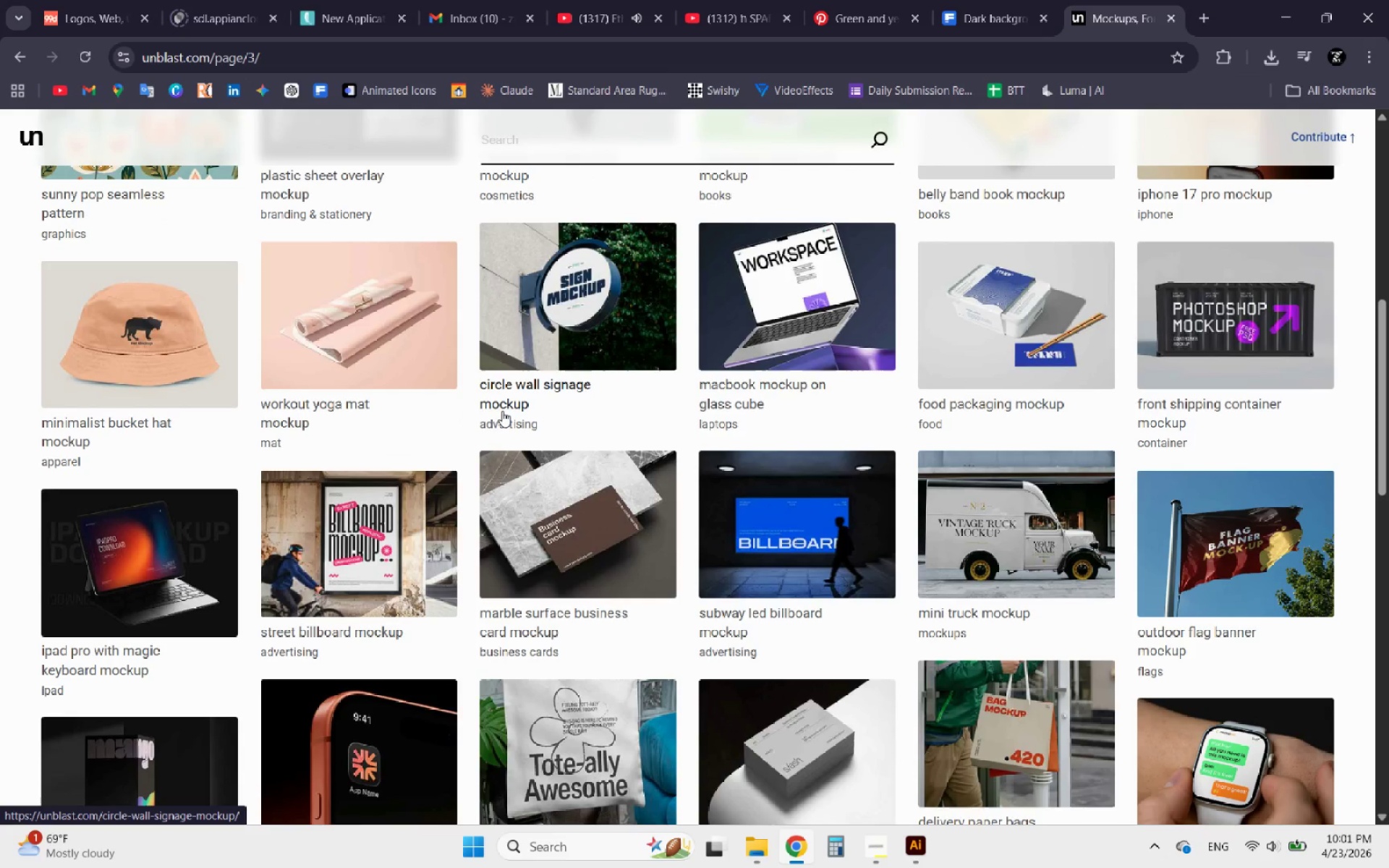 
scroll: coordinate [419, 435], scroll_direction: down, amount: 6.0
 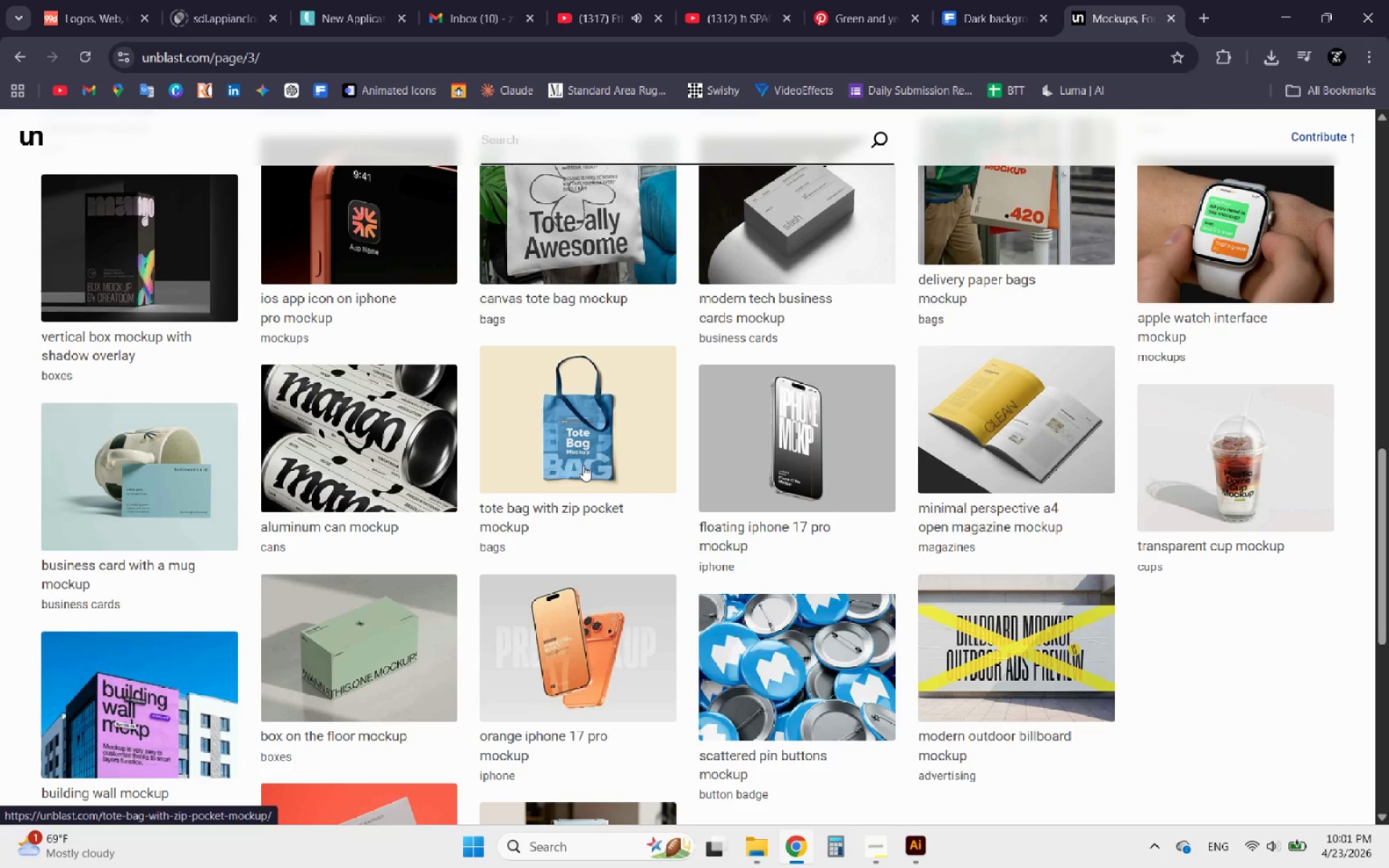 
wait(6.58)
 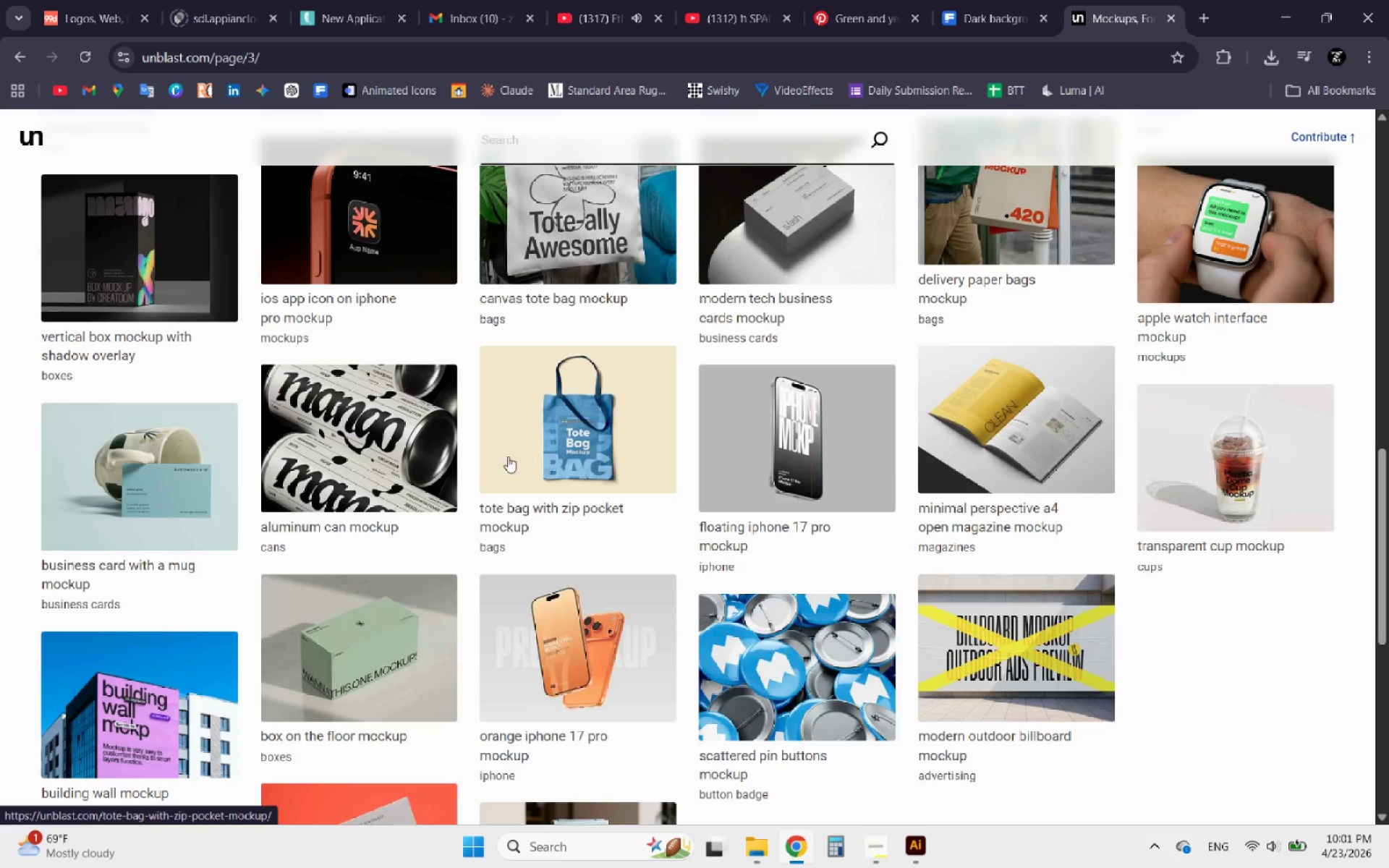 
scroll: coordinate [583, 465], scroll_direction: down, amount: 2.0
 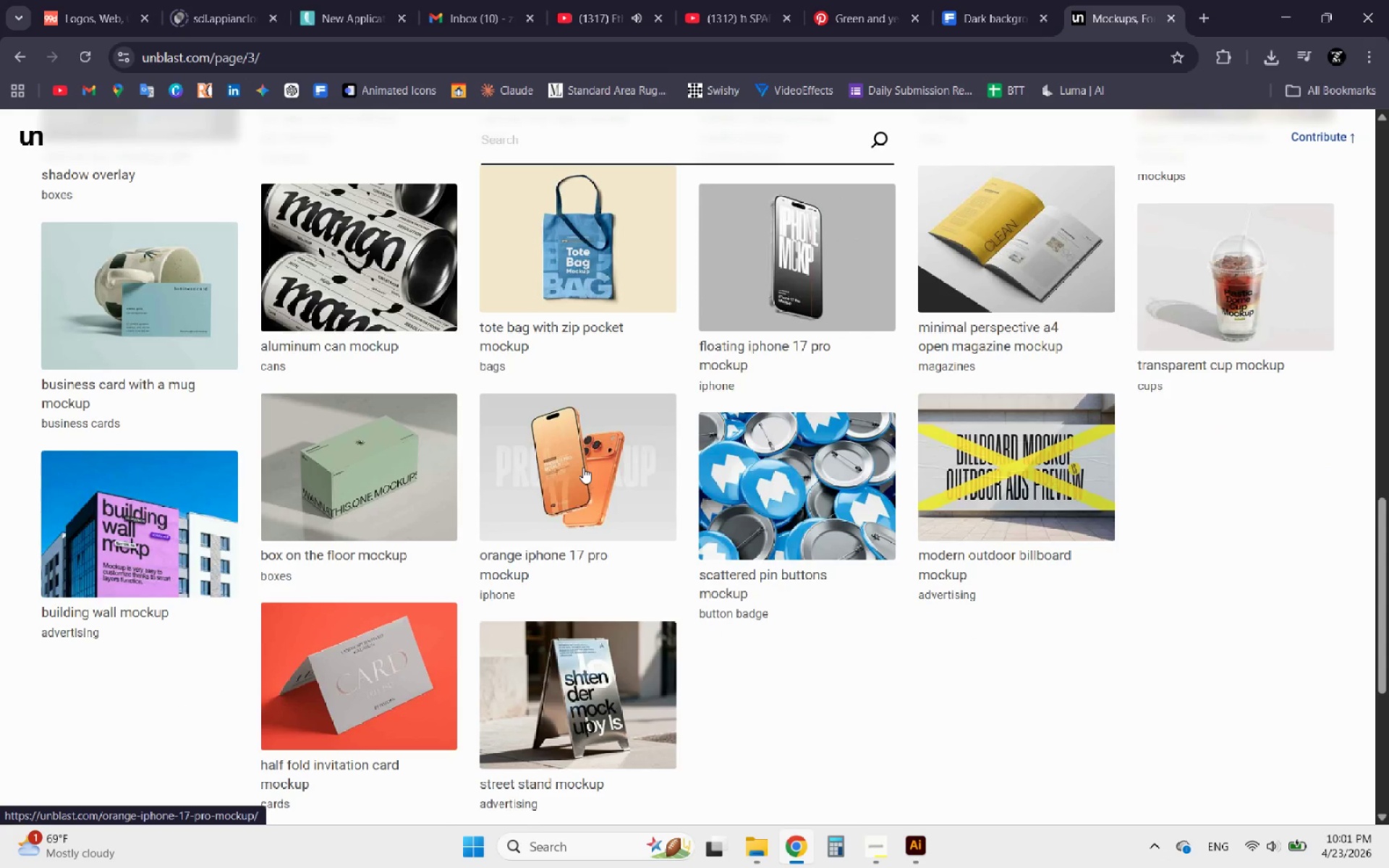 
scroll: coordinate [583, 467], scroll_direction: up, amount: 5.0
 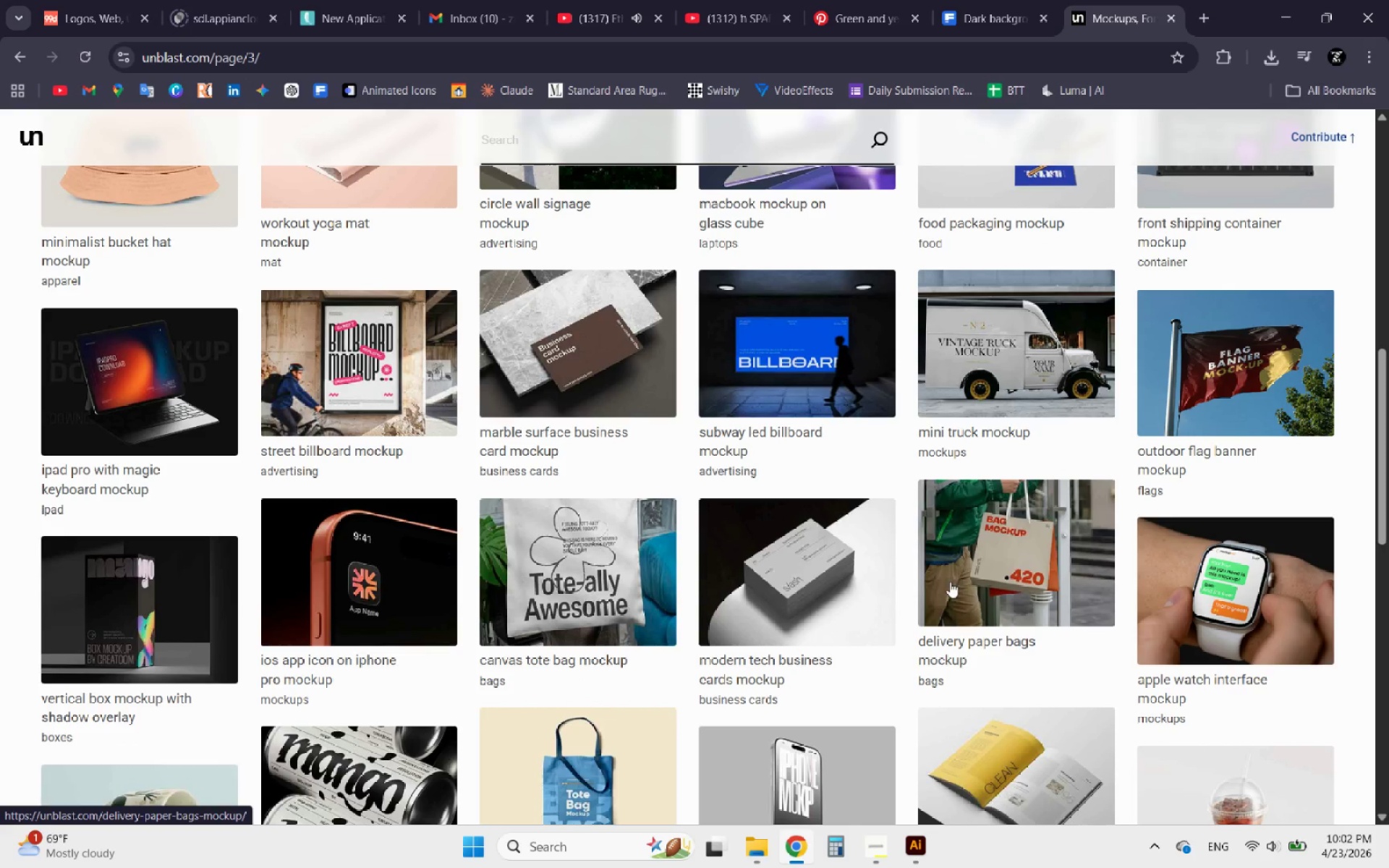 
left_click([1000, 558])
 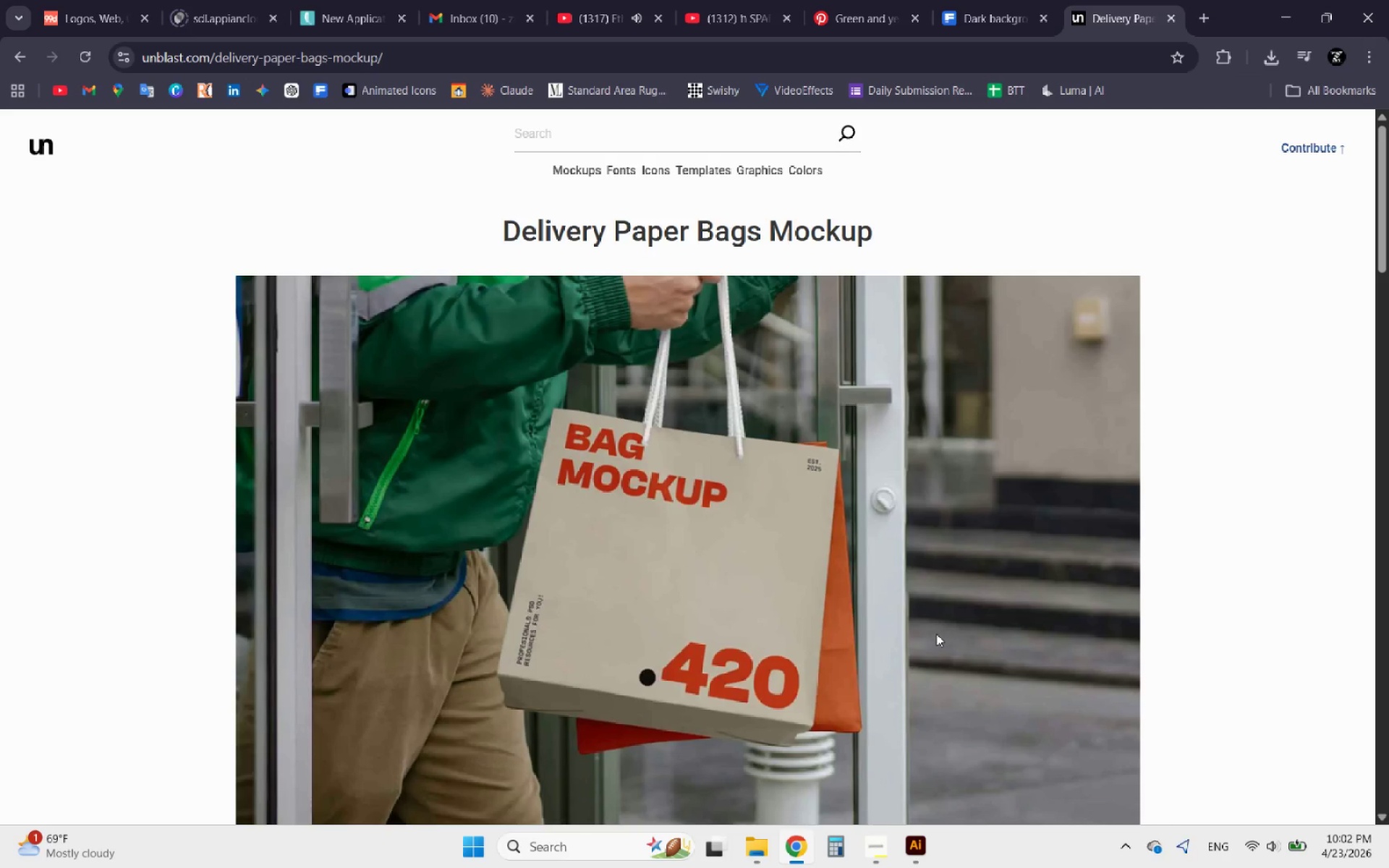 
scroll: coordinate [885, 624], scroll_direction: down, amount: 8.0
 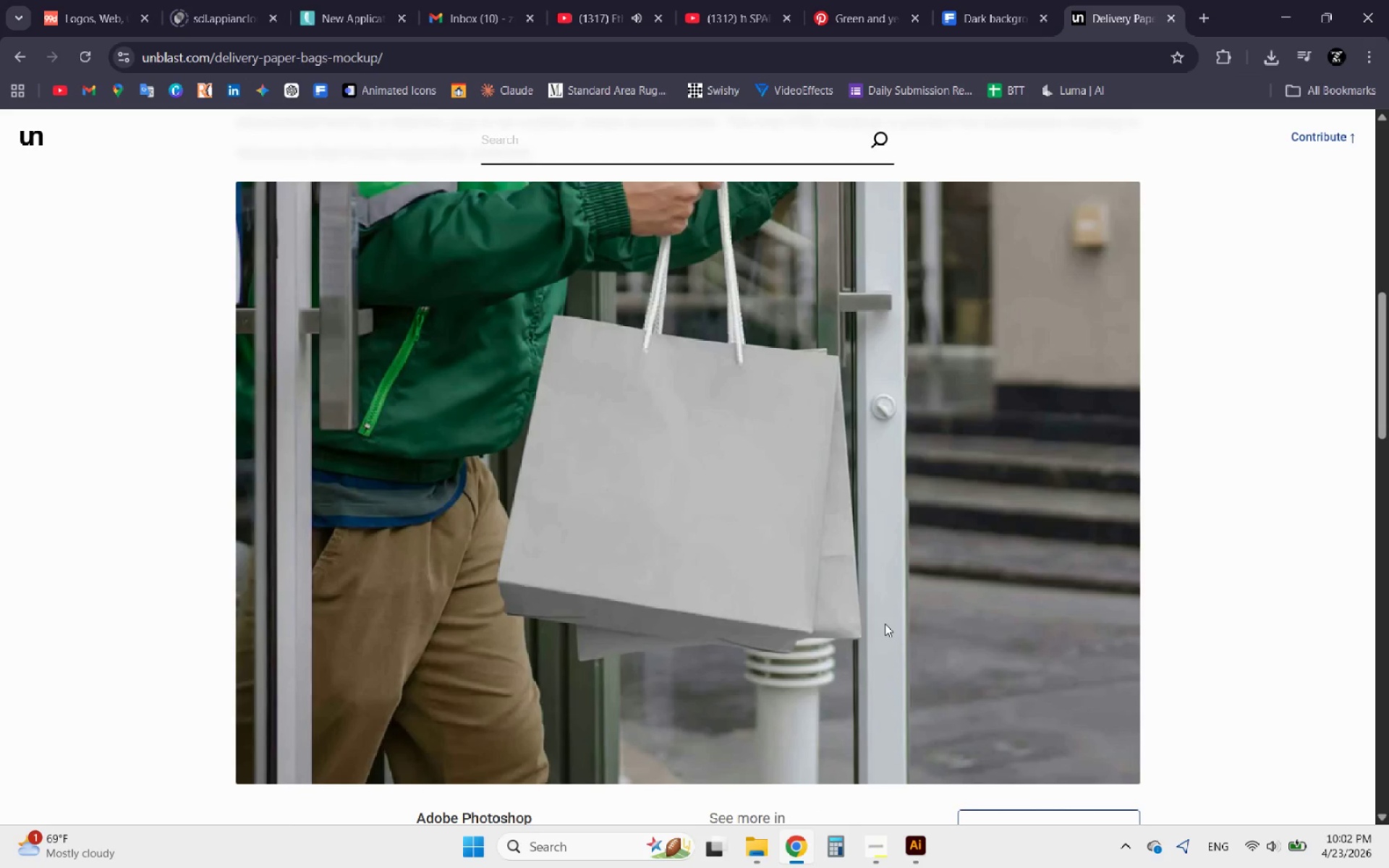 
scroll: coordinate [885, 624], scroll_direction: up, amount: 5.0
 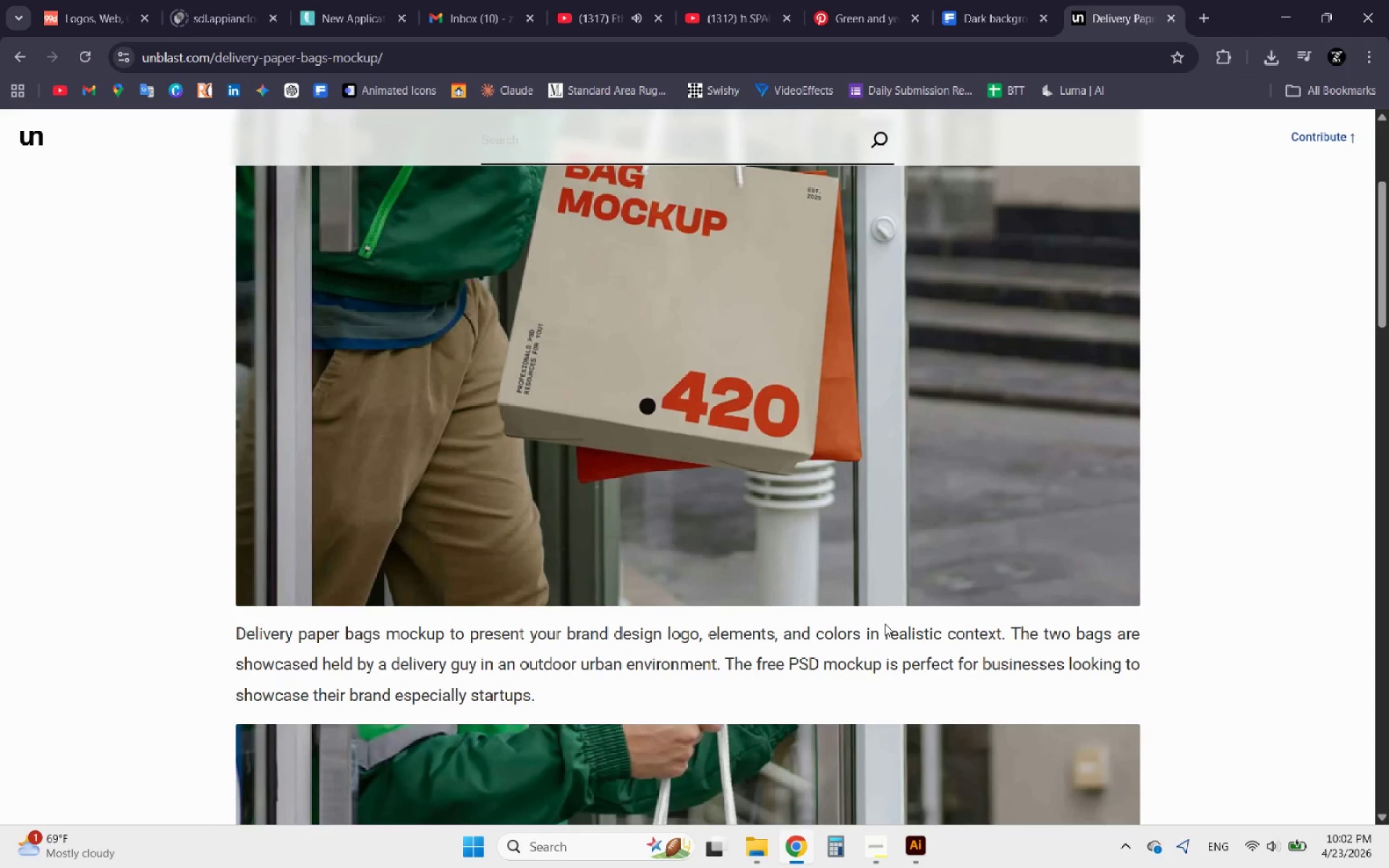 
scroll: coordinate [885, 624], scroll_direction: down, amount: 10.0
 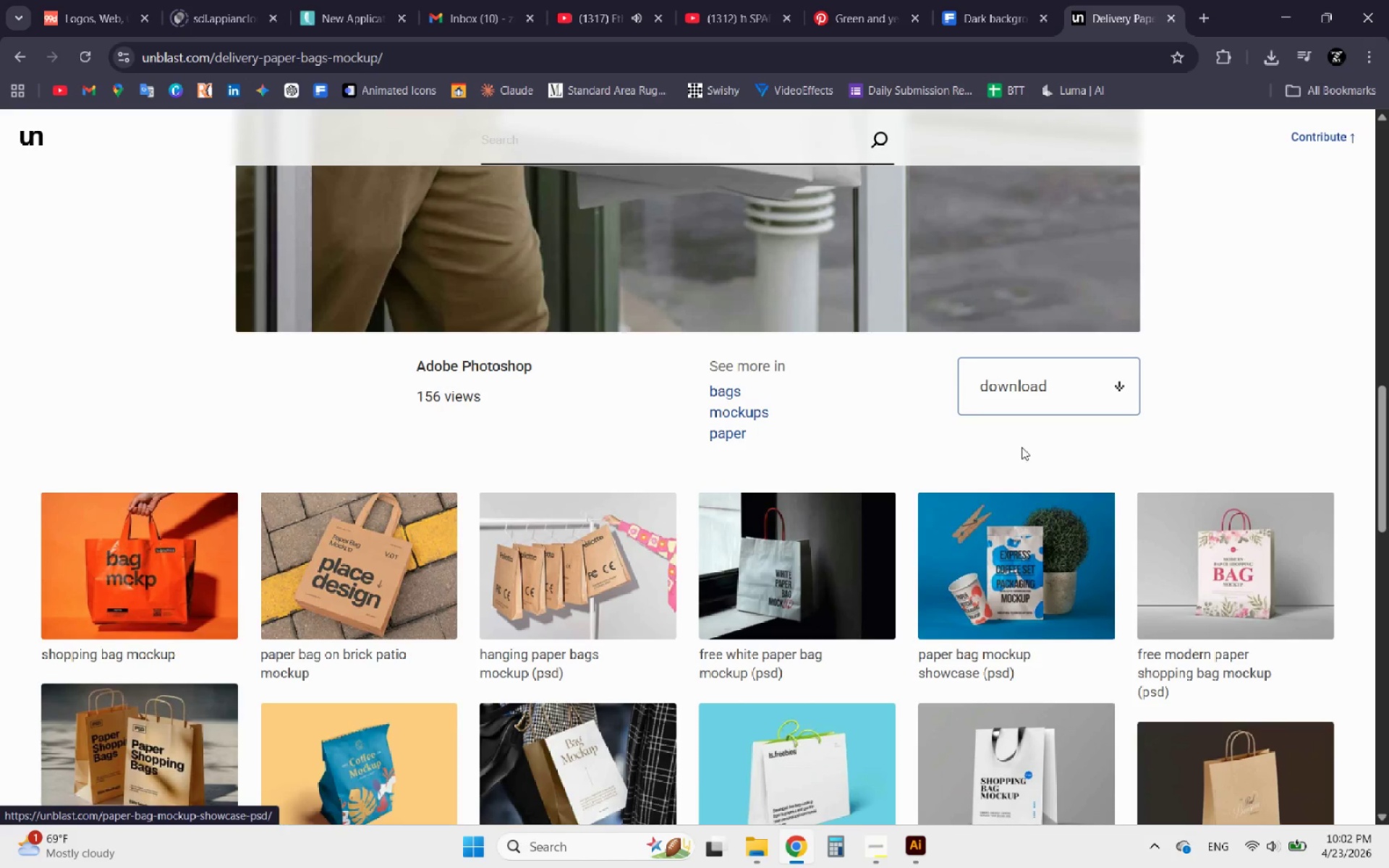 
left_click([1010, 405])
 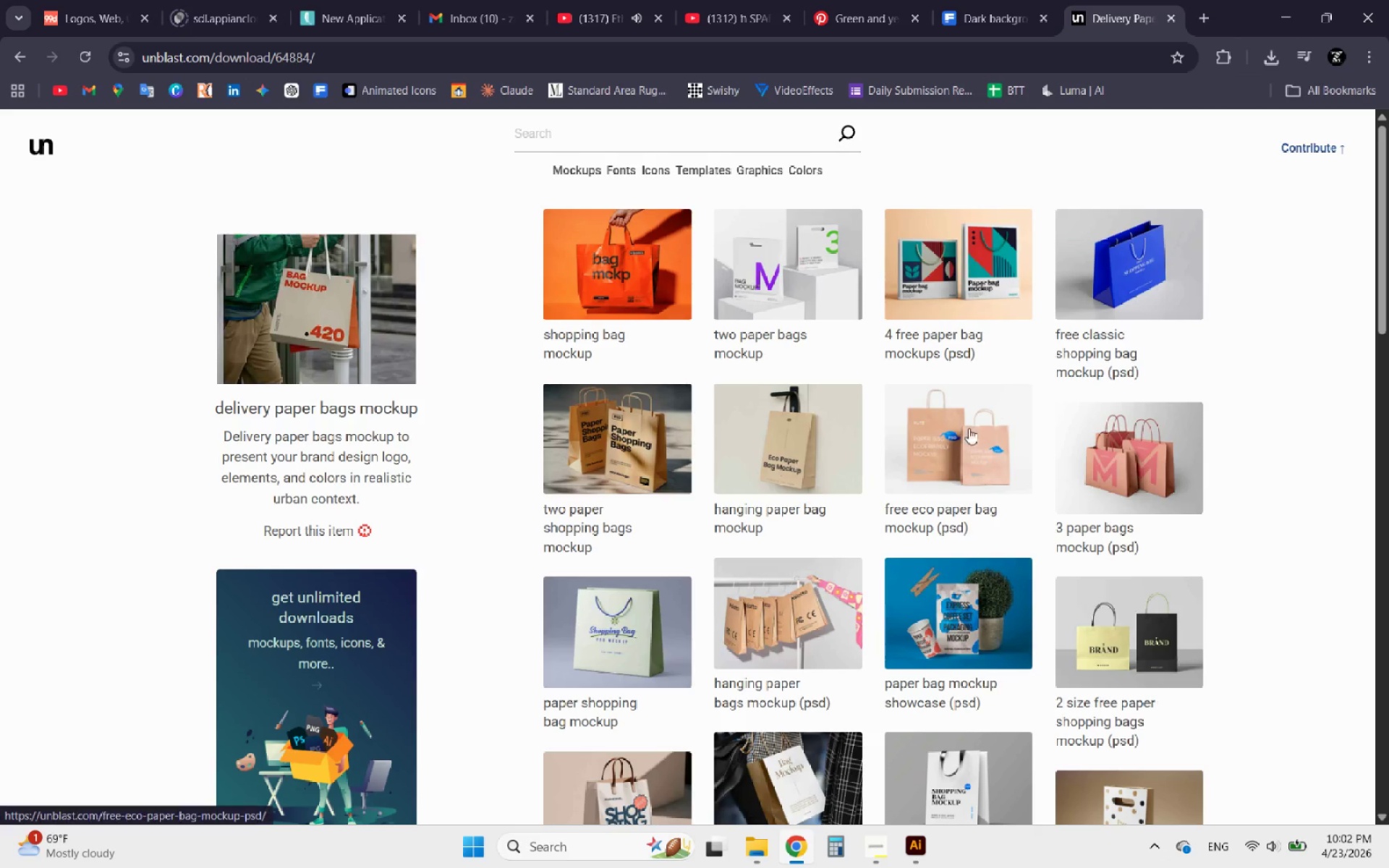 
scroll: coordinate [391, 595], scroll_direction: down, amount: 5.0
 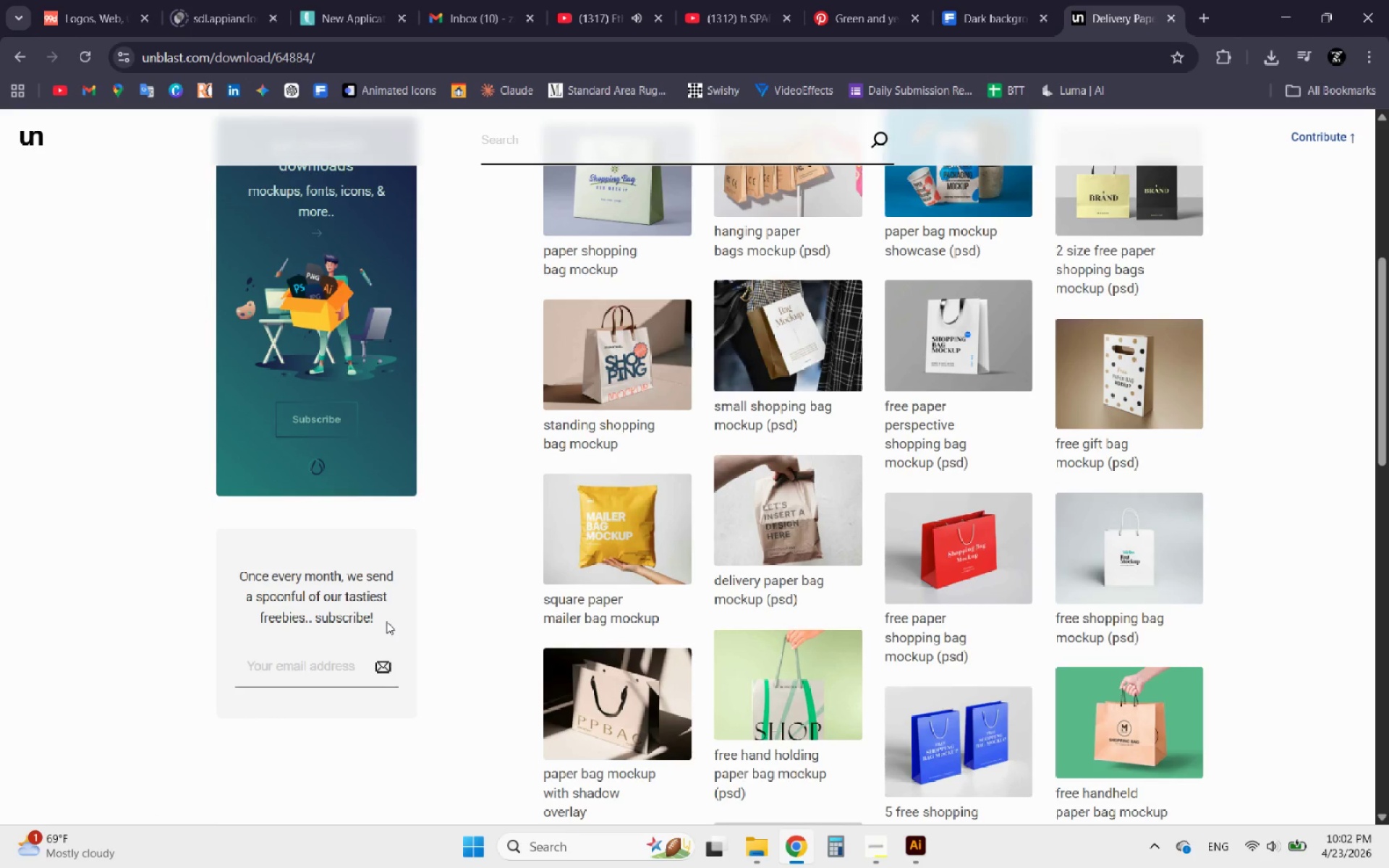 
scroll: coordinate [371, 532], scroll_direction: up, amount: 8.0
 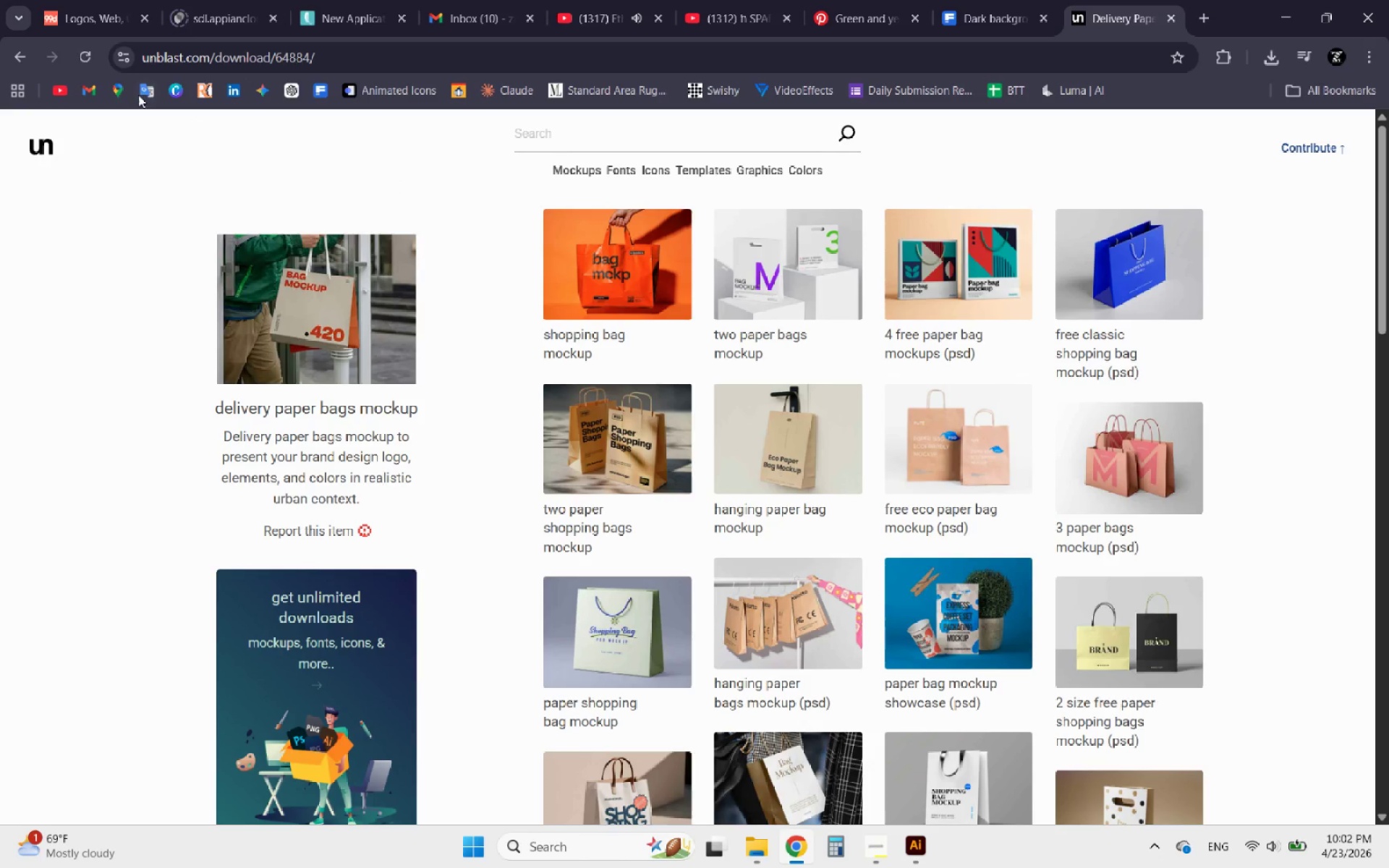 
left_click([85, 57])
 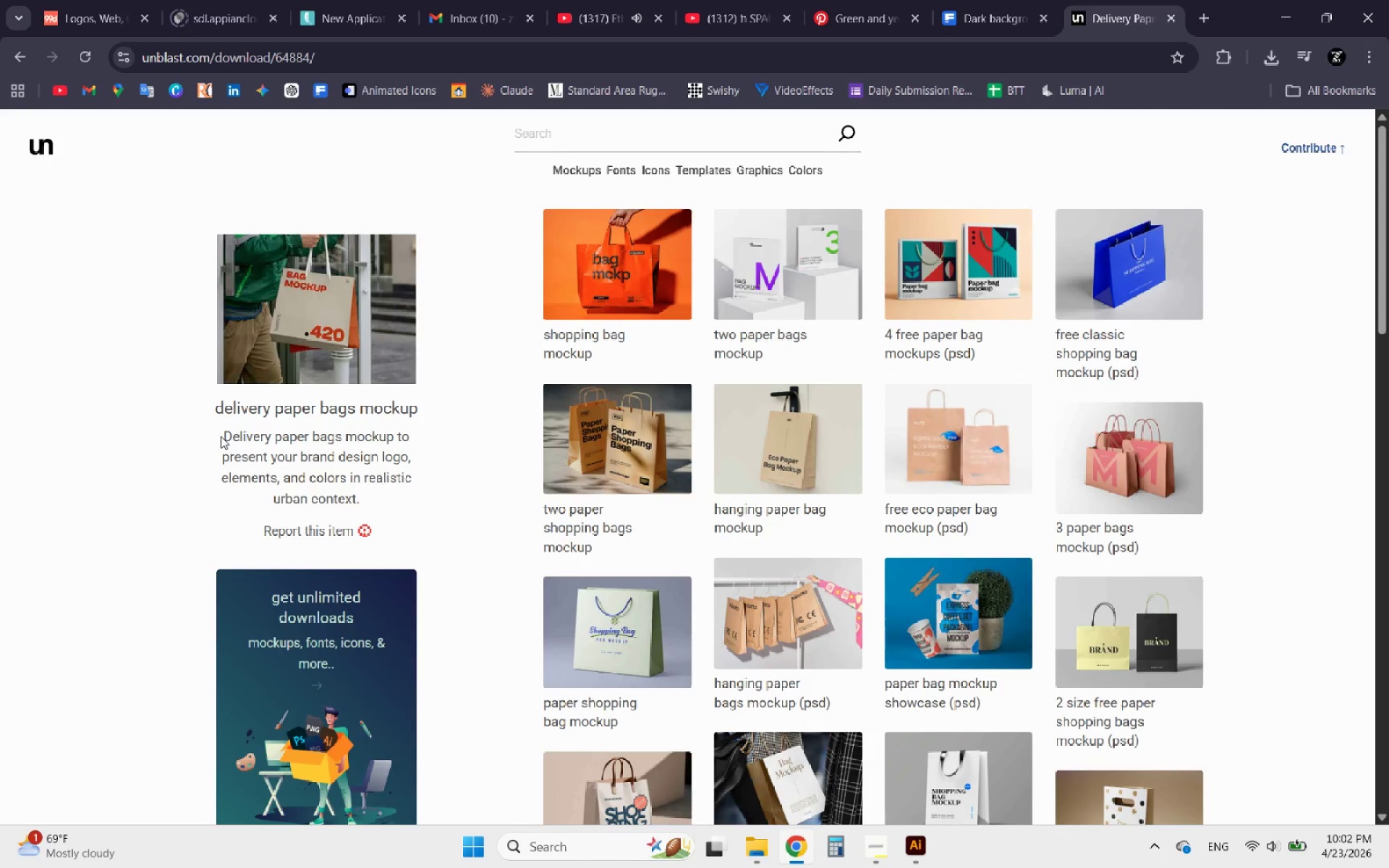 
scroll: coordinate [268, 456], scroll_direction: up, amount: 5.0
 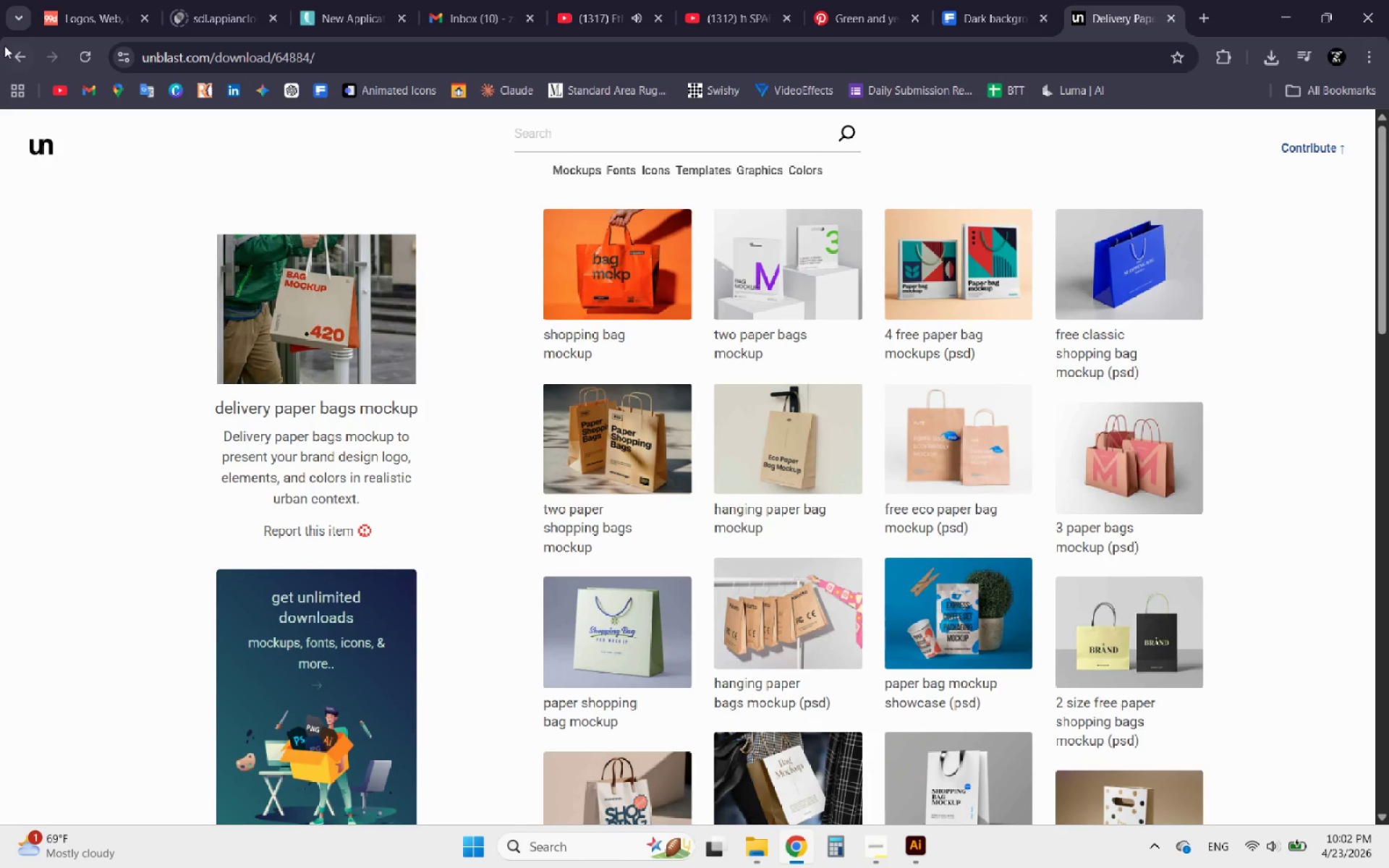 
left_click([14, 53])
 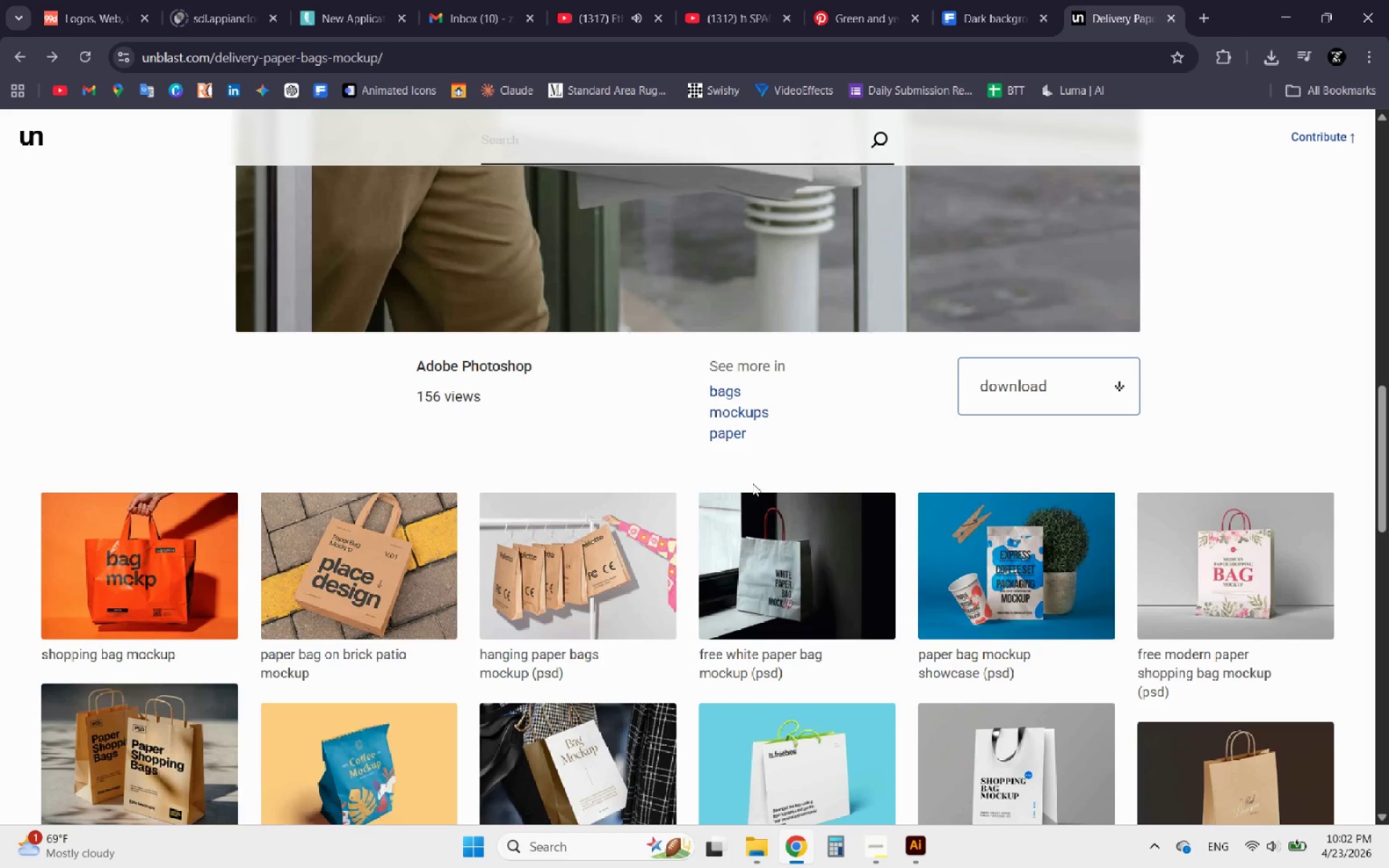 
left_click([1001, 399])
 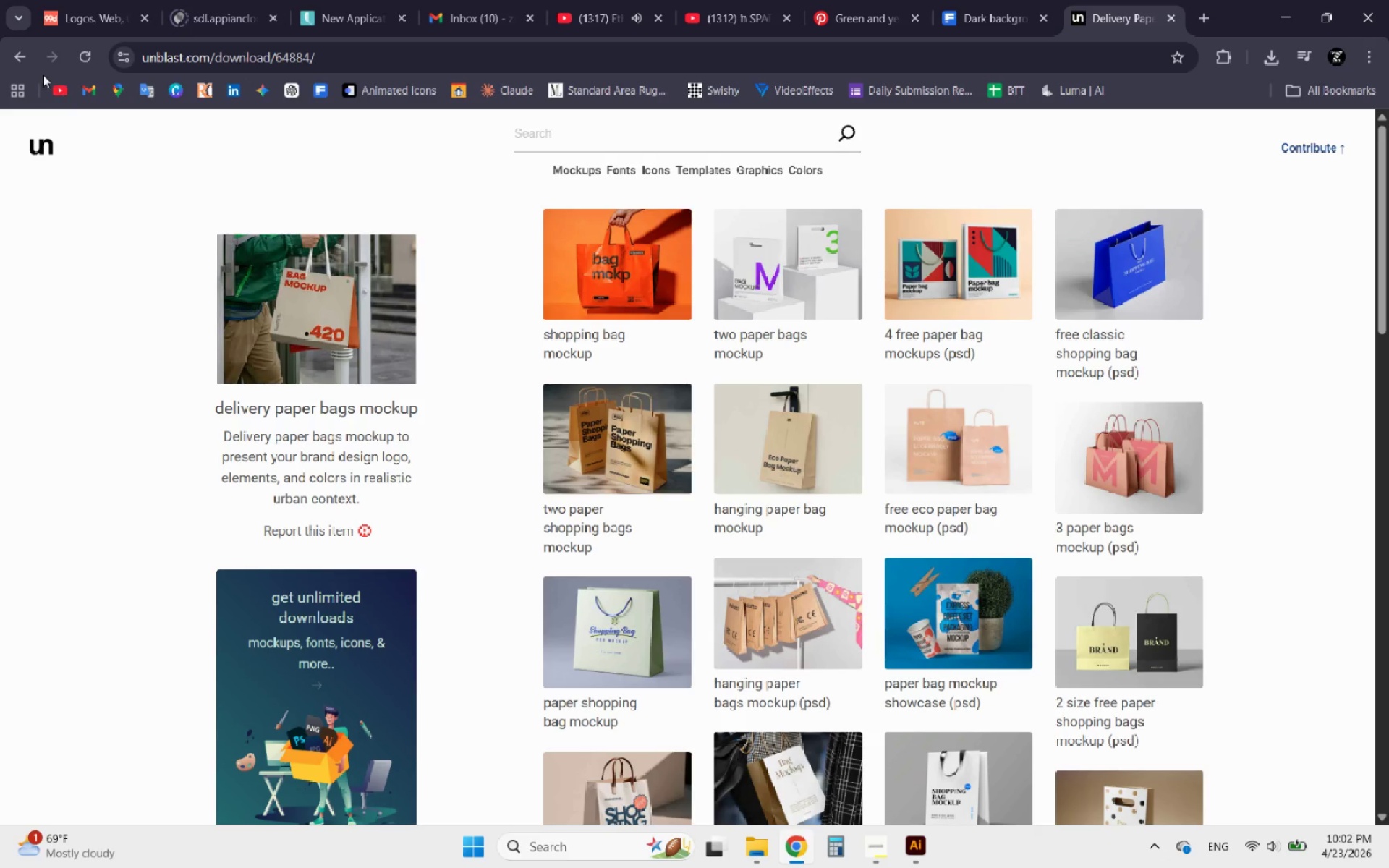 
left_click([14, 58])
 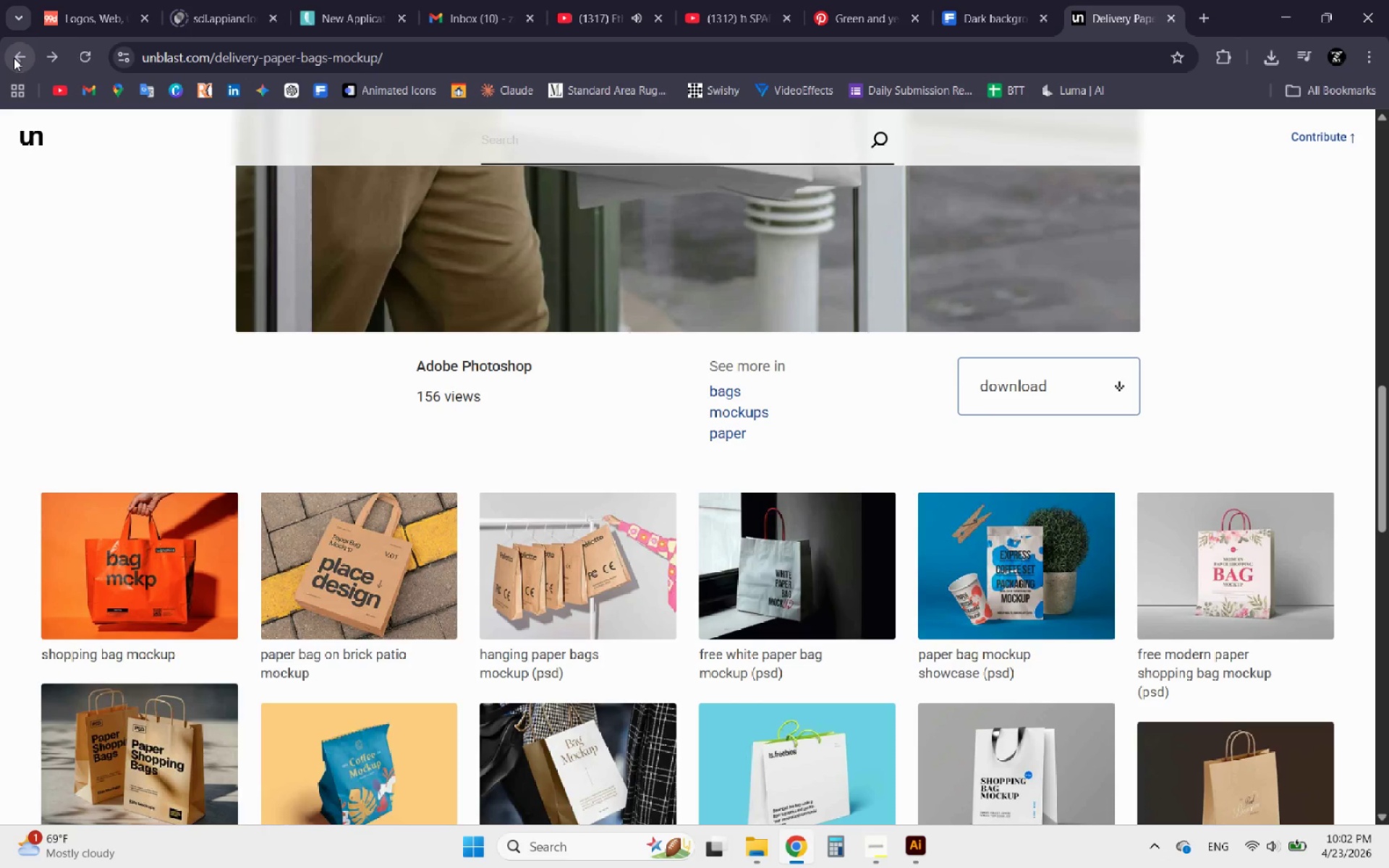 
left_click([14, 58])
 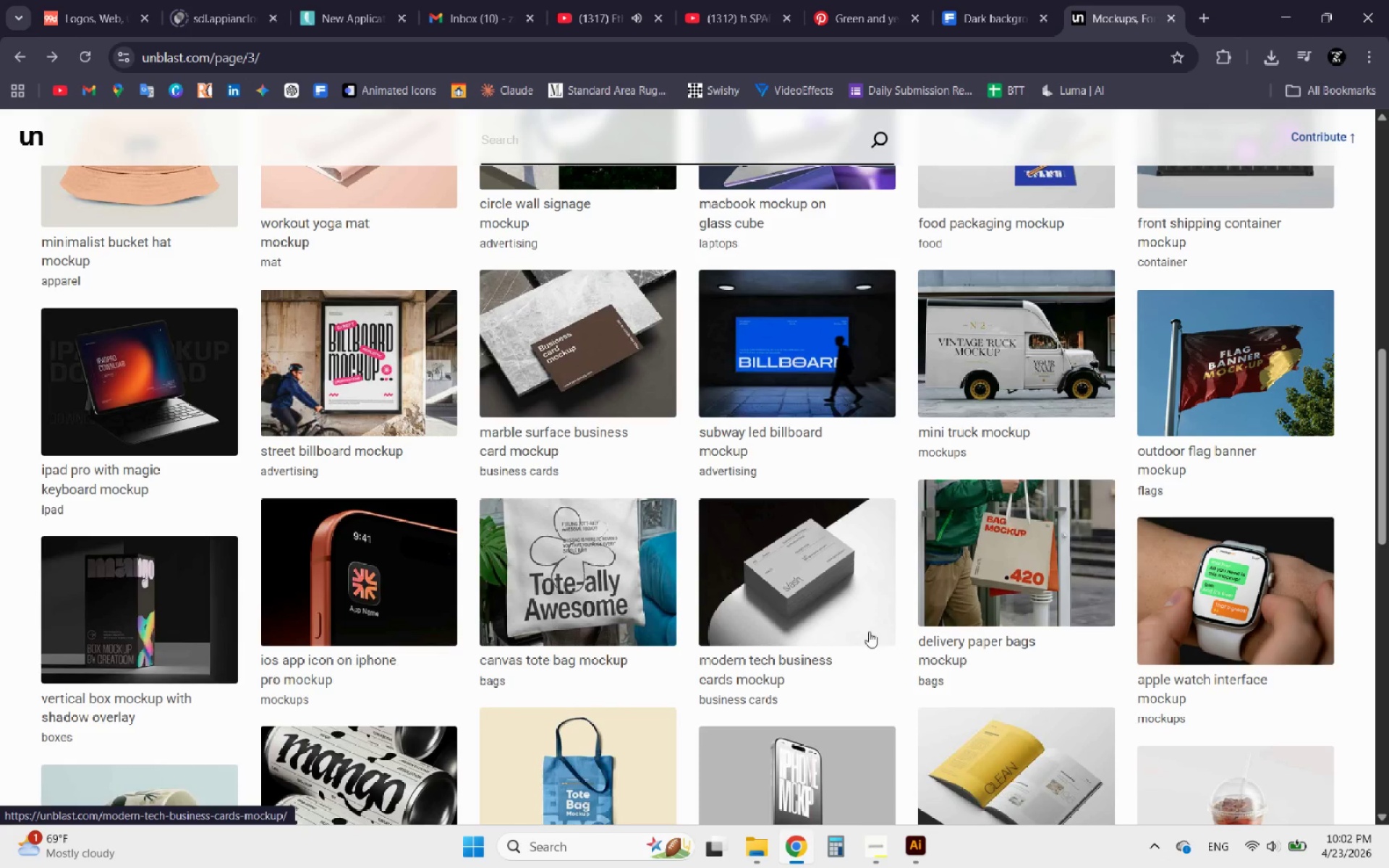 
scroll: coordinate [853, 618], scroll_direction: none, amount: 0.0
 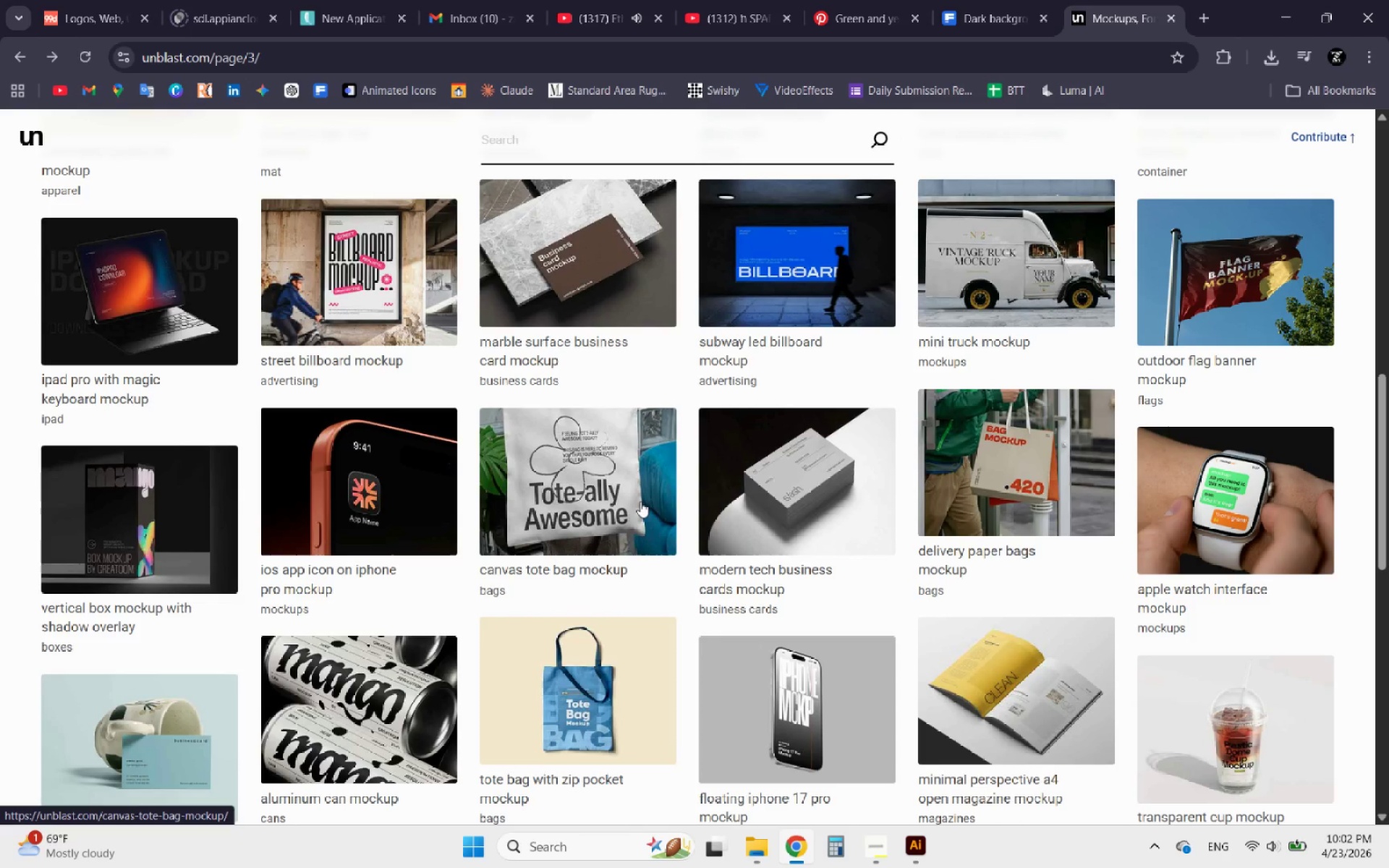 
wait(7.25)
 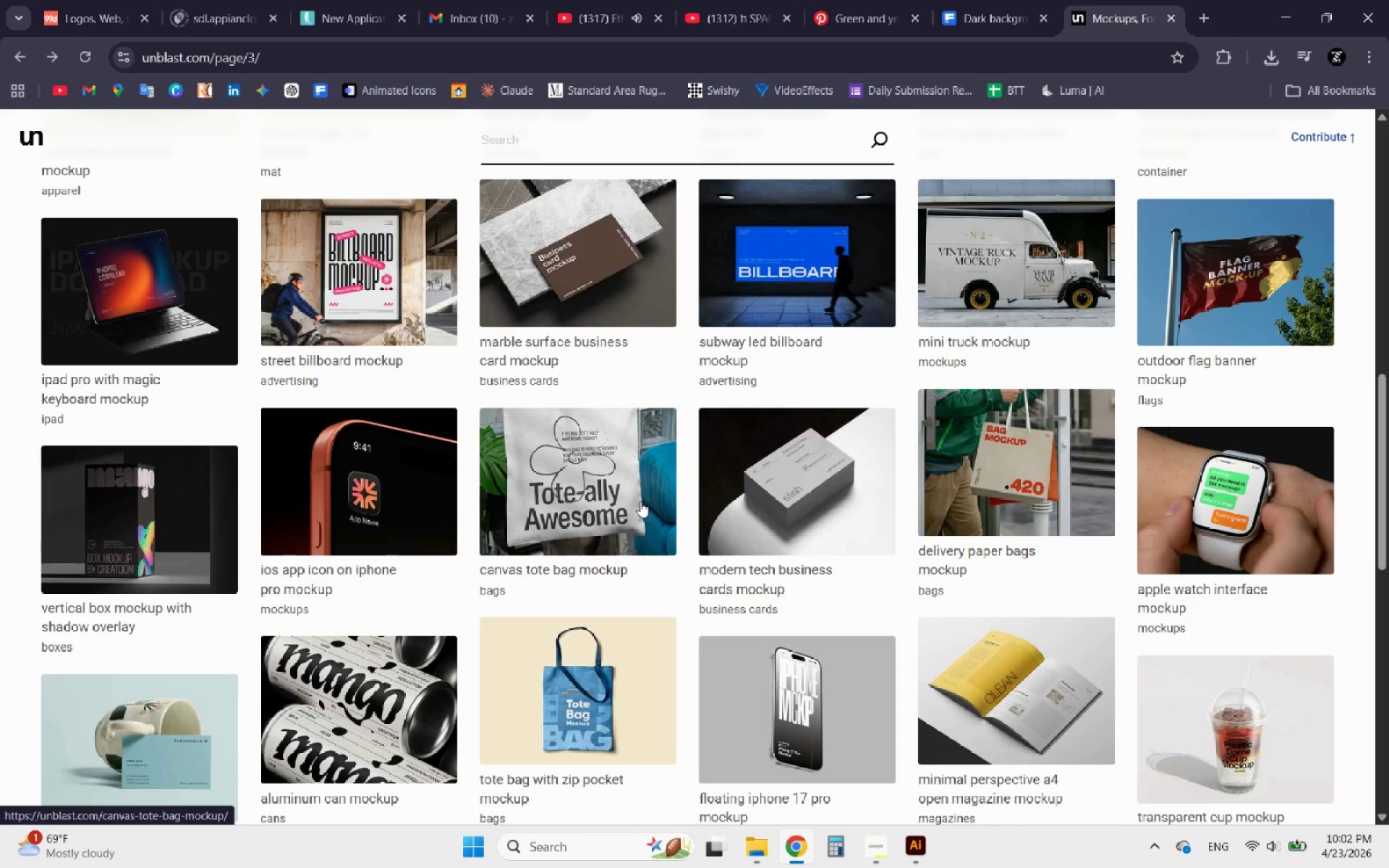 
left_click([640, 501])
 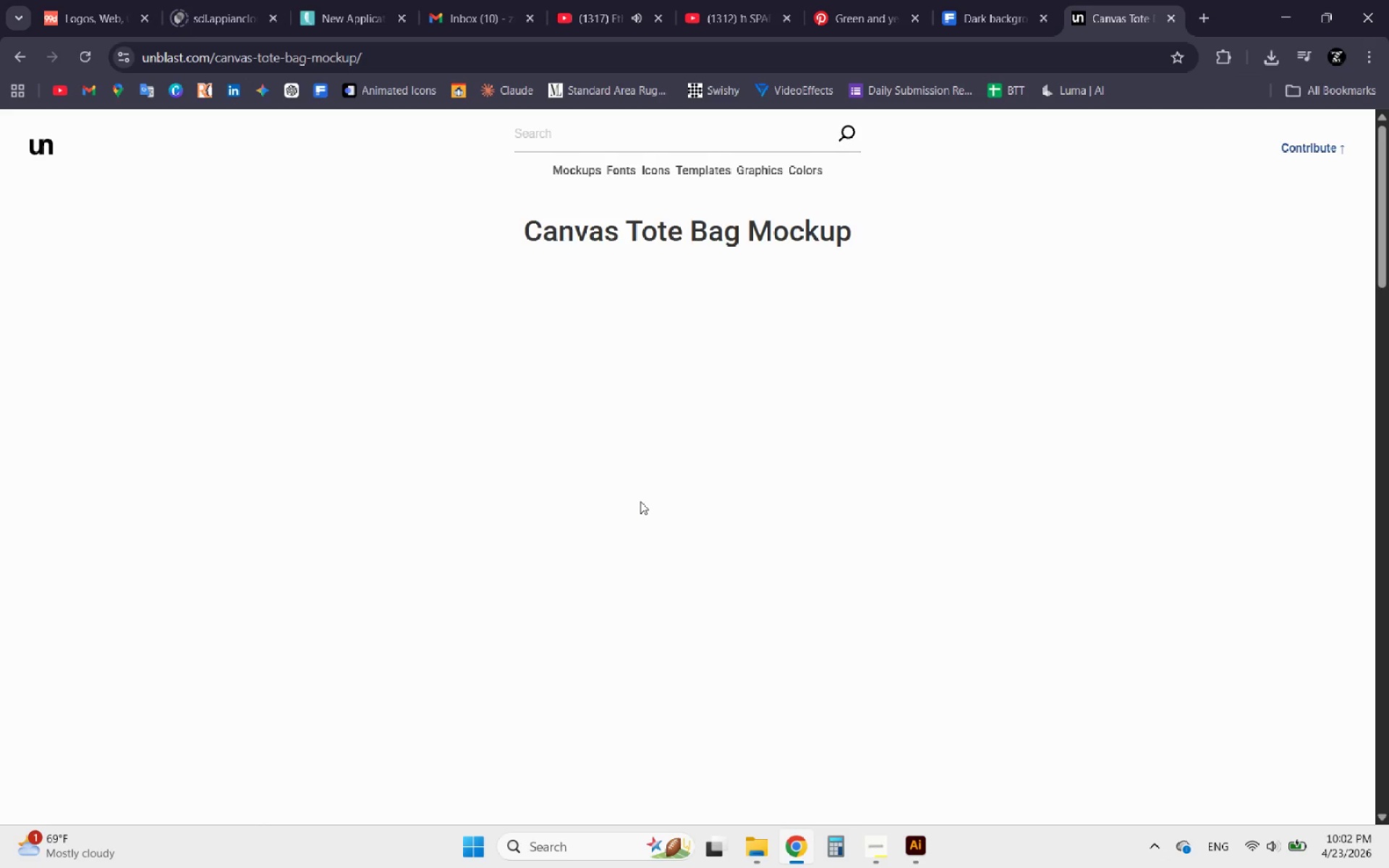 
scroll: coordinate [644, 529], scroll_direction: down, amount: 11.0
 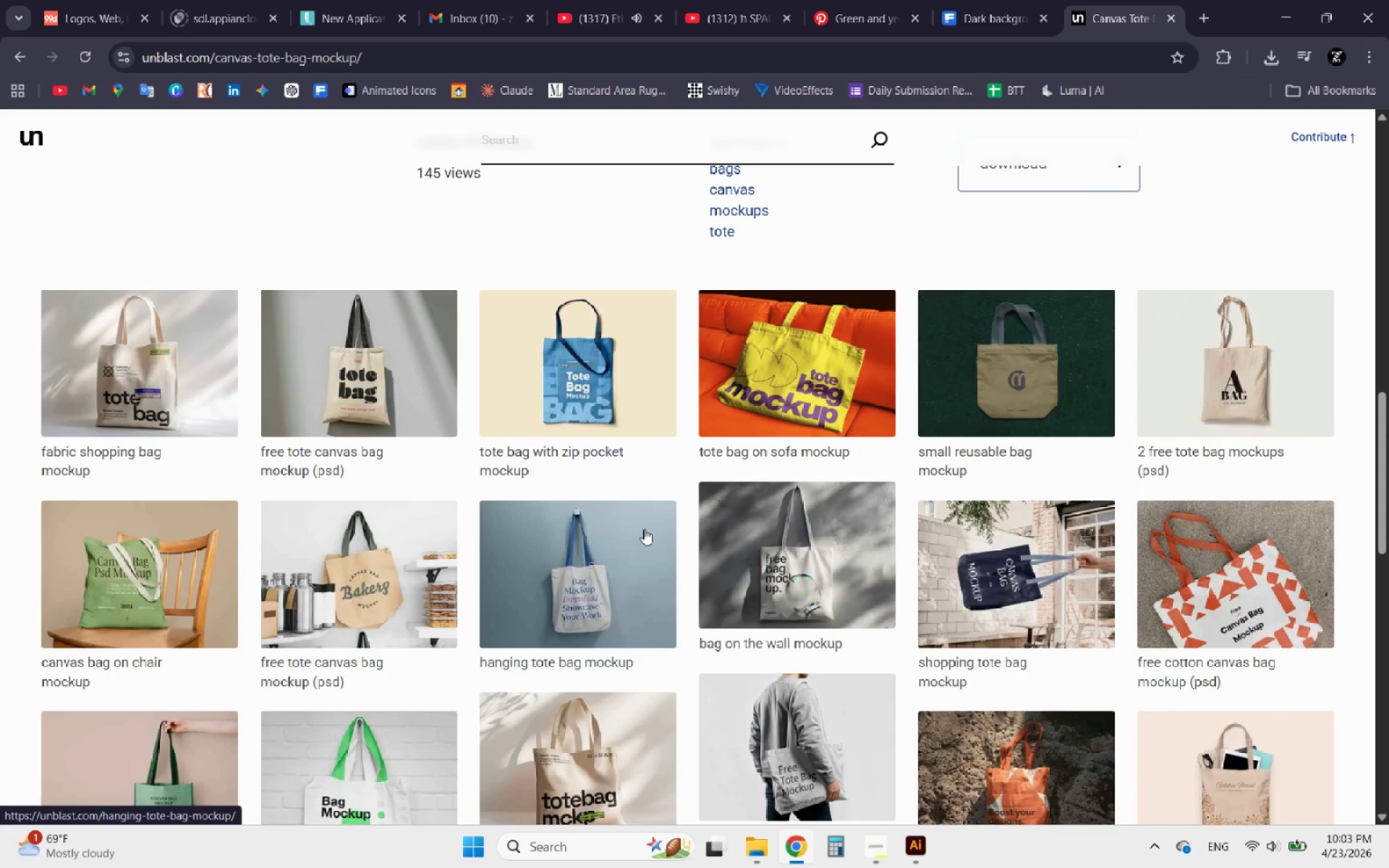 
wait(18.97)
 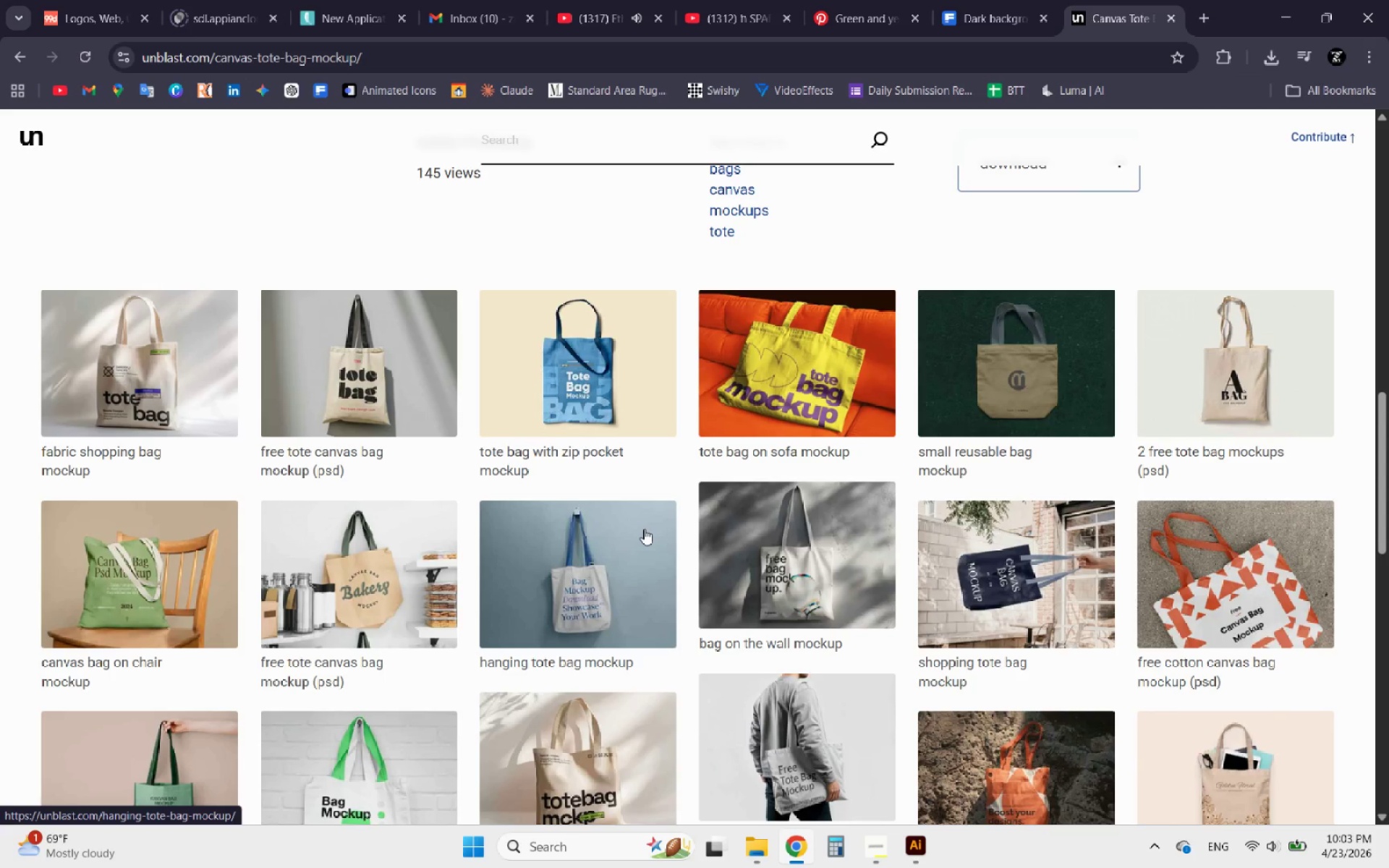 
scroll: coordinate [598, 509], scroll_direction: down, amount: 6.0
 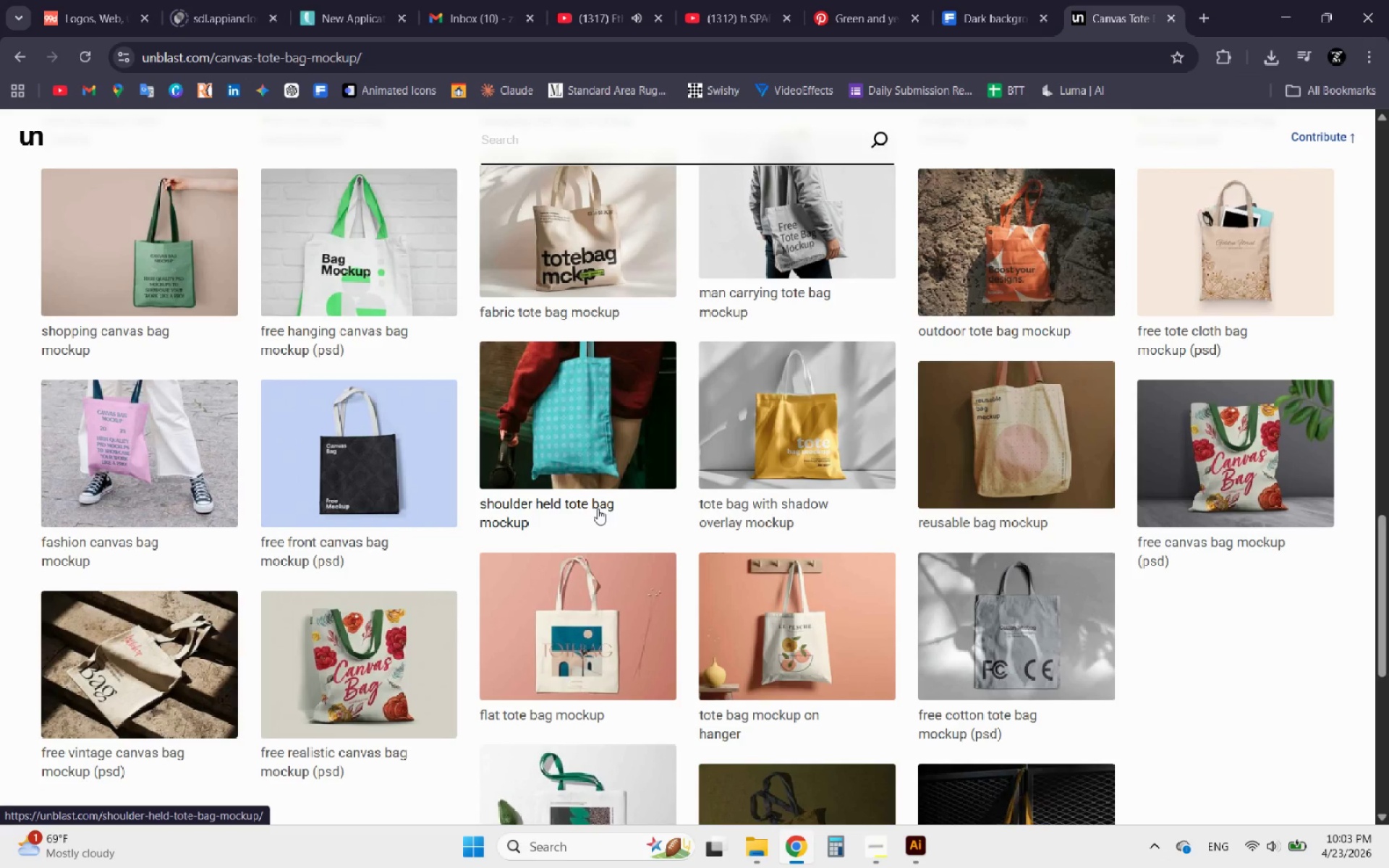 
scroll: coordinate [598, 509], scroll_direction: down, amount: 2.0
 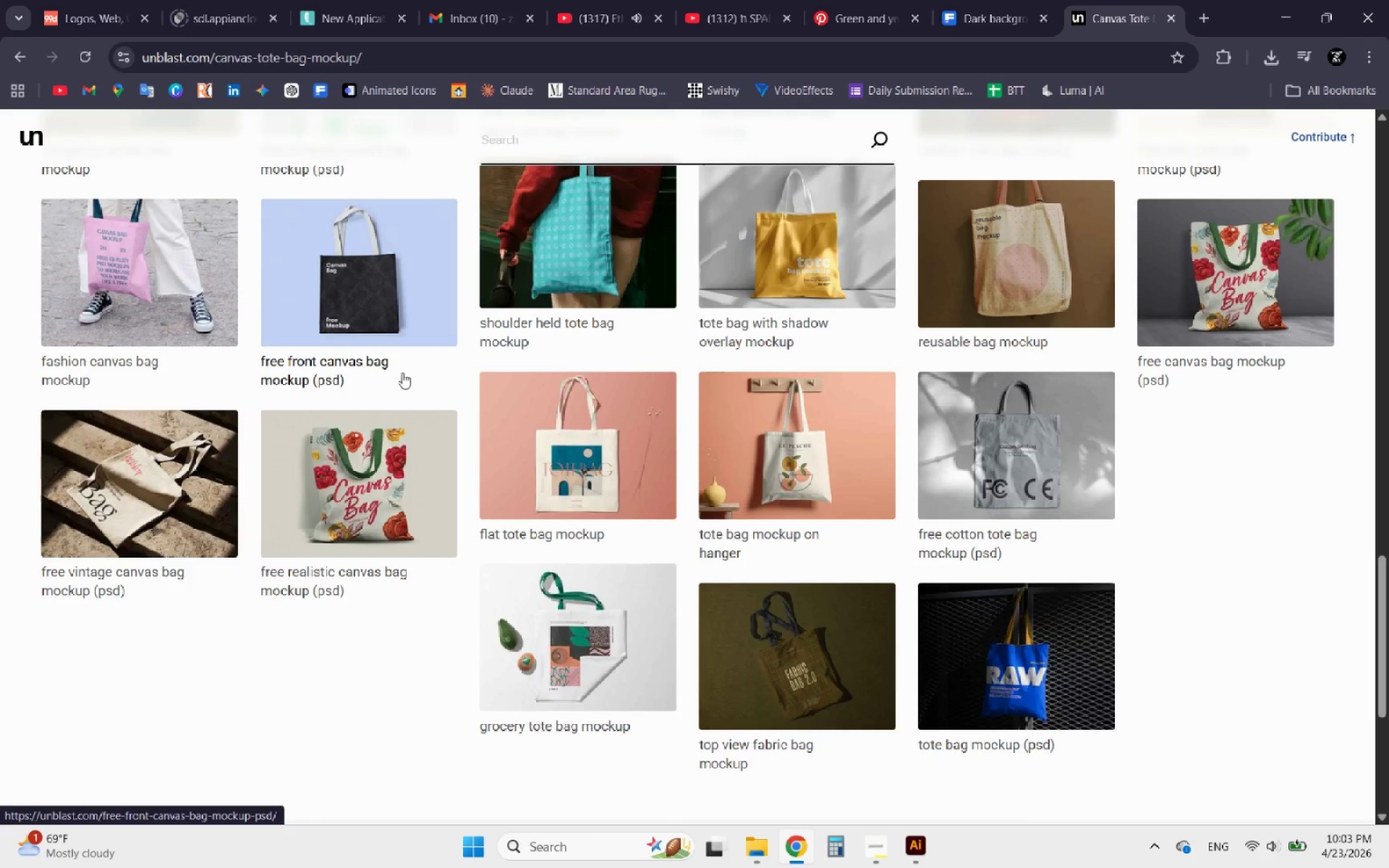 
left_click([387, 346])
 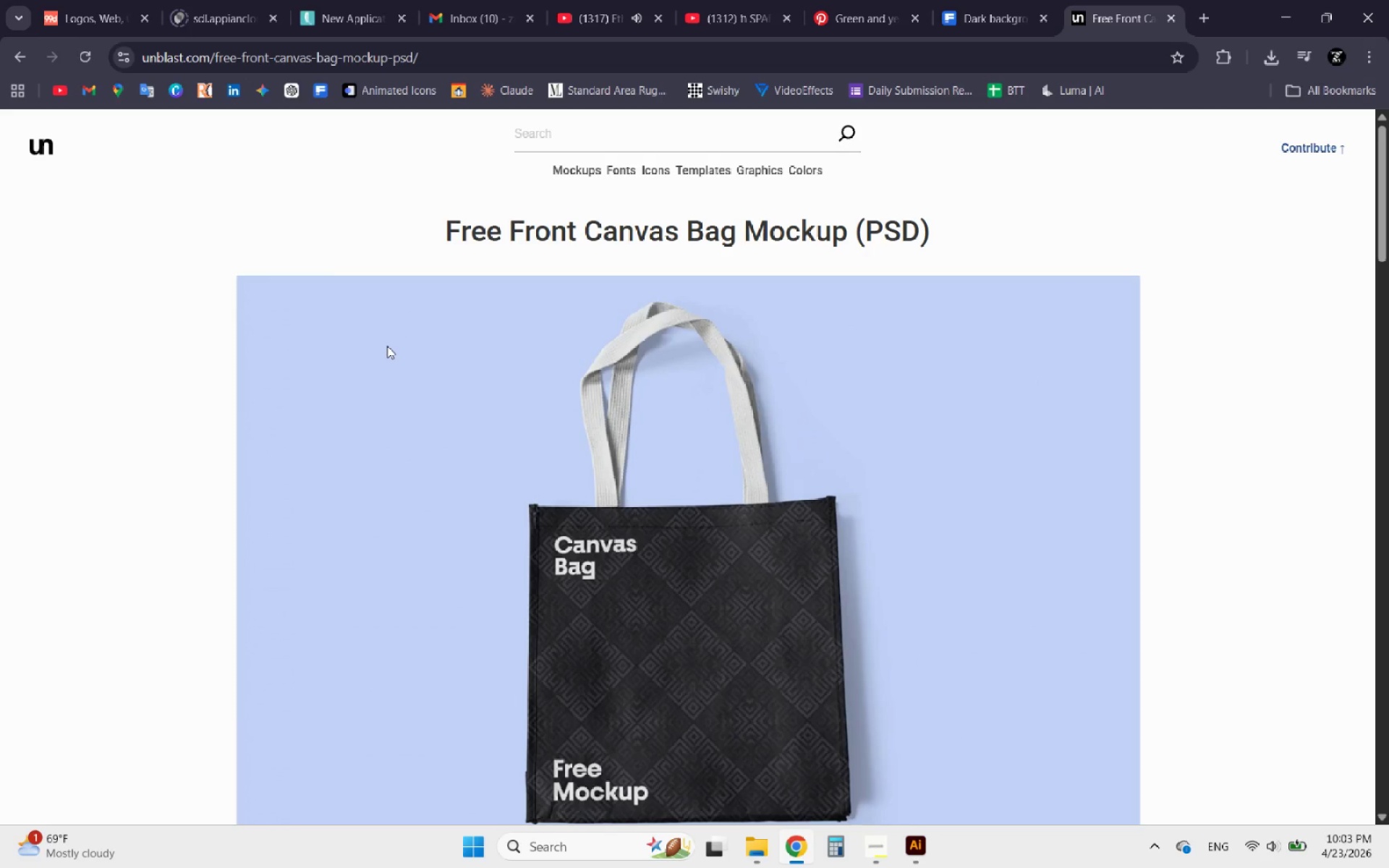 
scroll: coordinate [579, 598], scroll_direction: down, amount: 17.0
 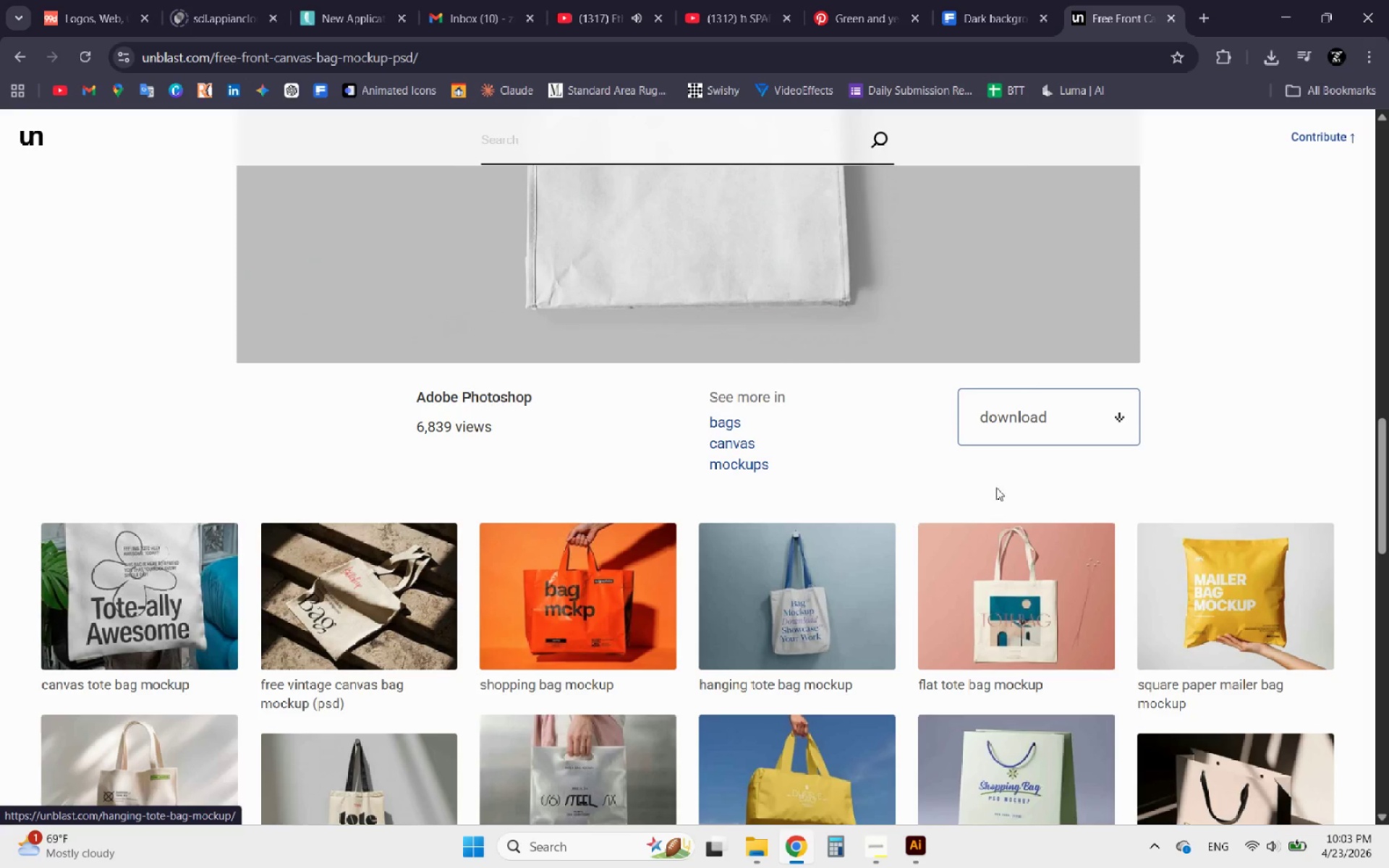 
left_click([1048, 434])
 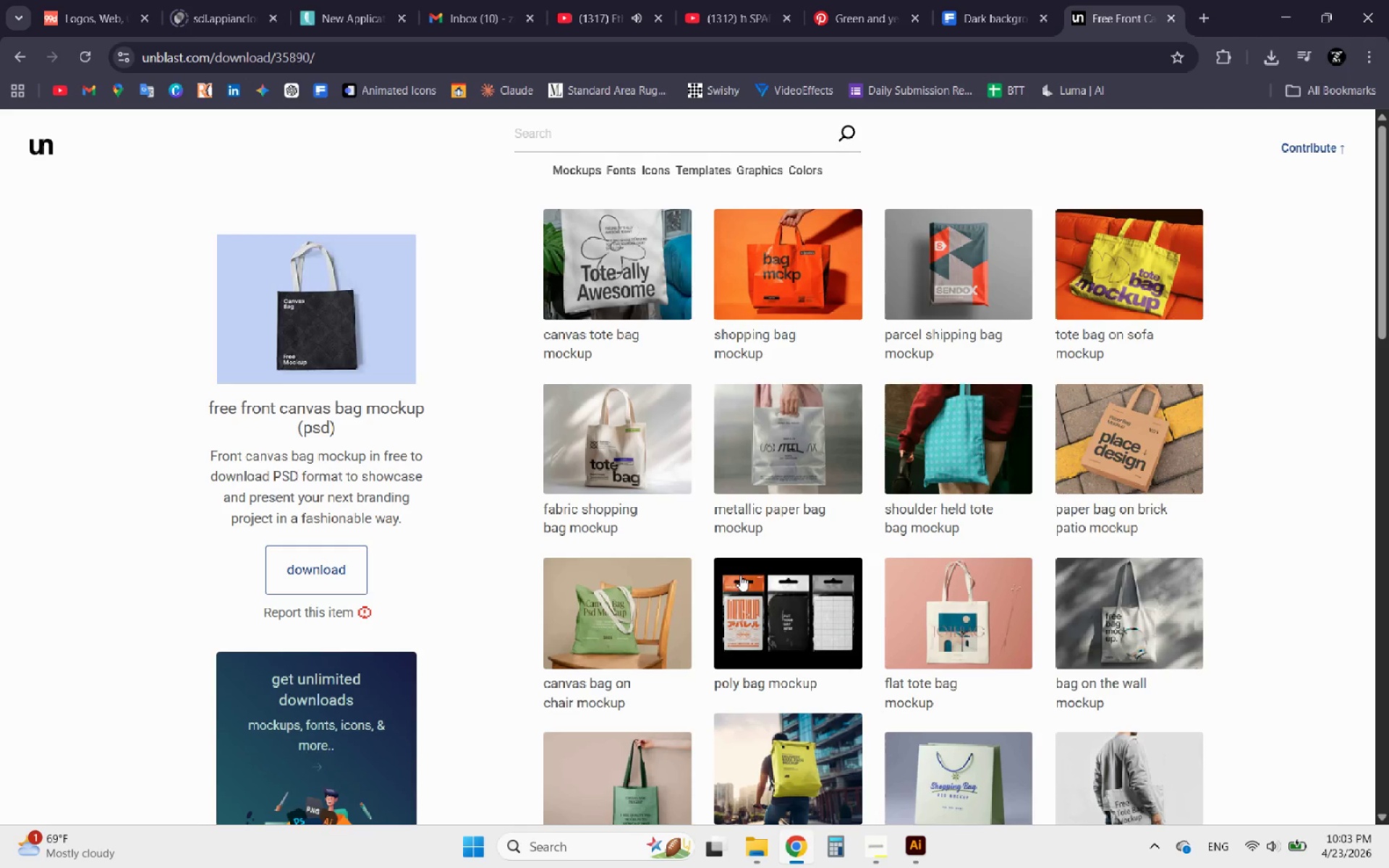 
left_click([304, 586])
 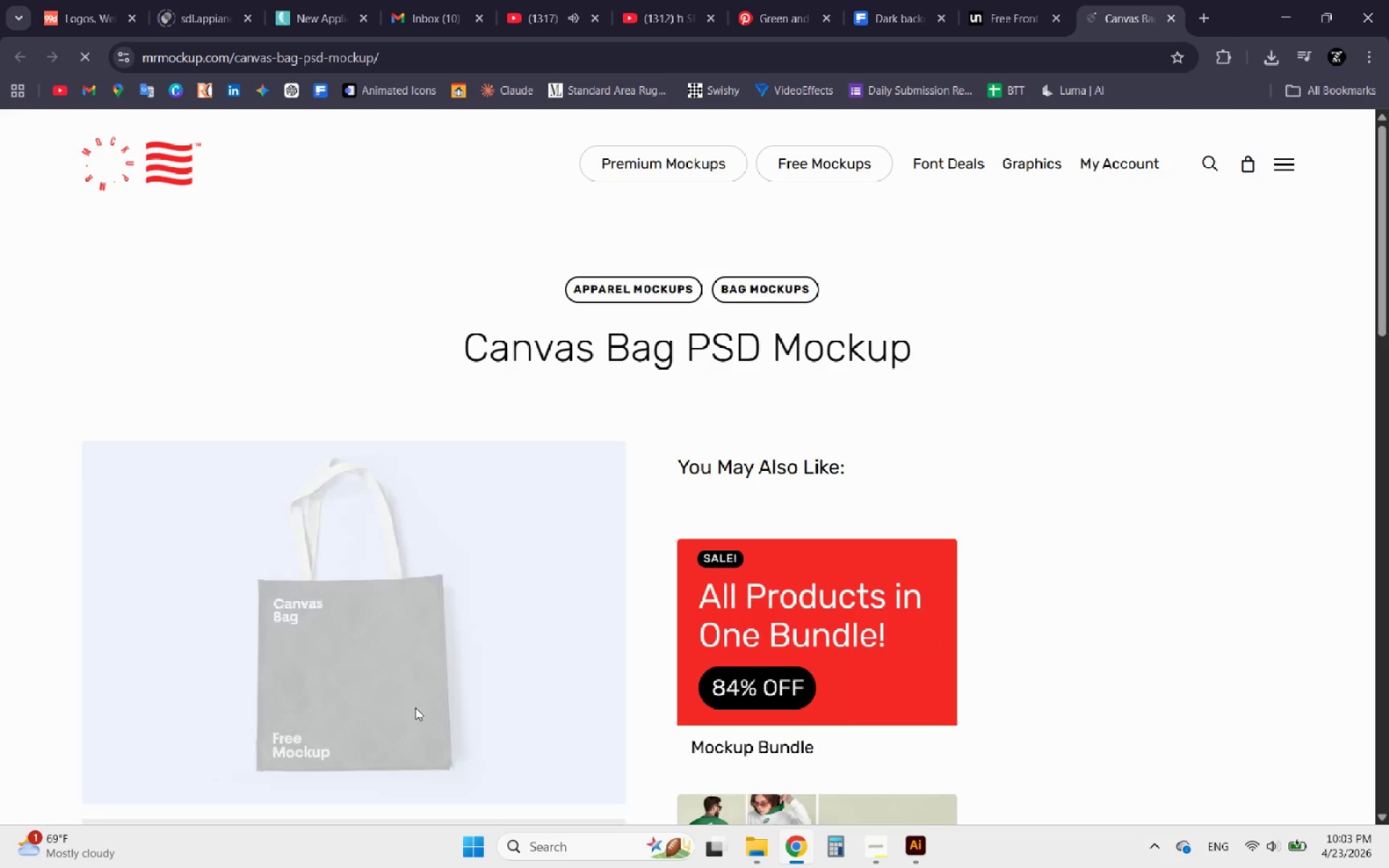 
scroll: coordinate [416, 688], scroll_direction: down, amount: 7.0
 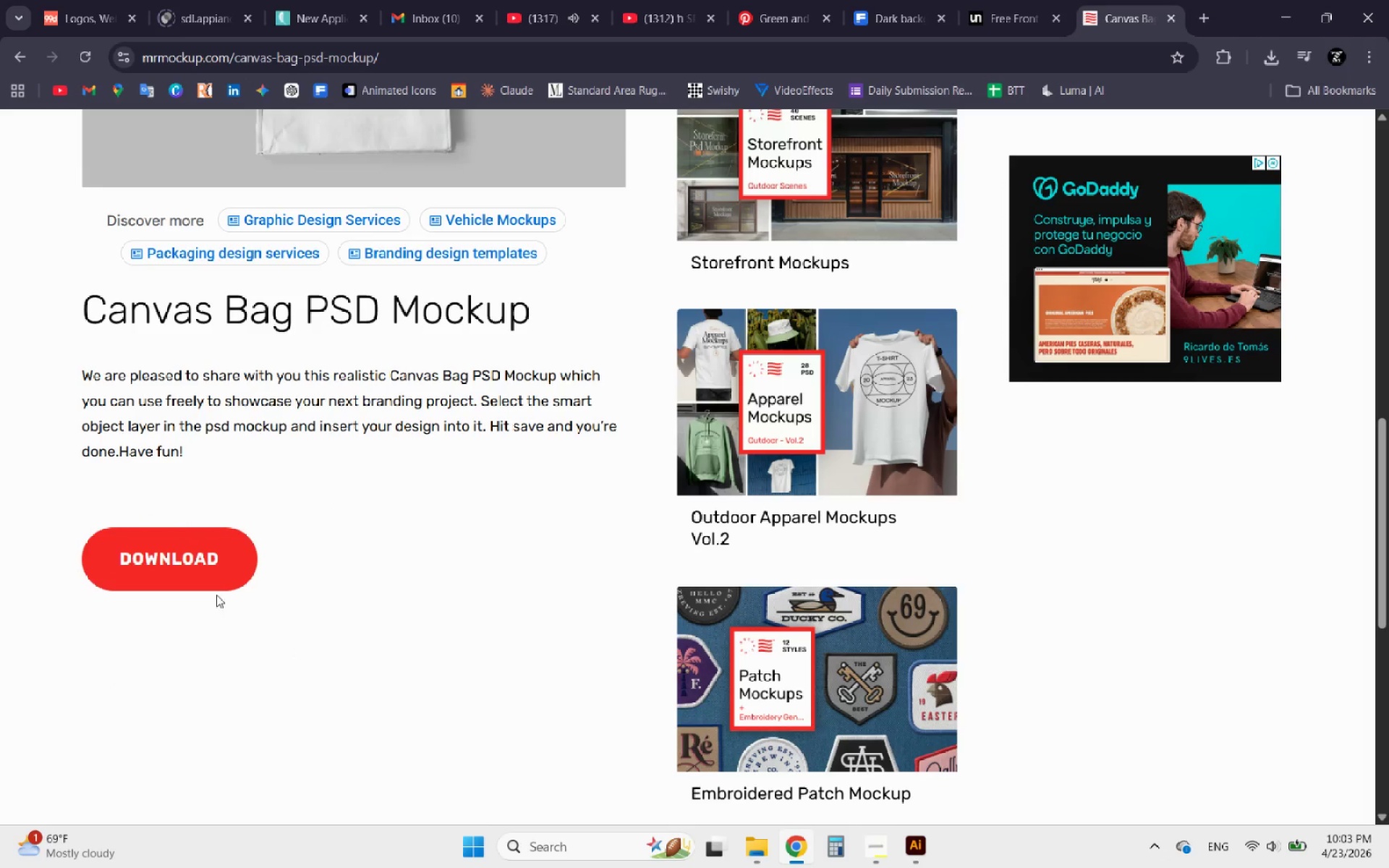 
left_click([192, 579])
 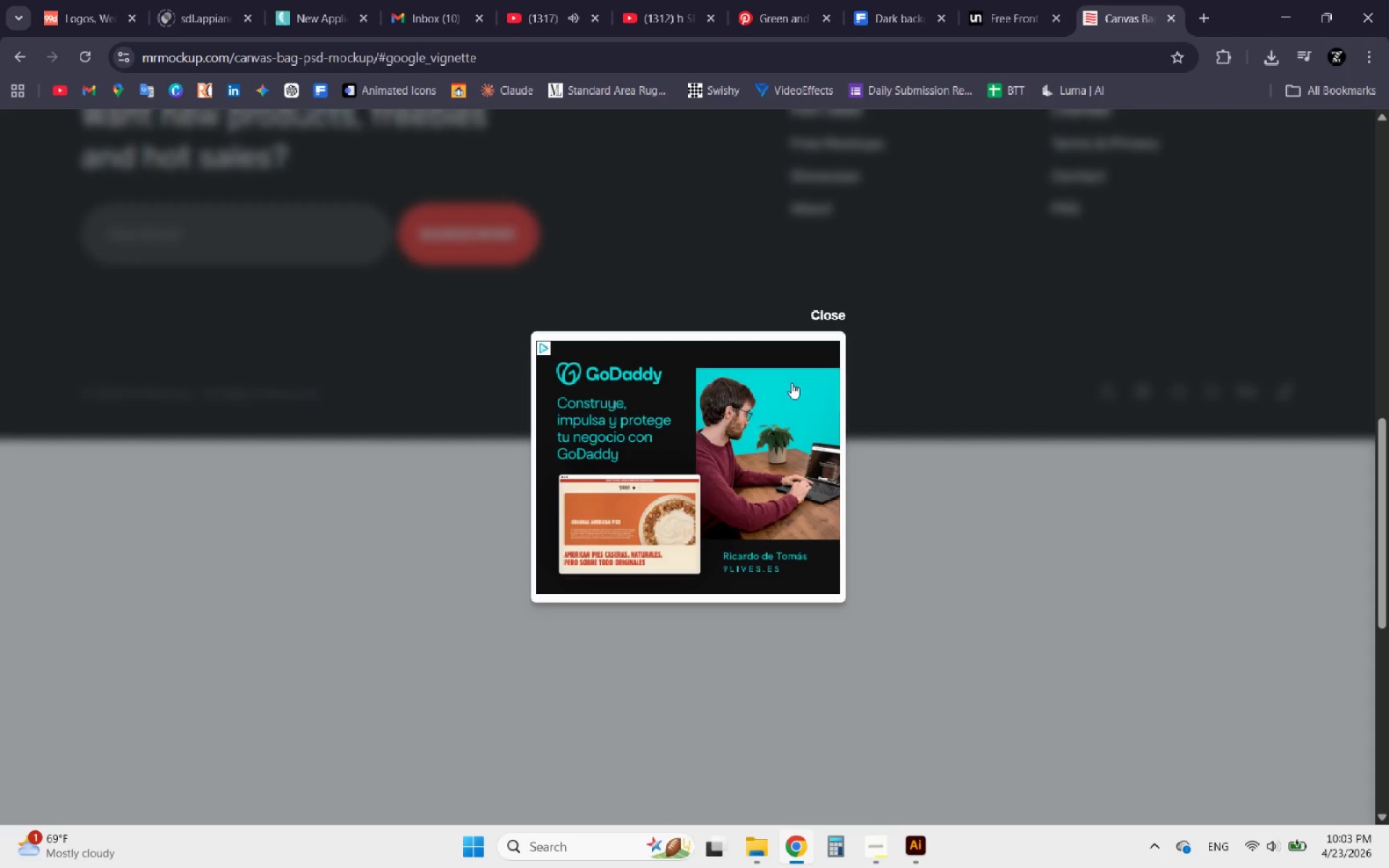 
left_click([833, 312])
 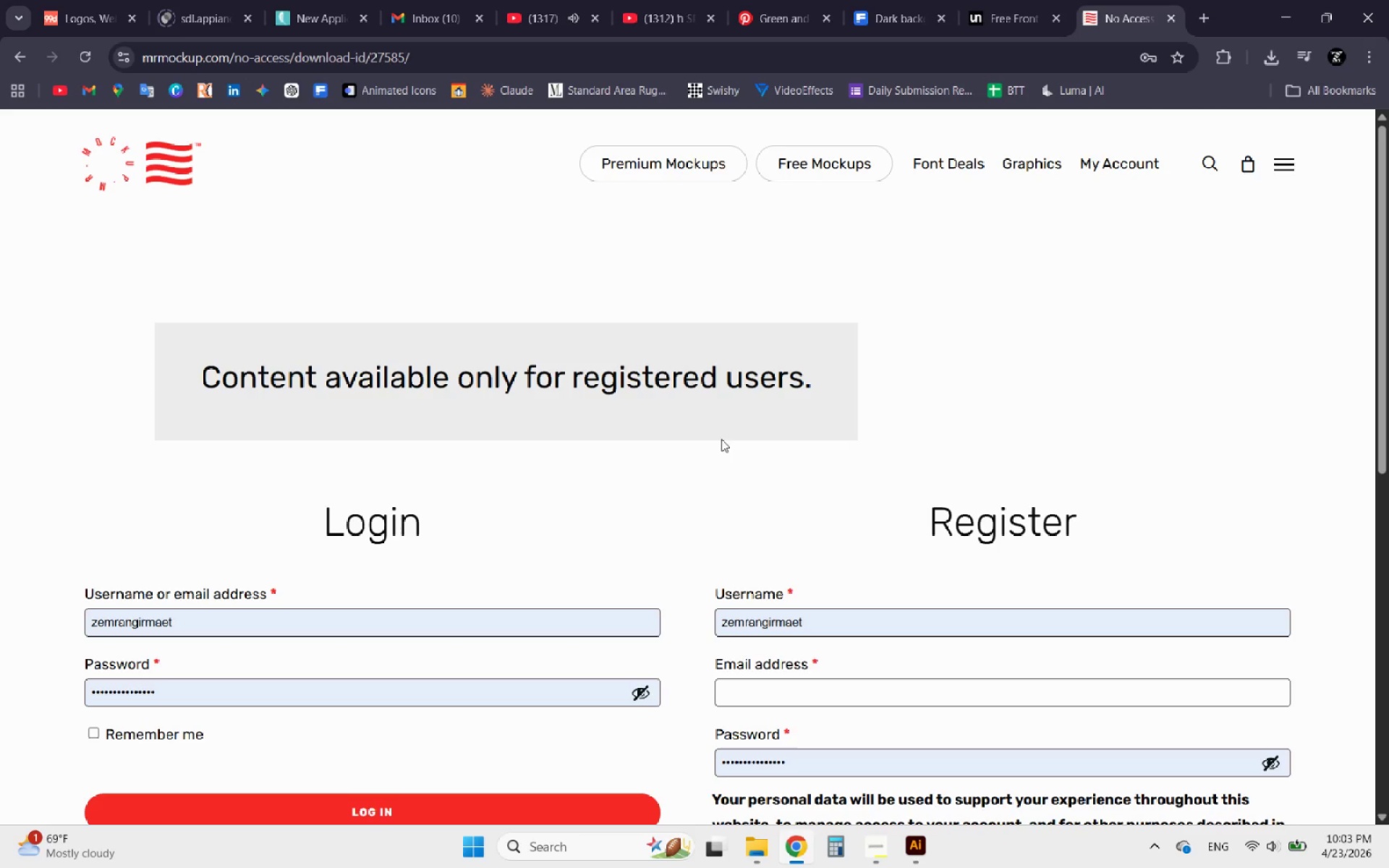 
scroll: coordinate [668, 490], scroll_direction: down, amount: 2.0
 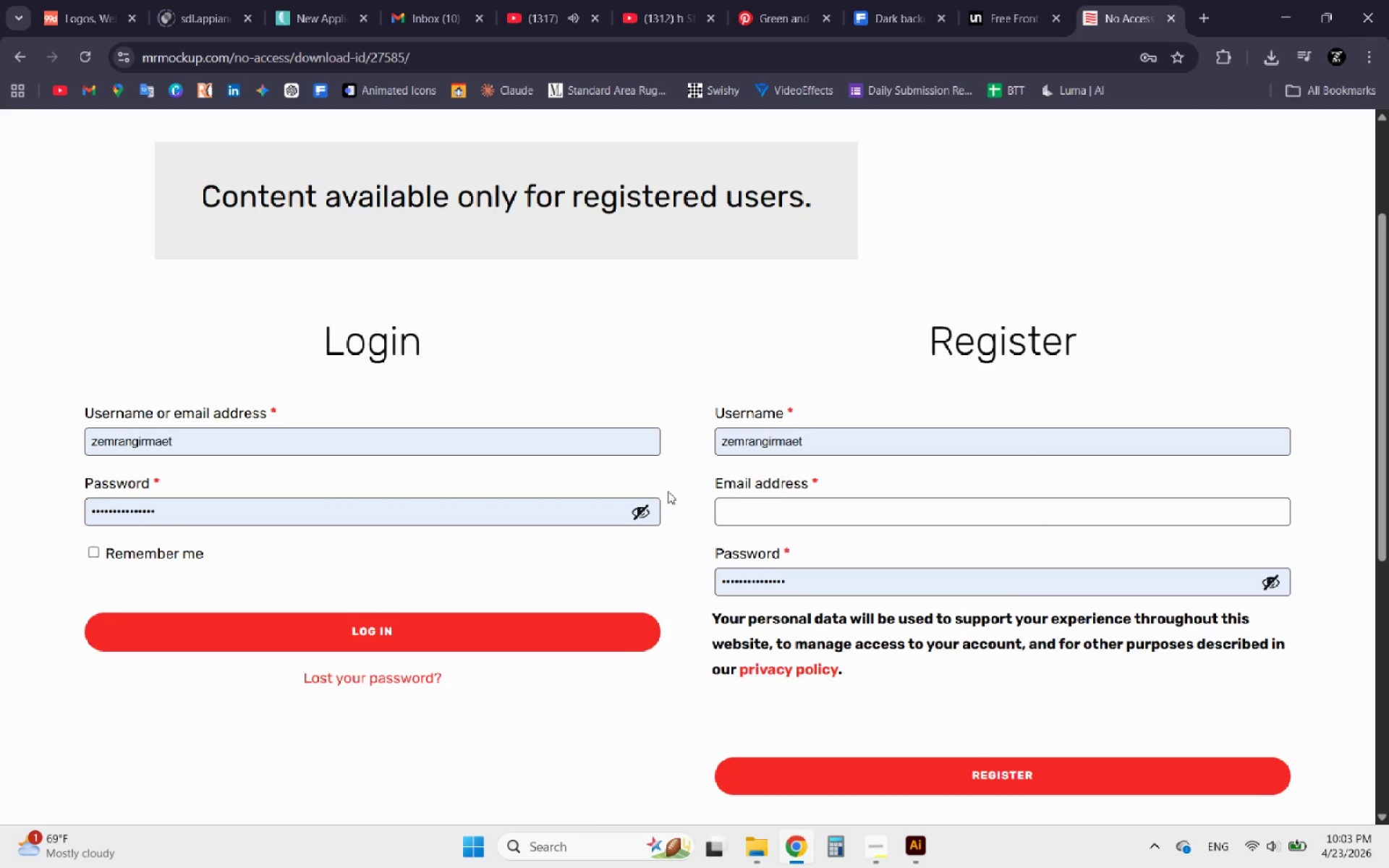 
scroll: coordinate [668, 491], scroll_direction: none, amount: 0.0
 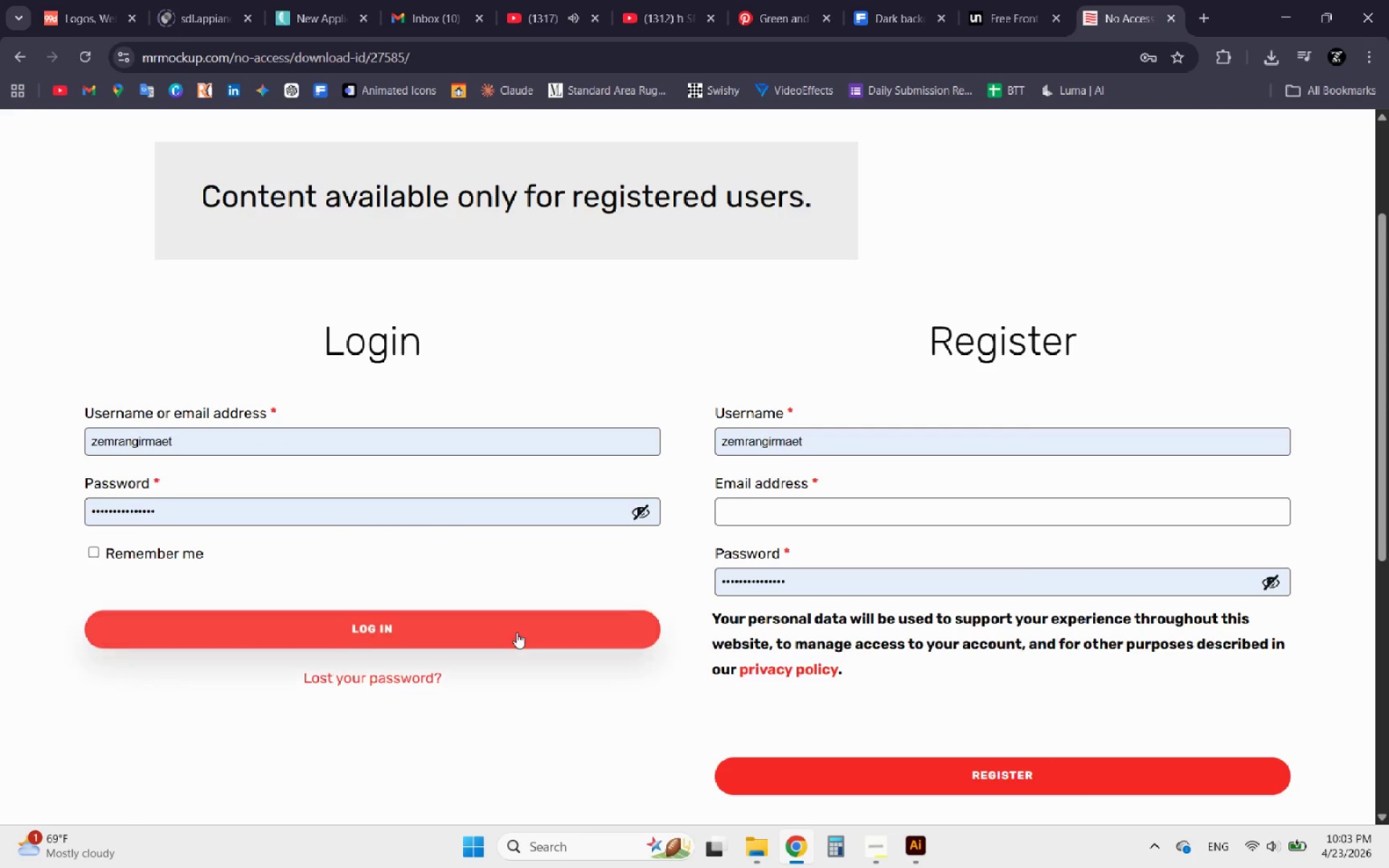 
left_click([517, 632])
 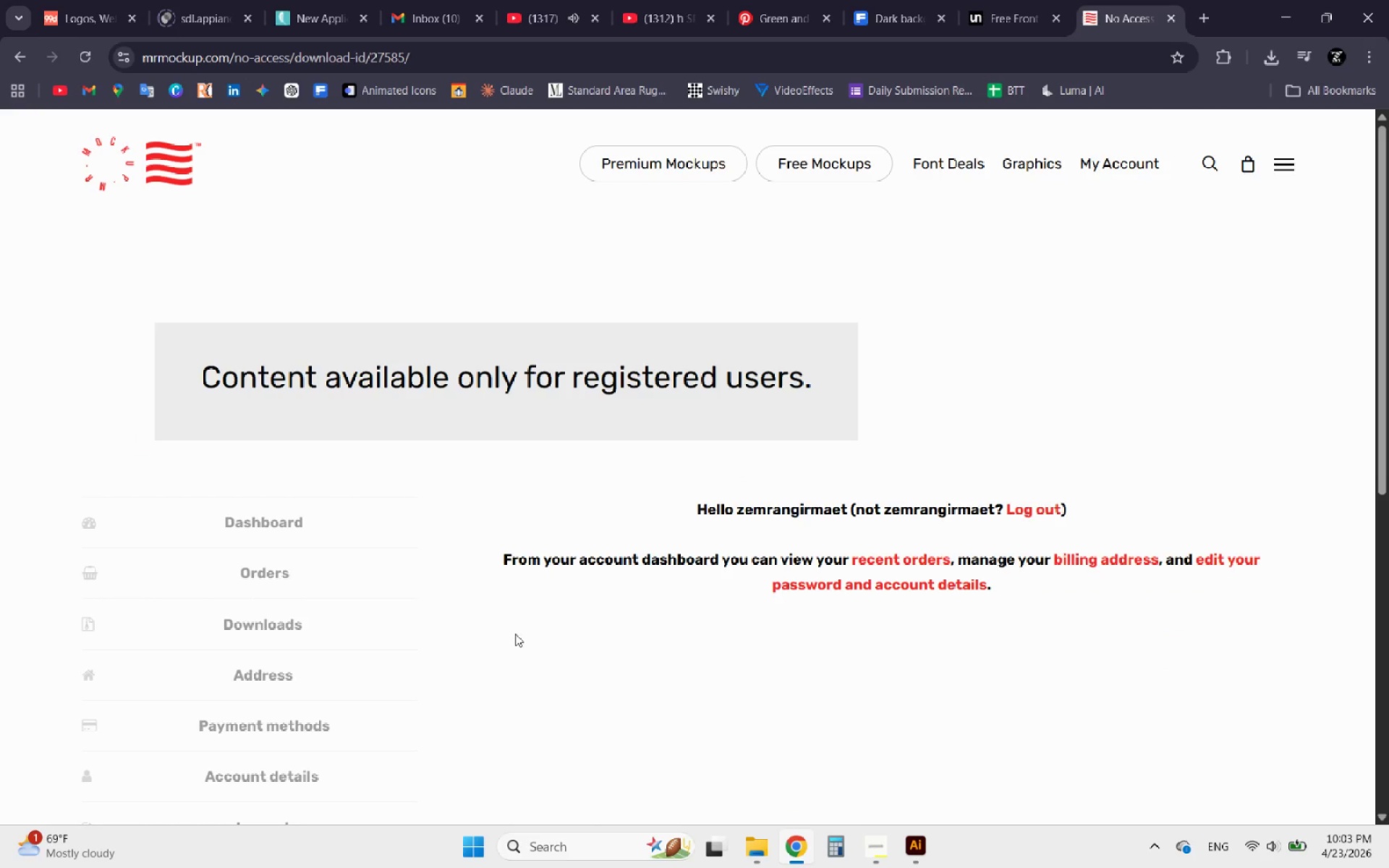 
scroll: coordinate [513, 634], scroll_direction: down, amount: 9.0
 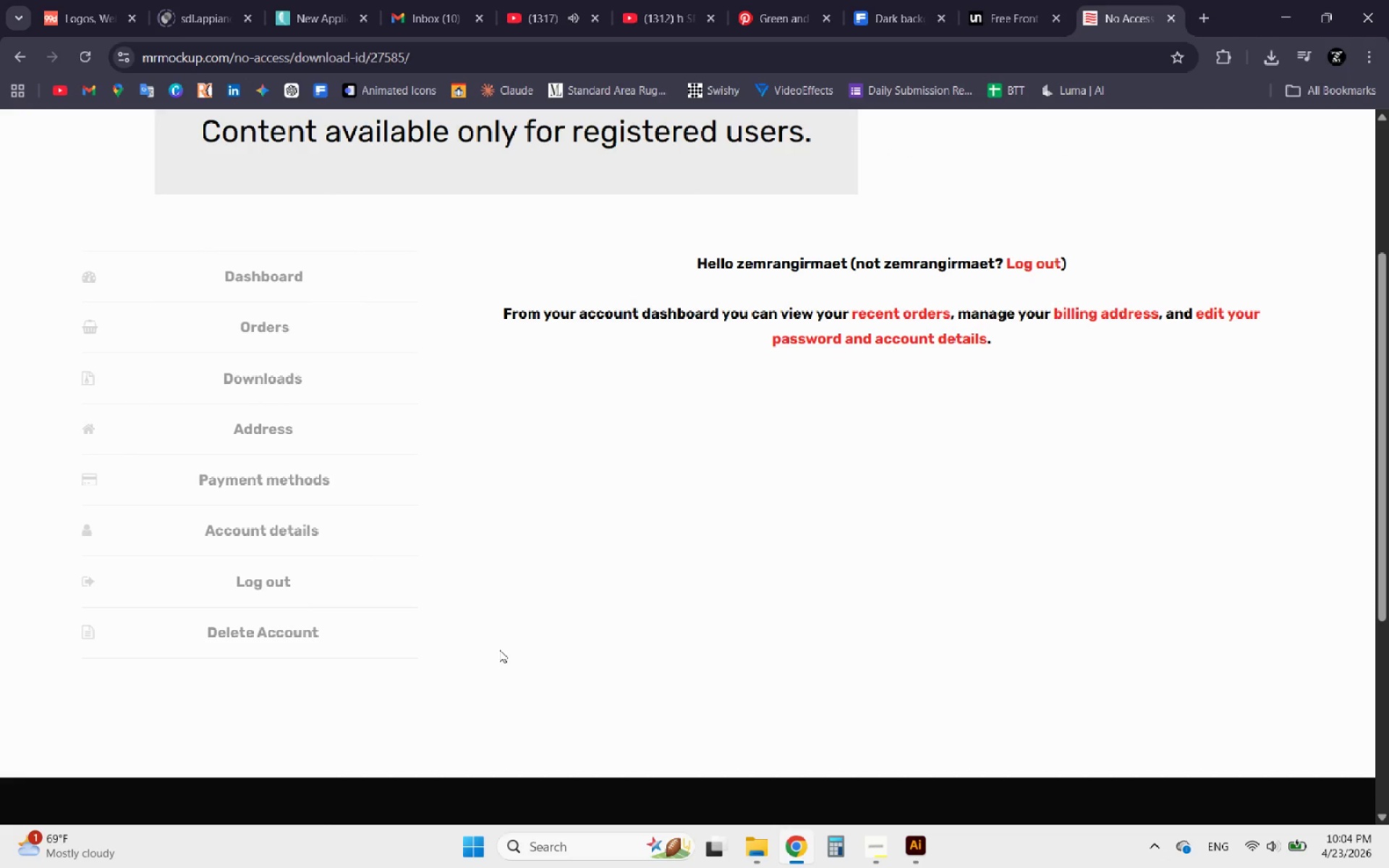 
scroll: coordinate [553, 613], scroll_direction: up, amount: 4.0
 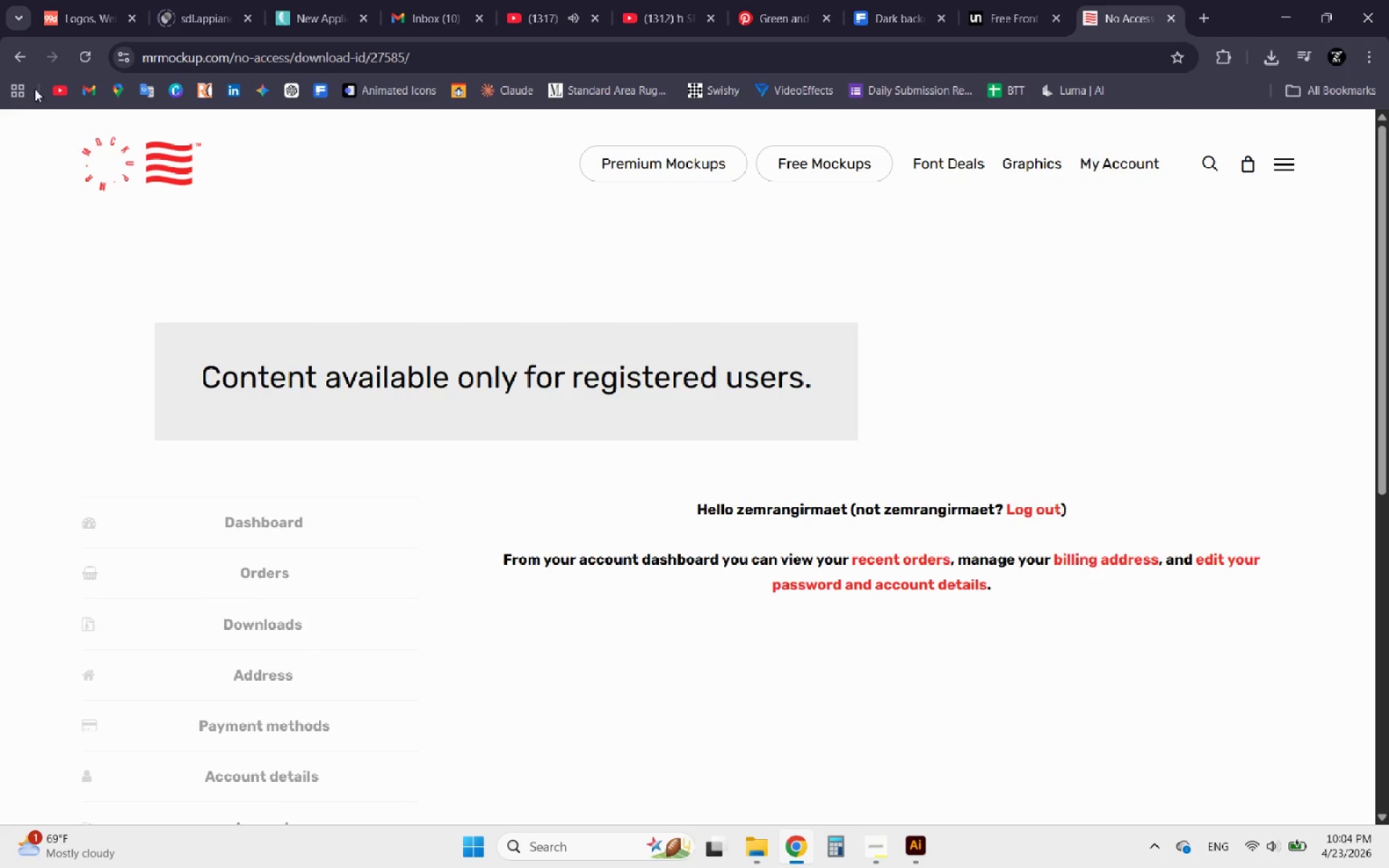 
left_click([25, 64])
 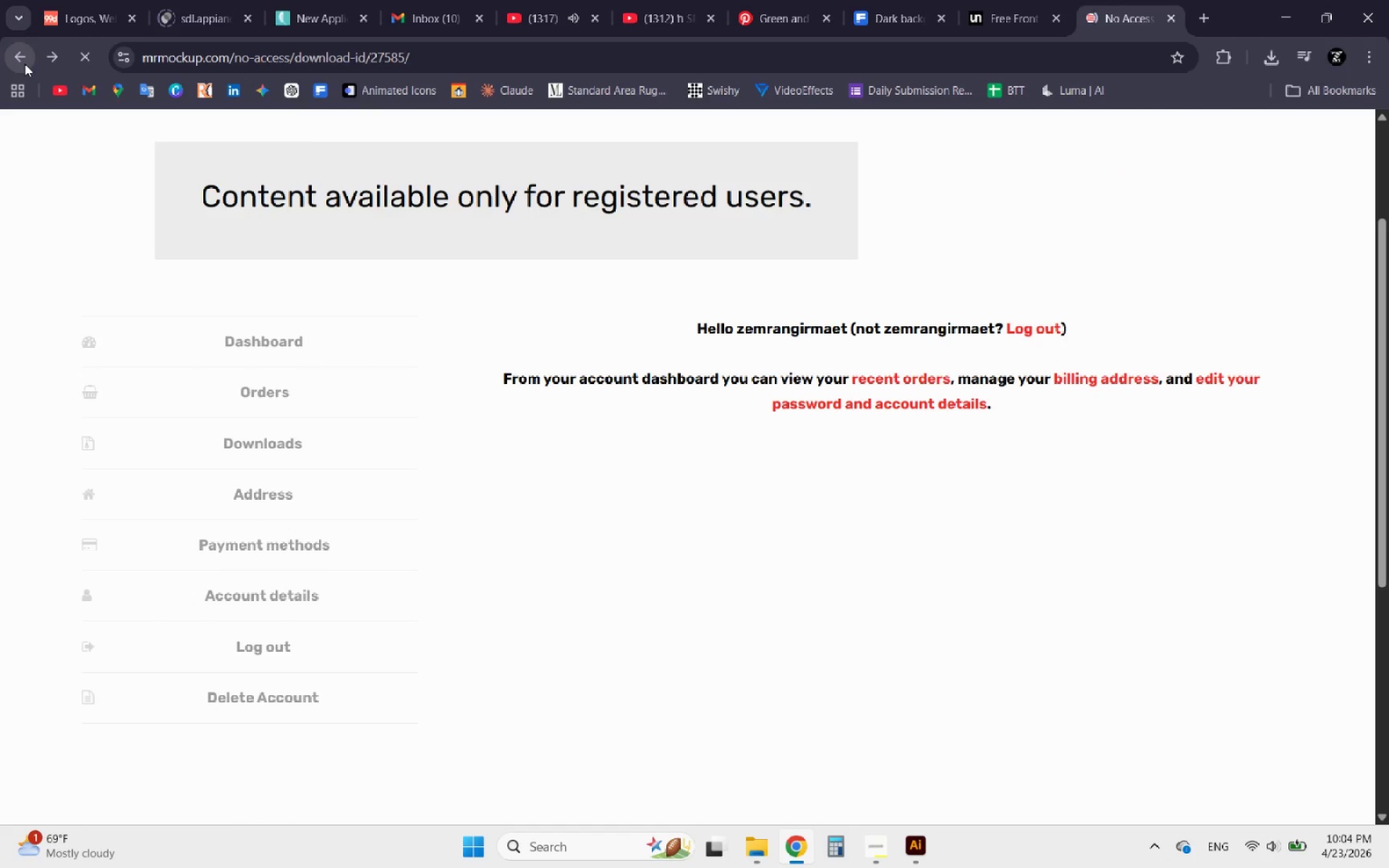 
left_click([25, 64])
 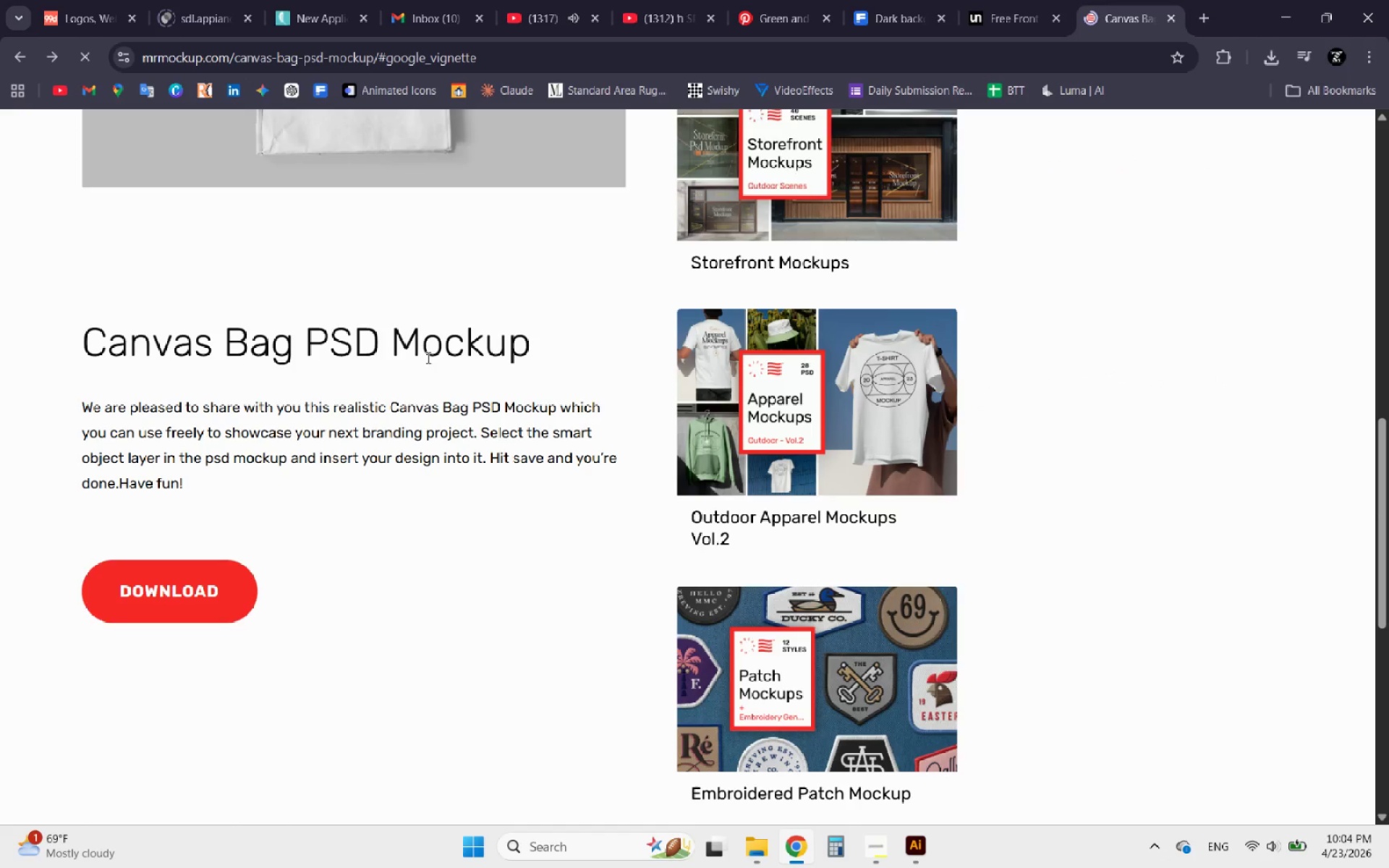 
scroll: coordinate [488, 464], scroll_direction: up, amount: 8.0
 